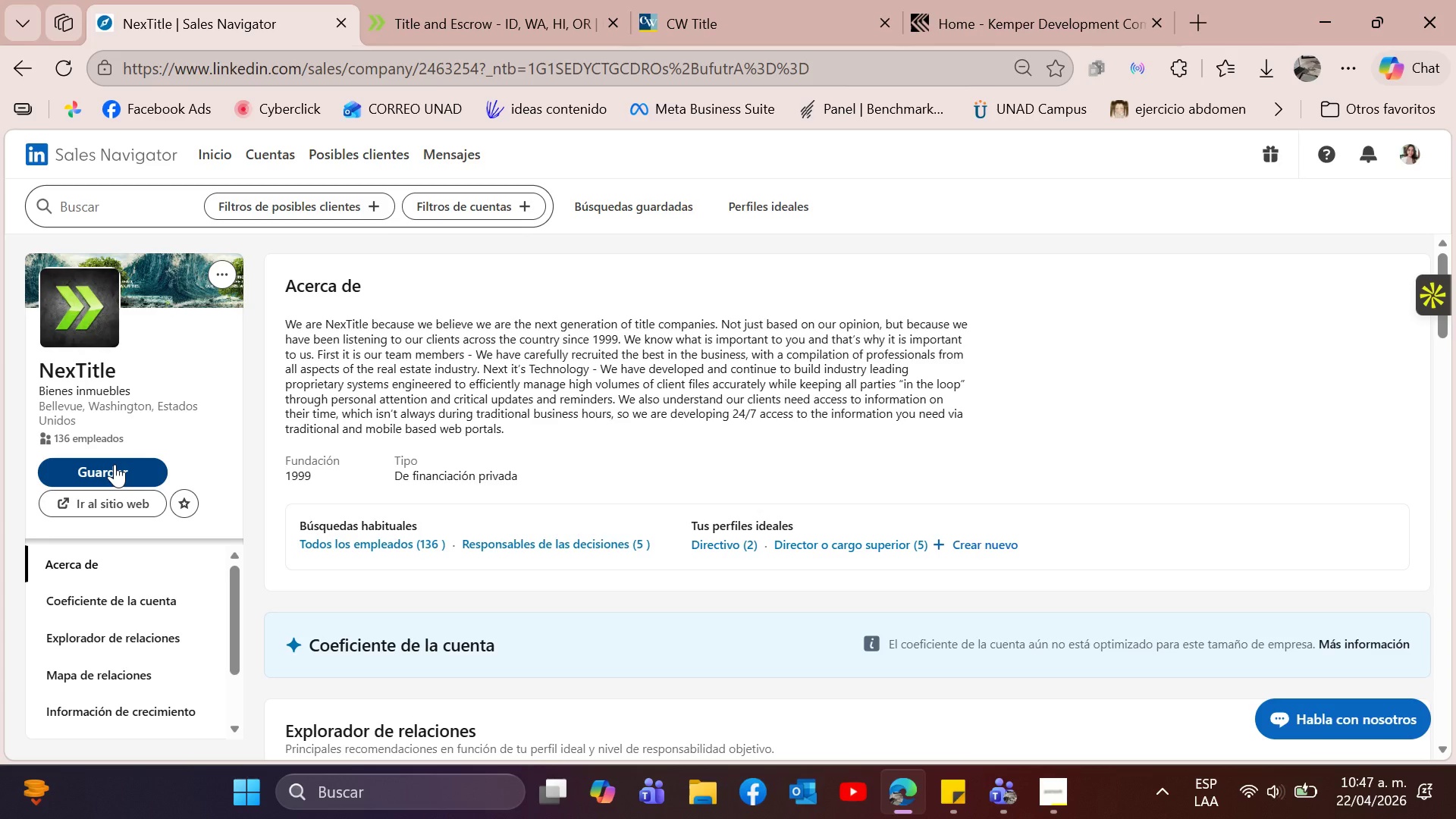 
left_click([115, 464])
 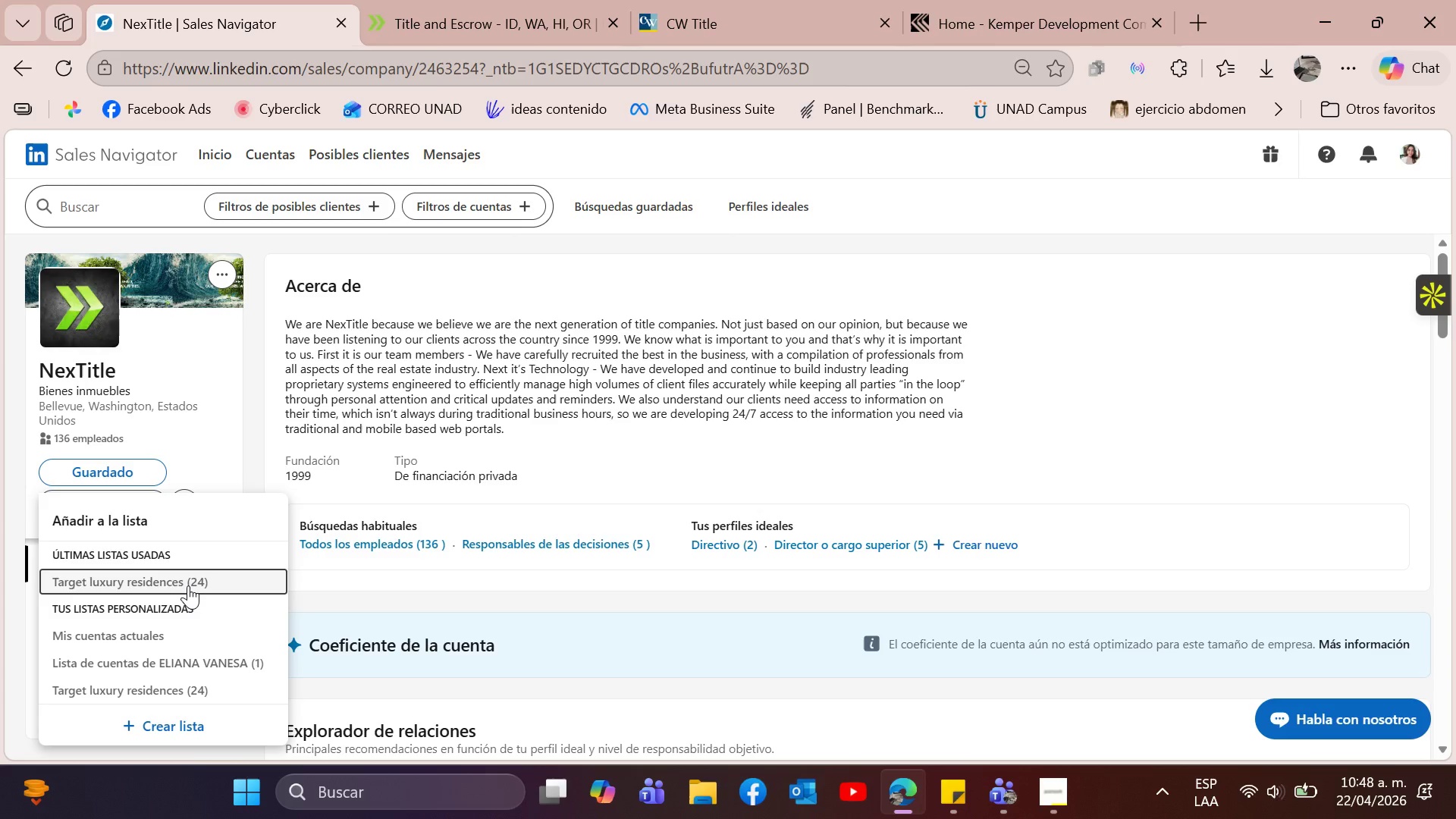 
wait(45.27)
 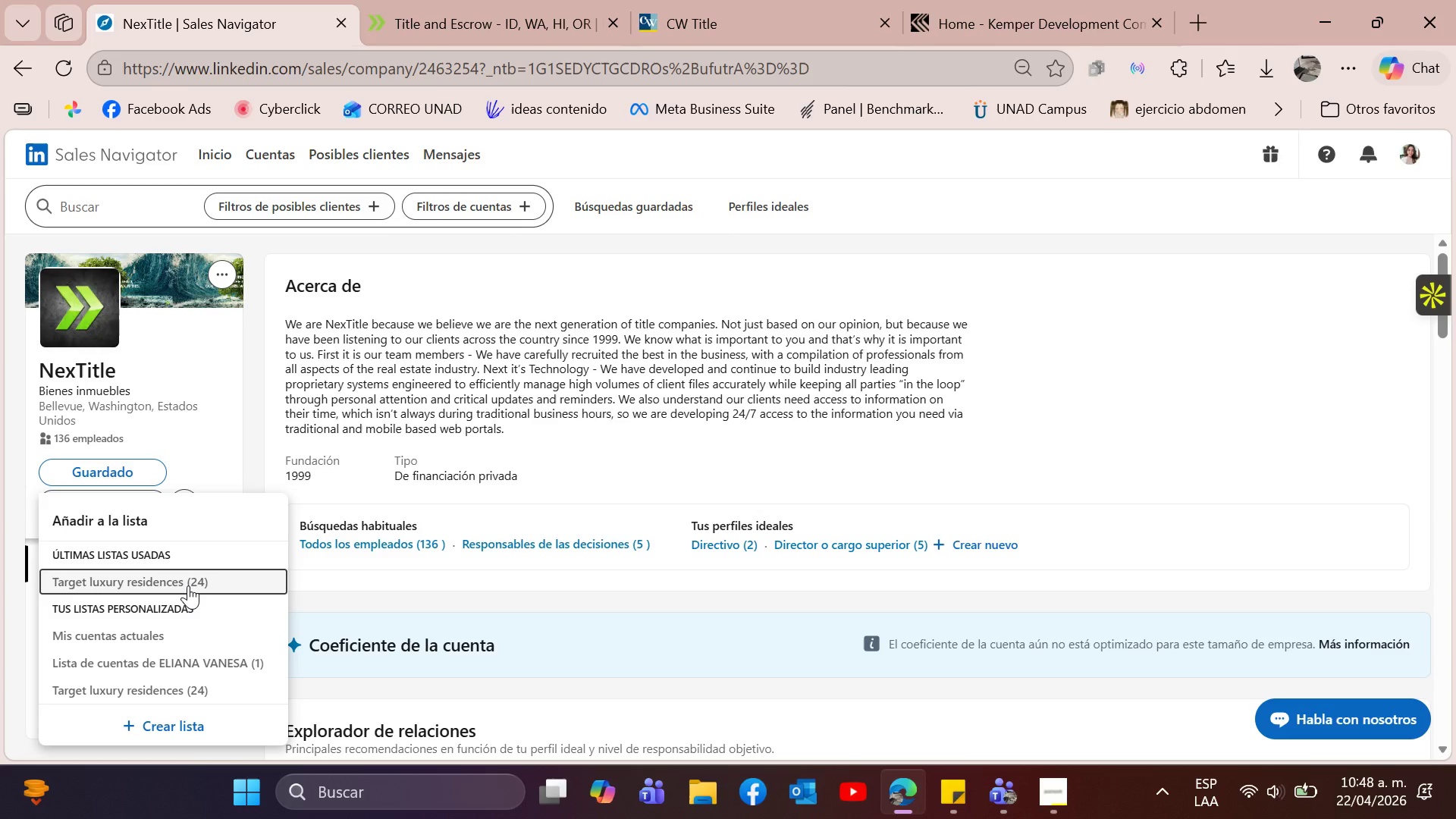 
left_click([188, 585])
 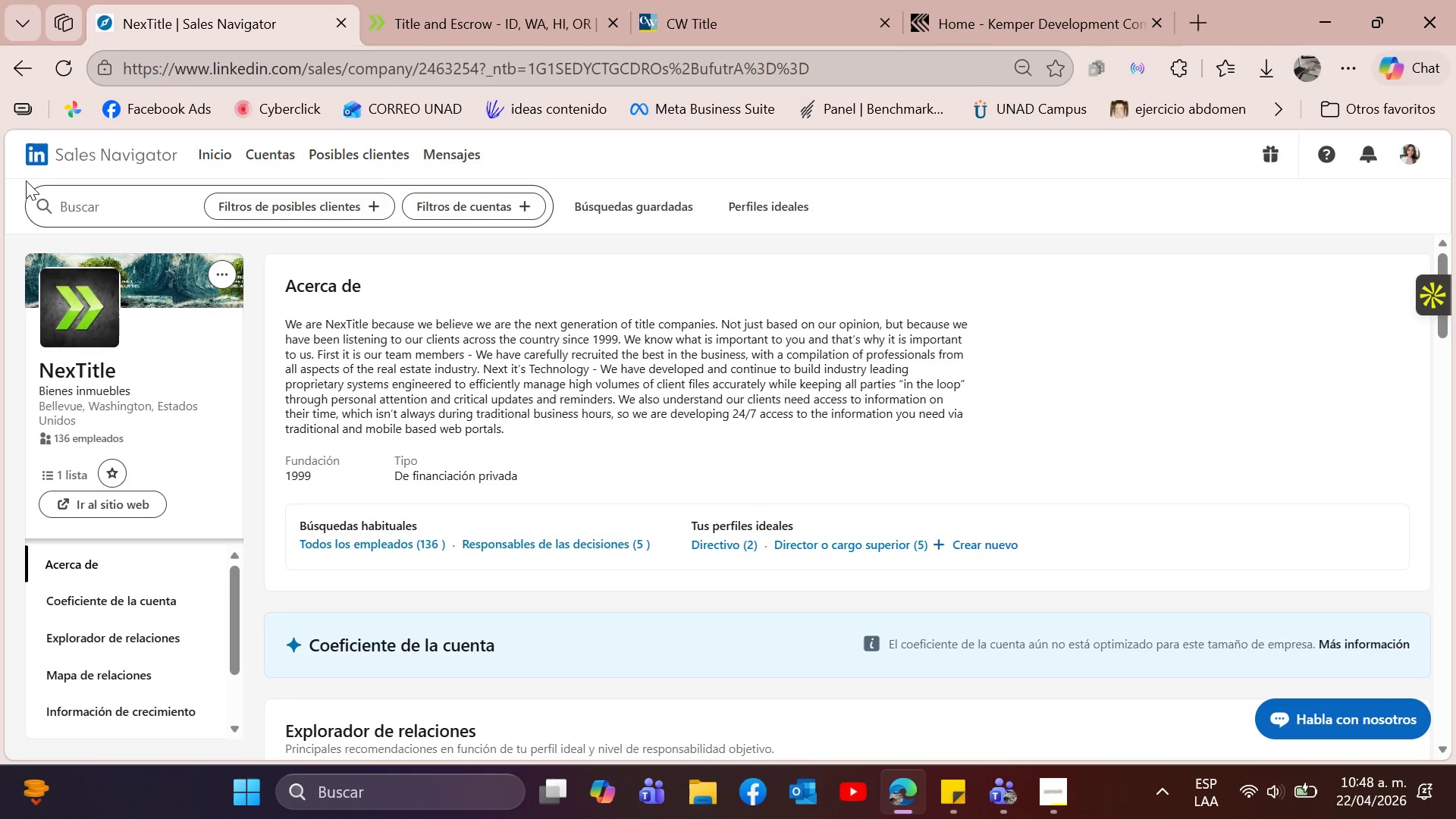 
left_click([27, 50])
 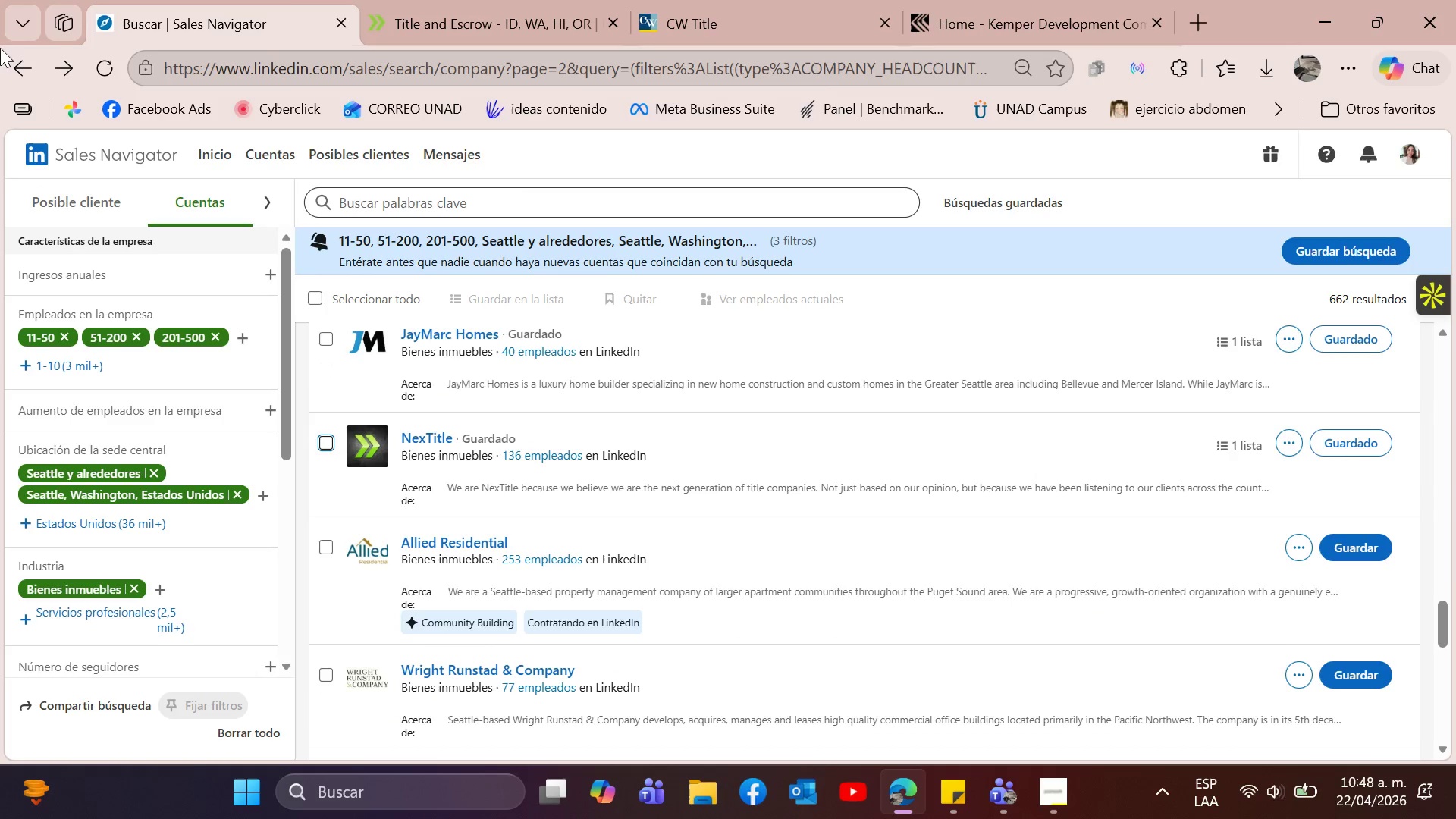 
scroll: coordinate [615, 447], scroll_direction: down, amount: 1.0
 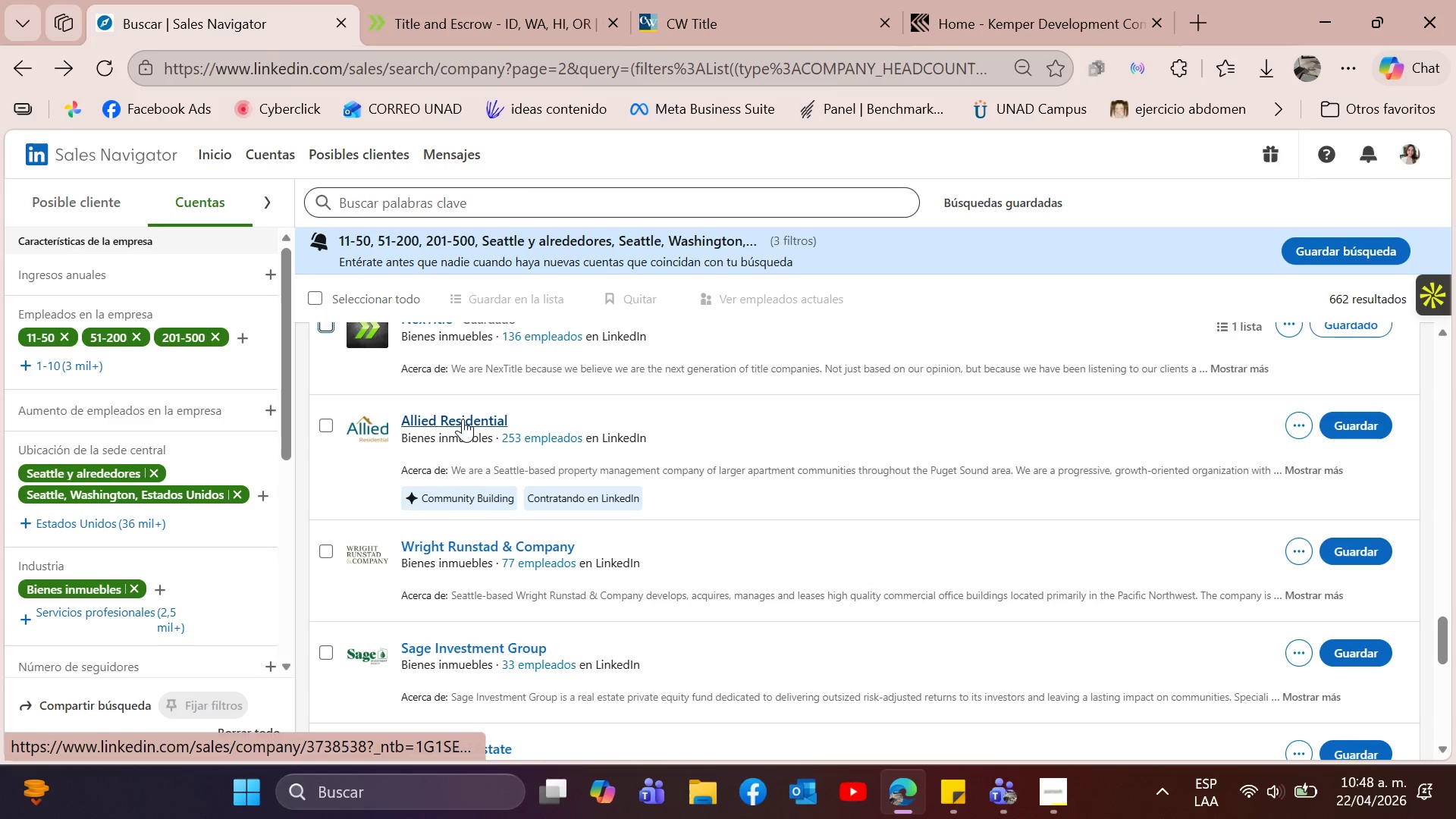 
left_click([463, 419])
 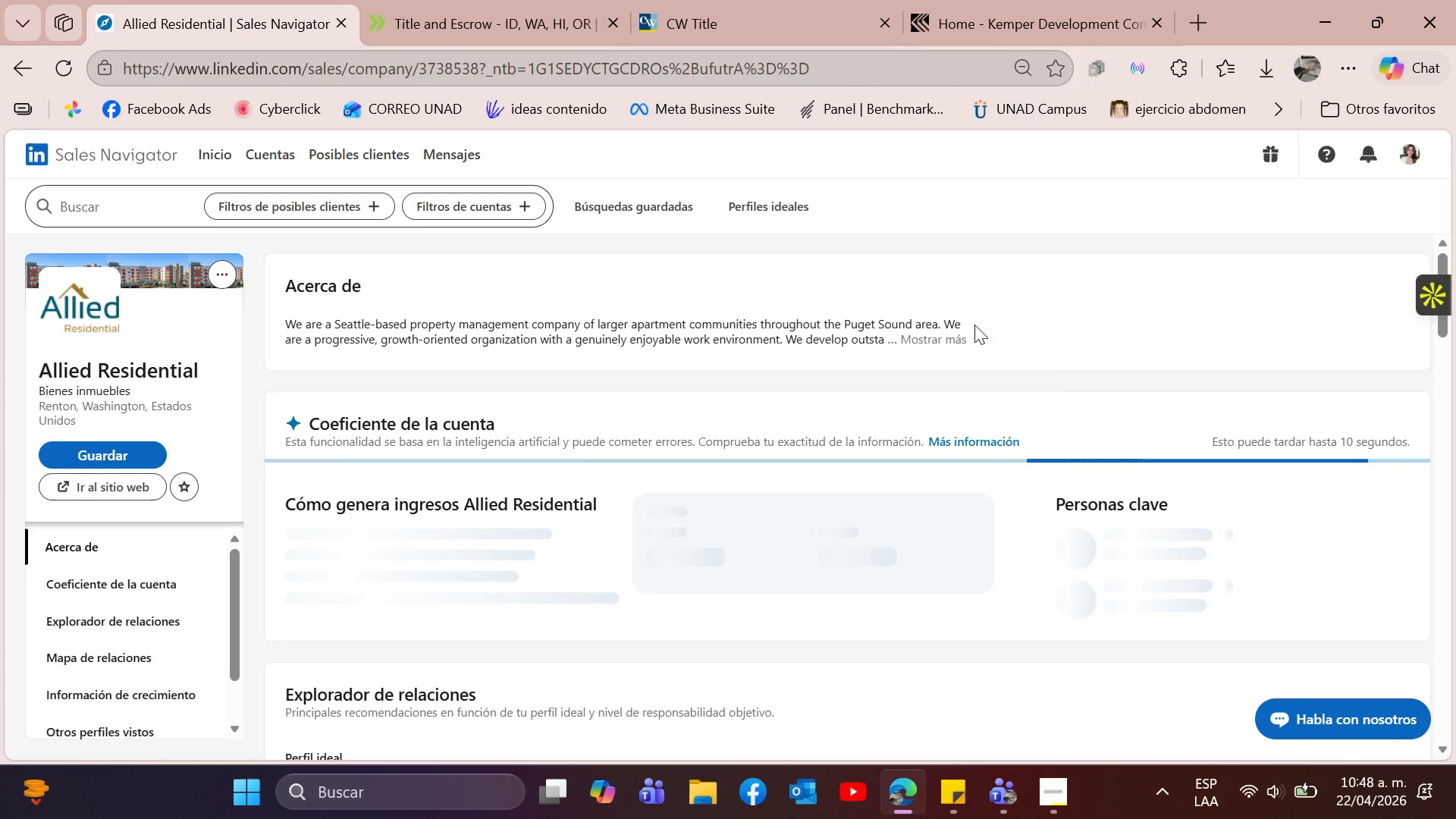 
left_click([969, 334])
 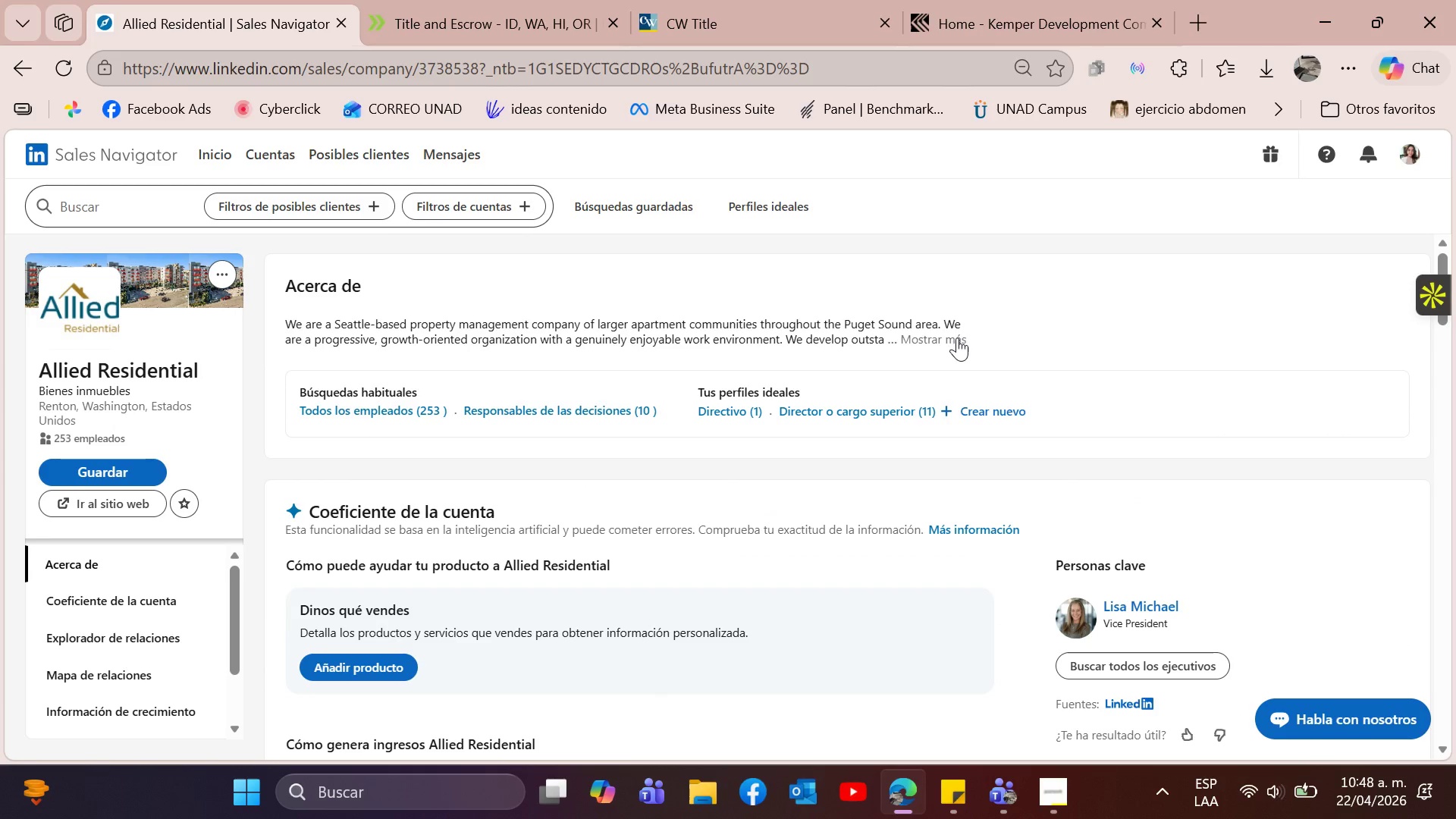 
left_click([957, 337])
 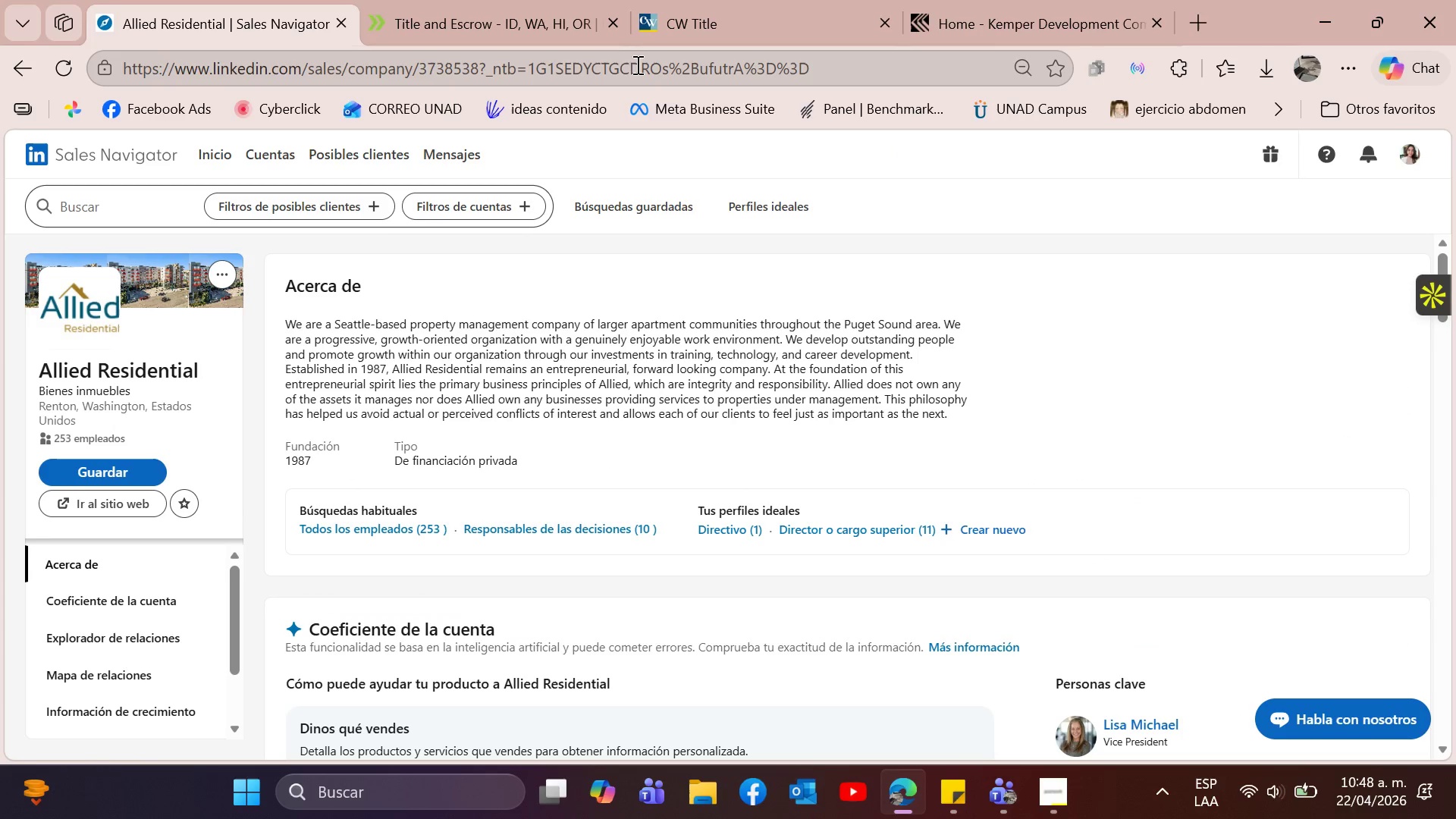 
left_click_drag(start_coordinate=[447, 377], to_coordinate=[430, 366])
 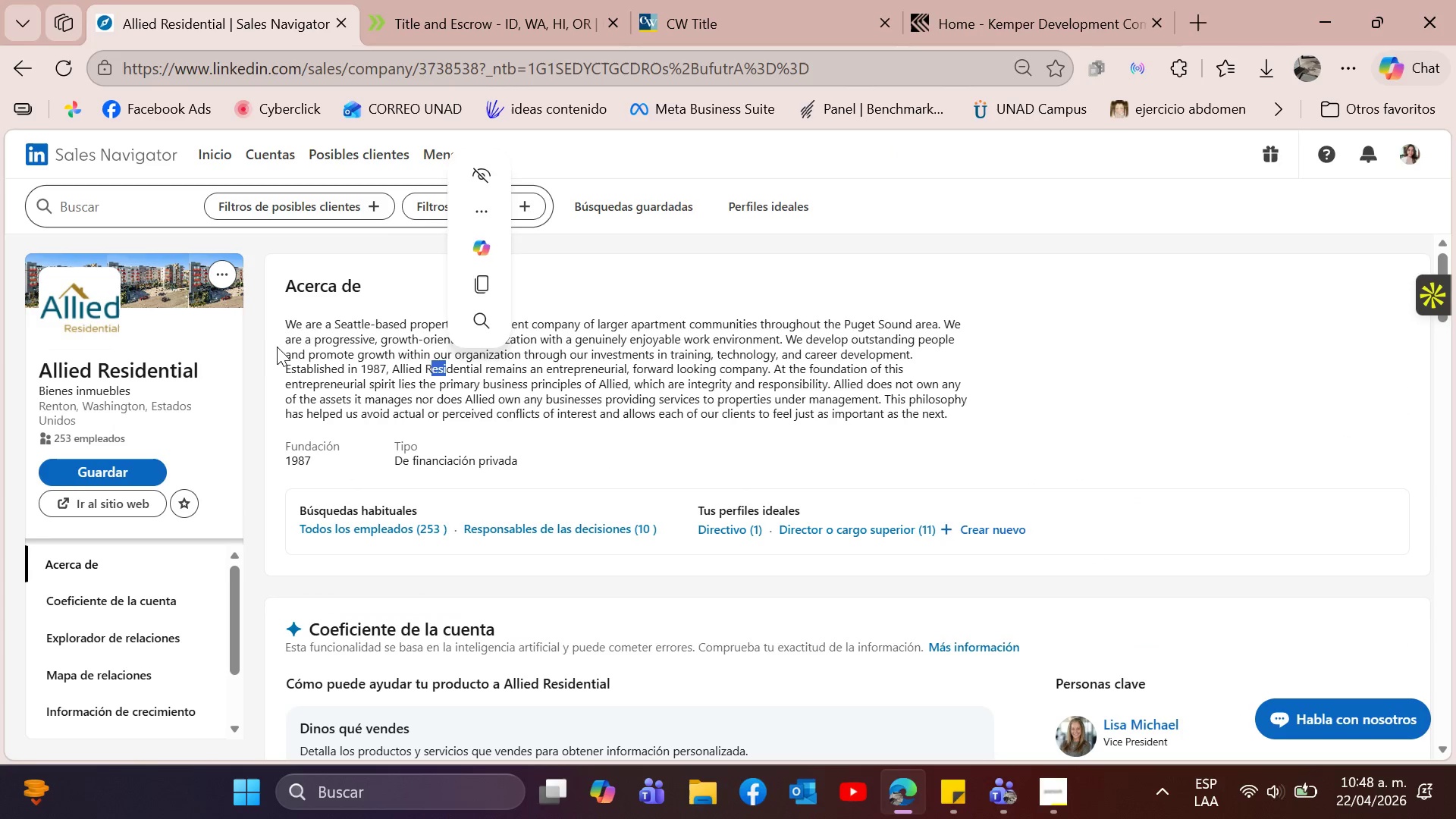 
left_click([303, 331])
 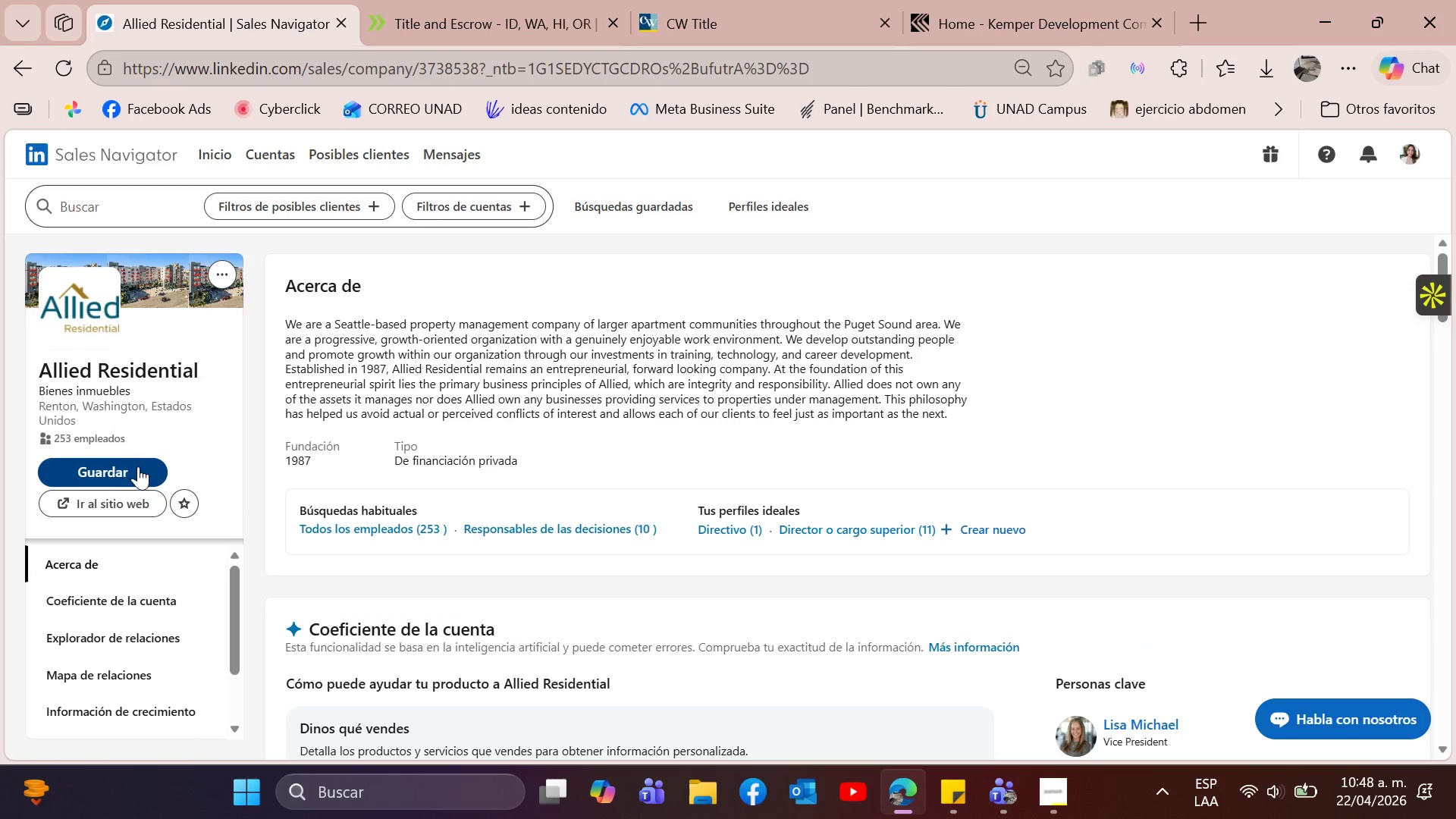 
left_click([136, 467])
 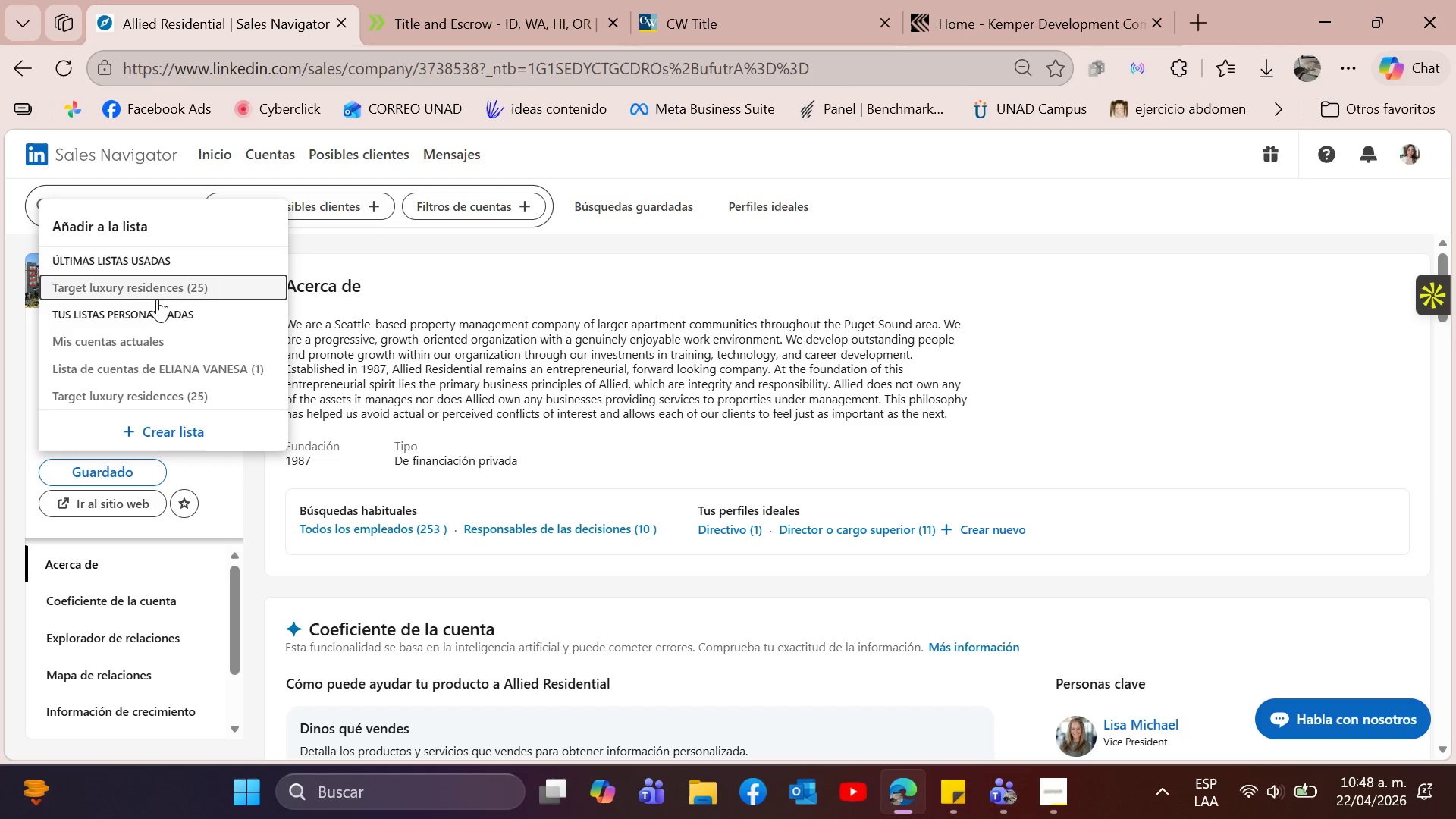 
left_click([158, 293])
 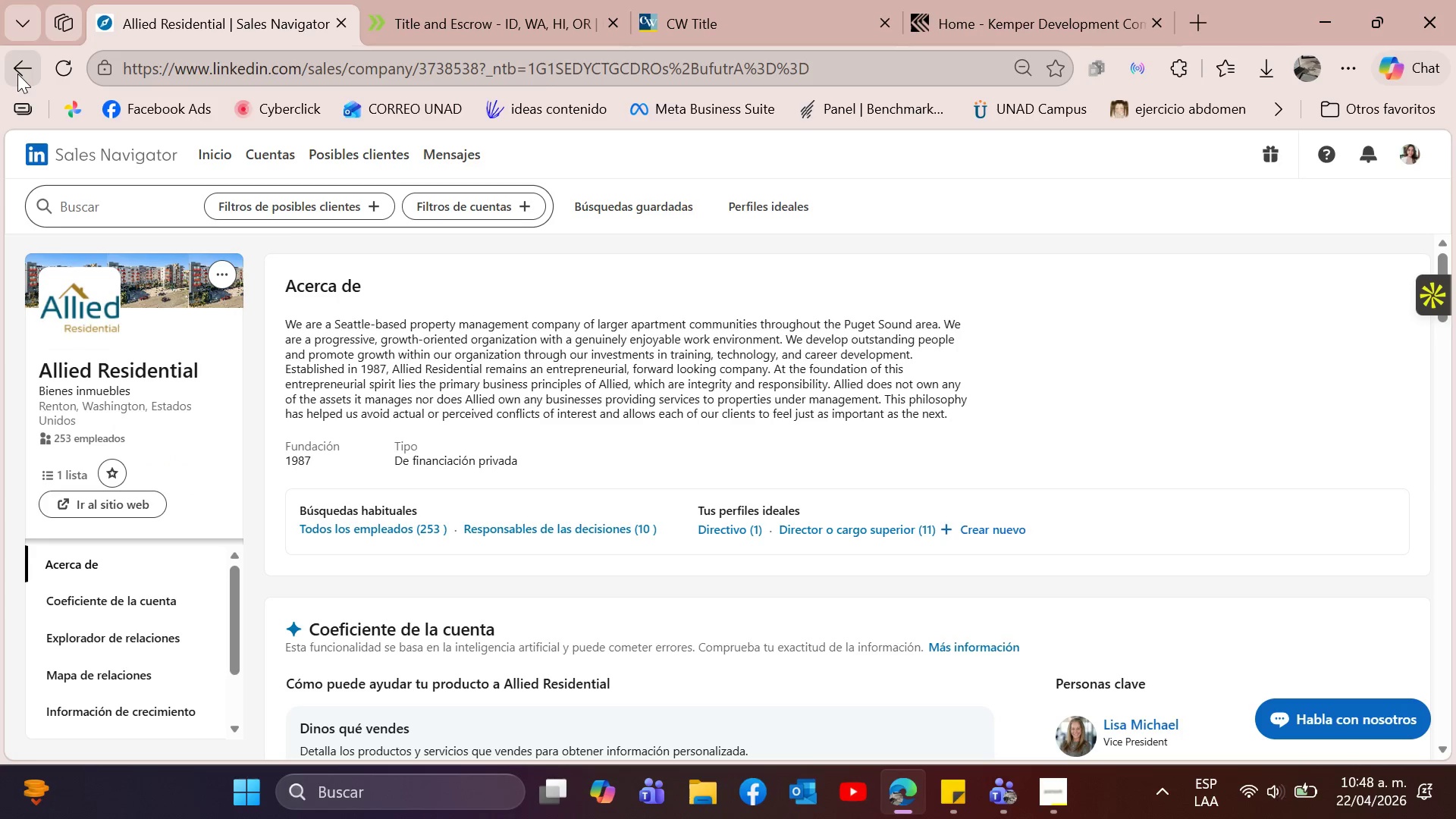 
left_click([17, 74])
 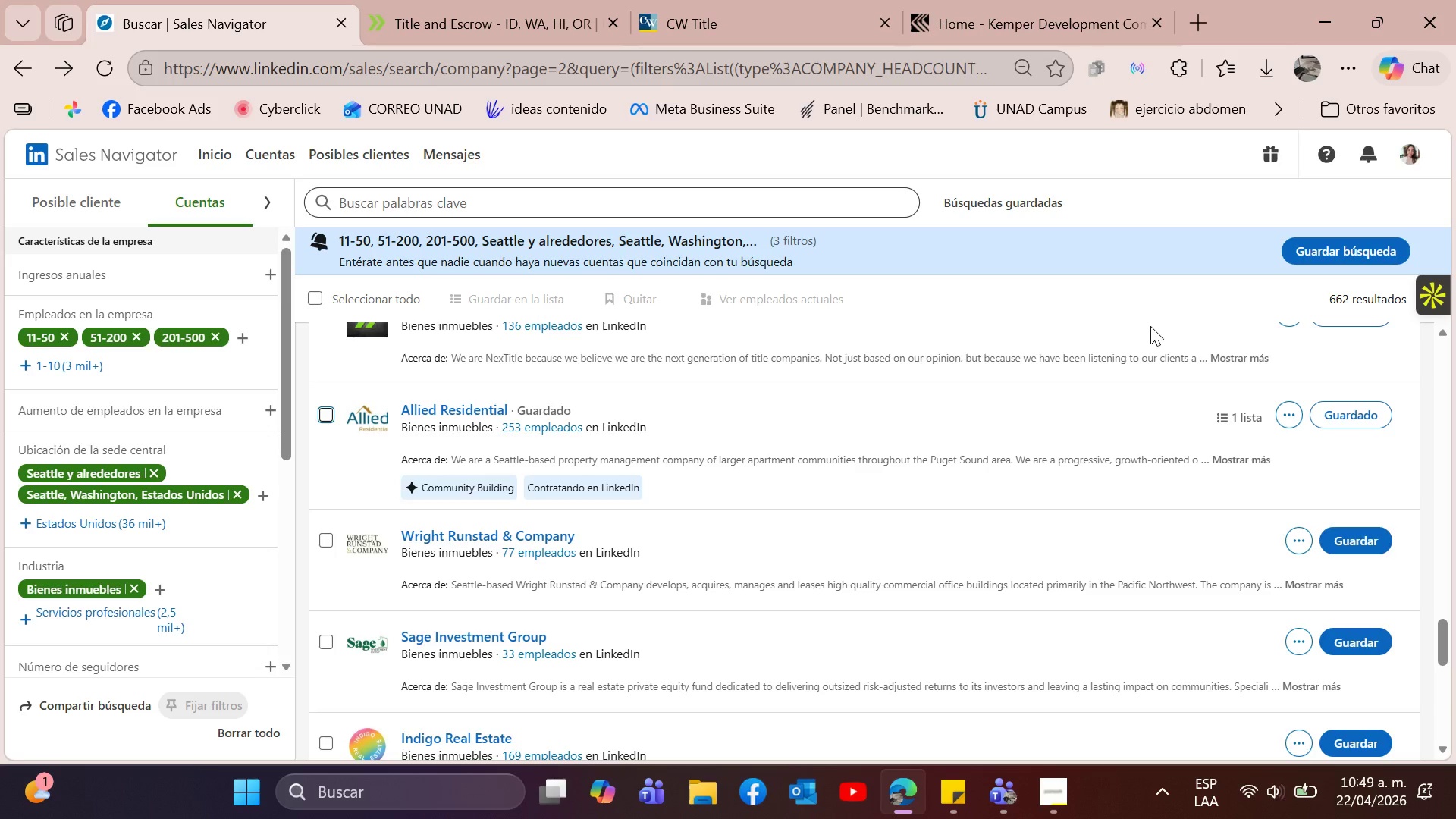 
wait(23.7)
 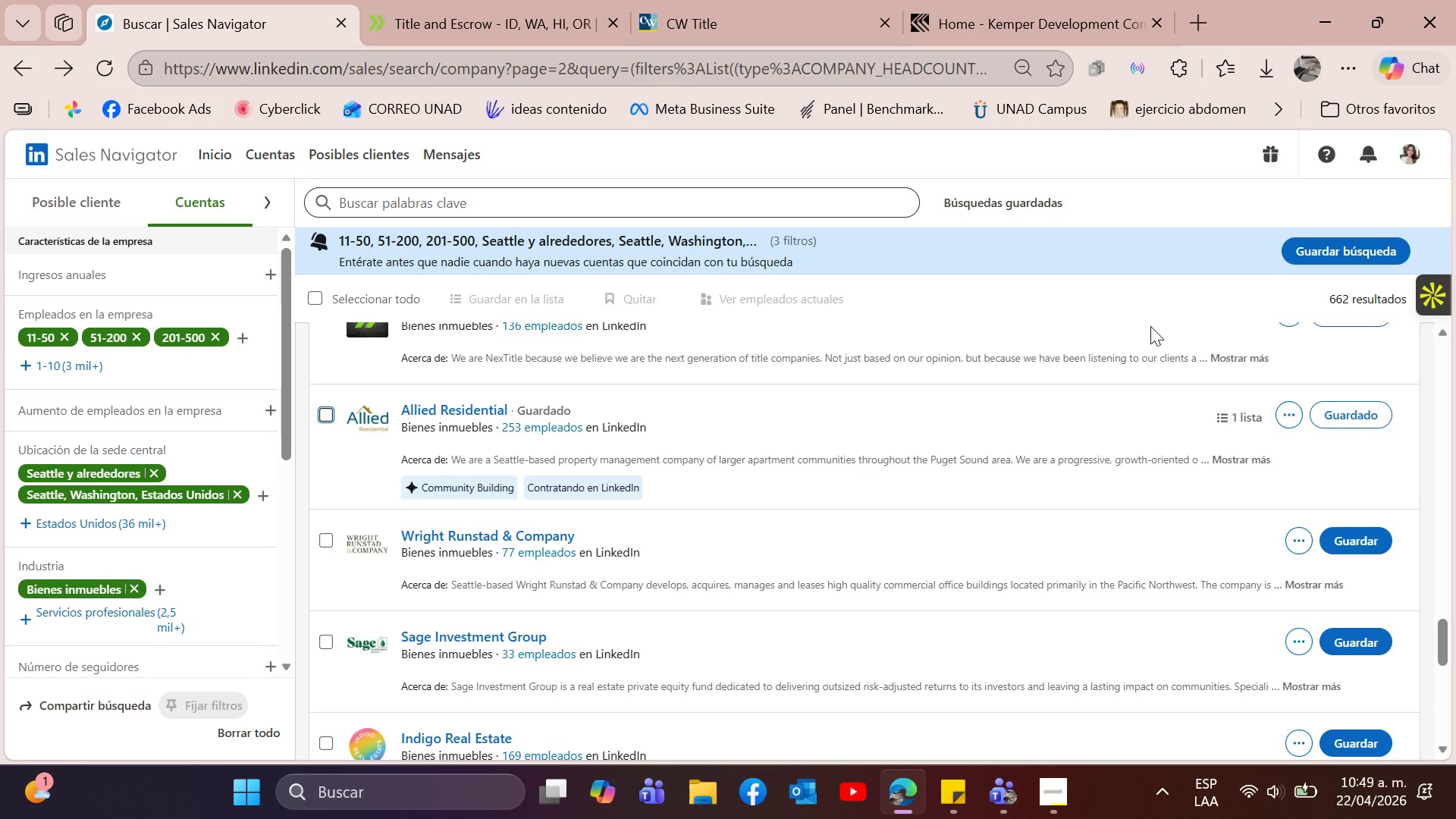 
scroll: coordinate [745, 472], scroll_direction: down, amount: 1.0
 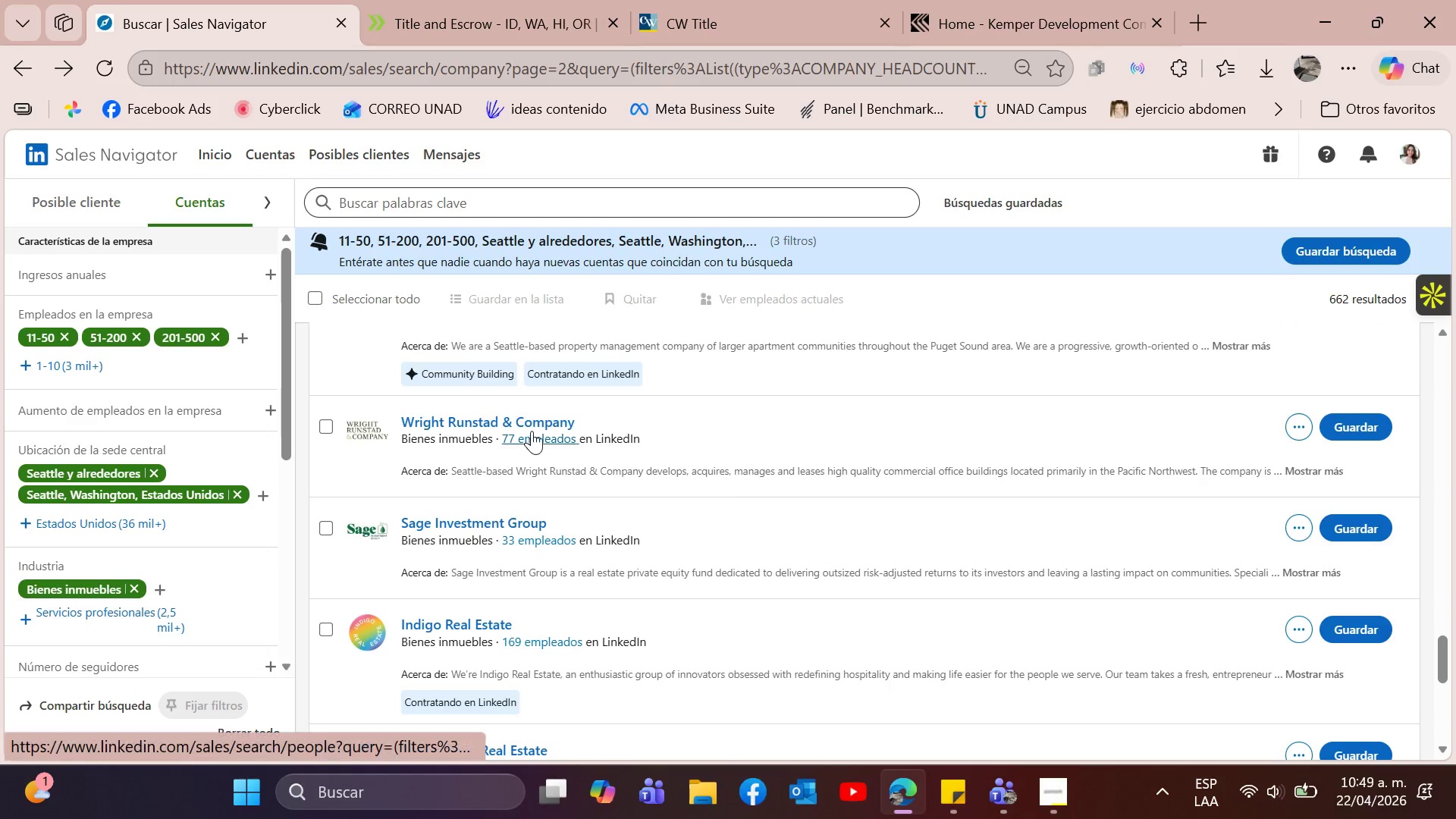 
left_click([535, 423])
 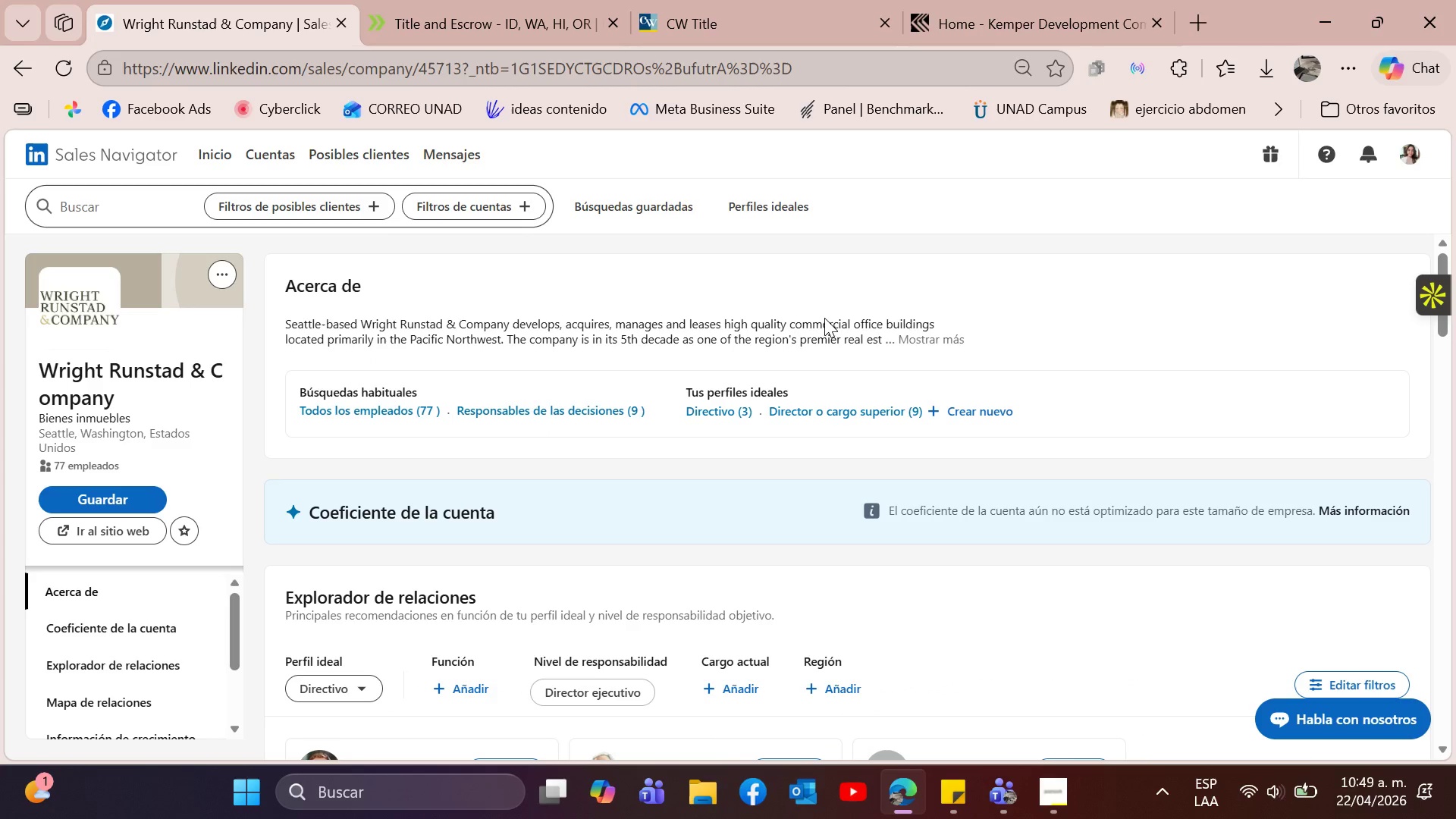 
wait(6.22)
 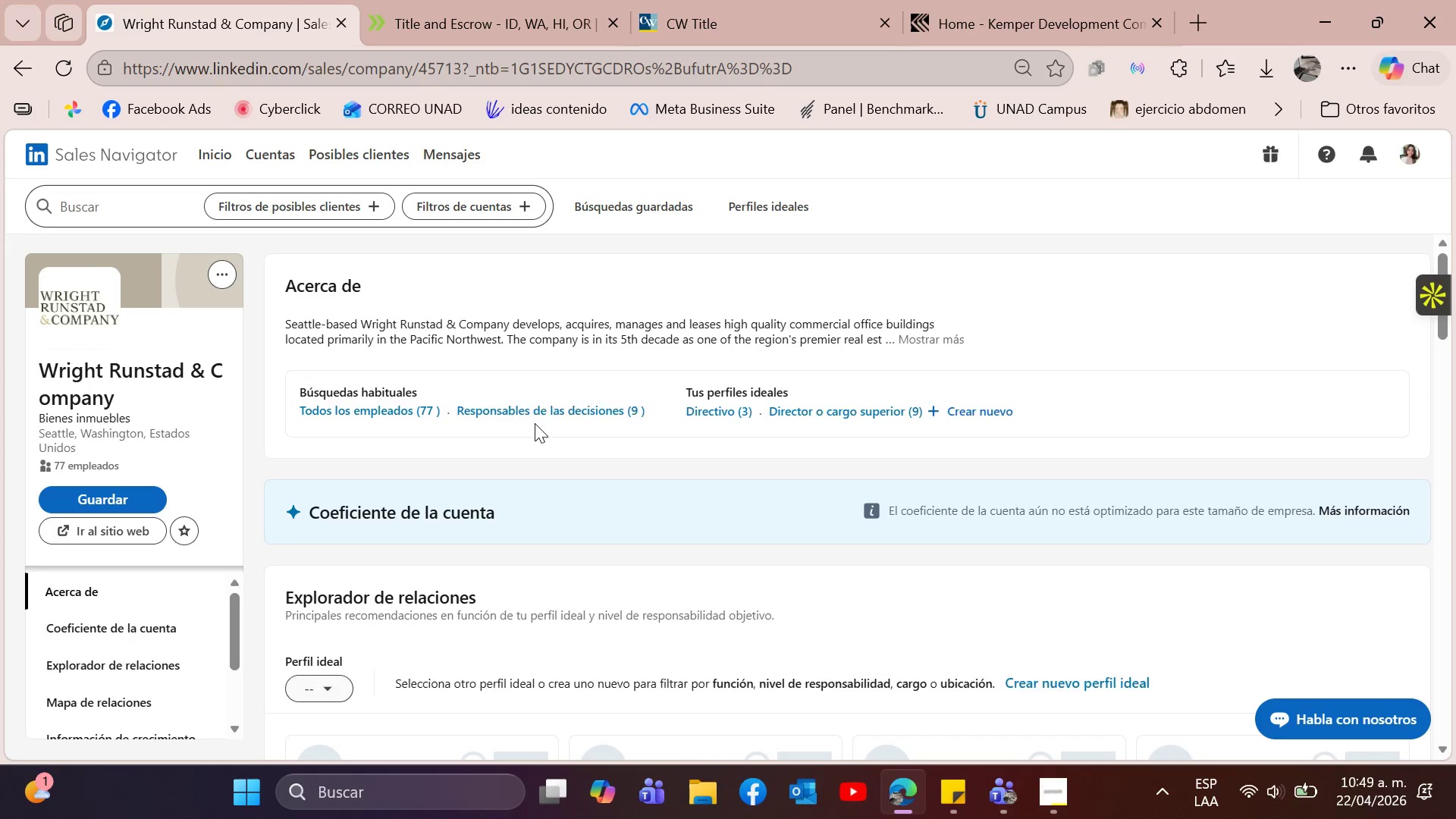 
left_click([932, 336])
 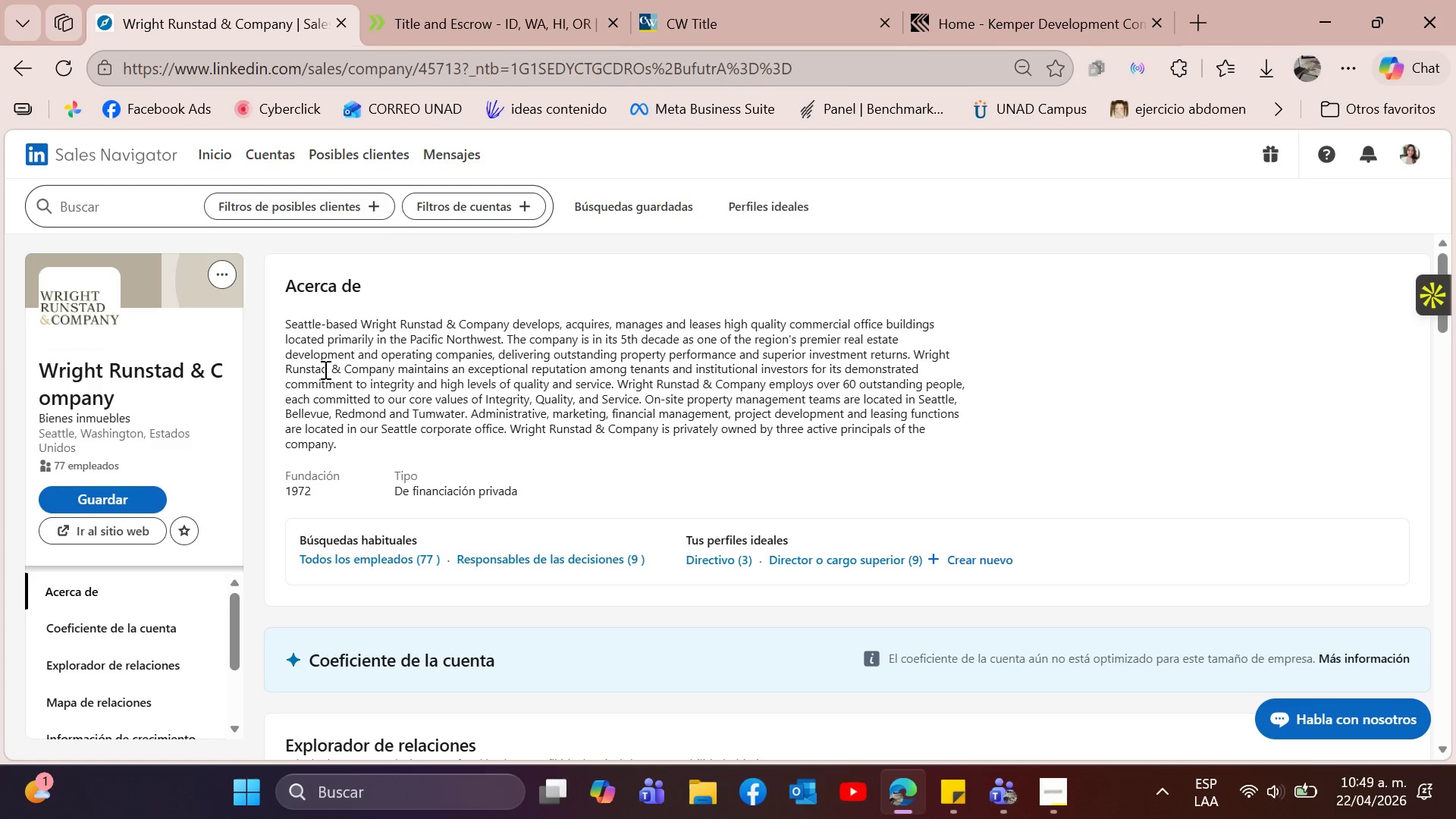 
wait(24.53)
 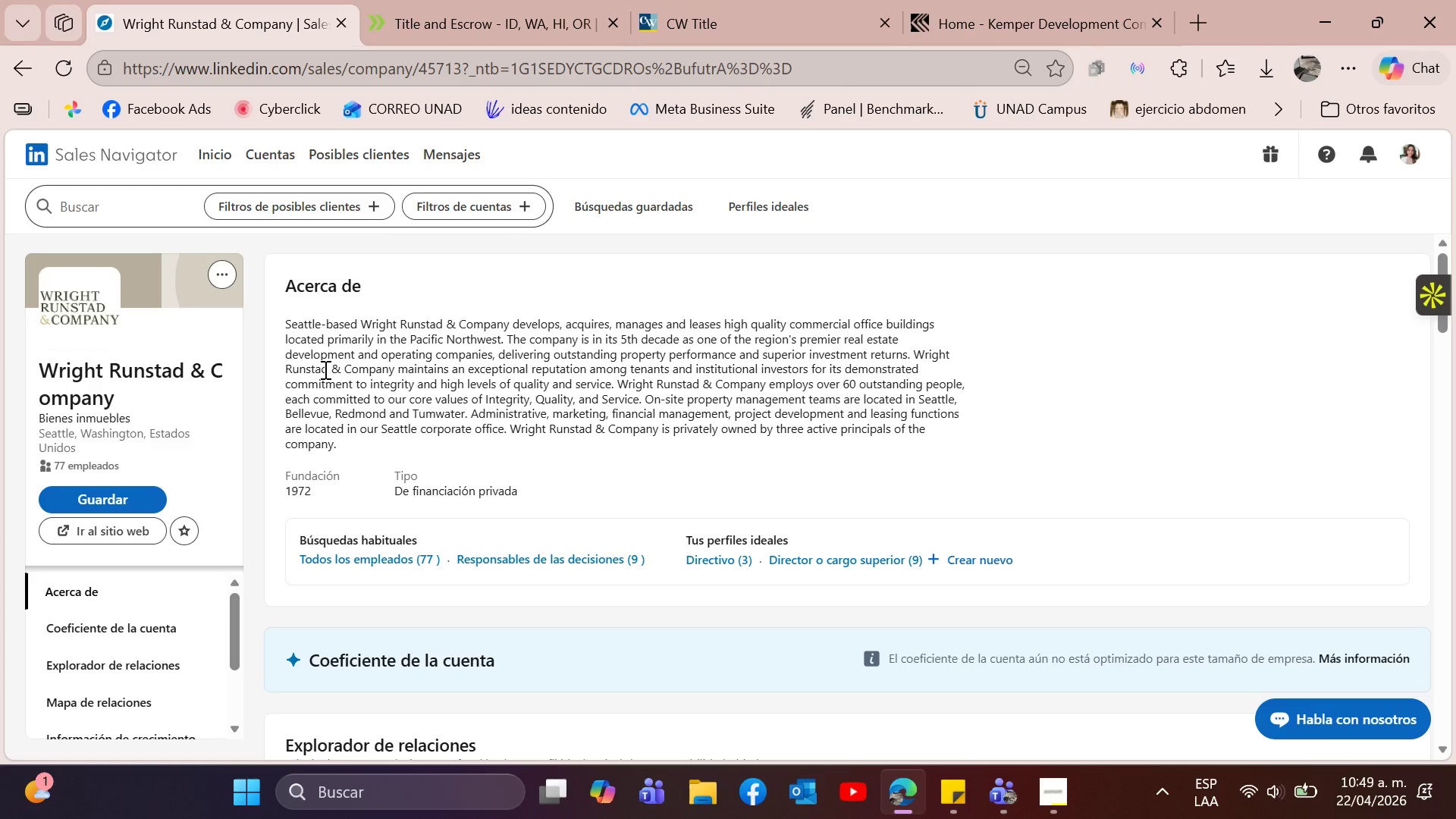 
mouse_move([35, 98])
 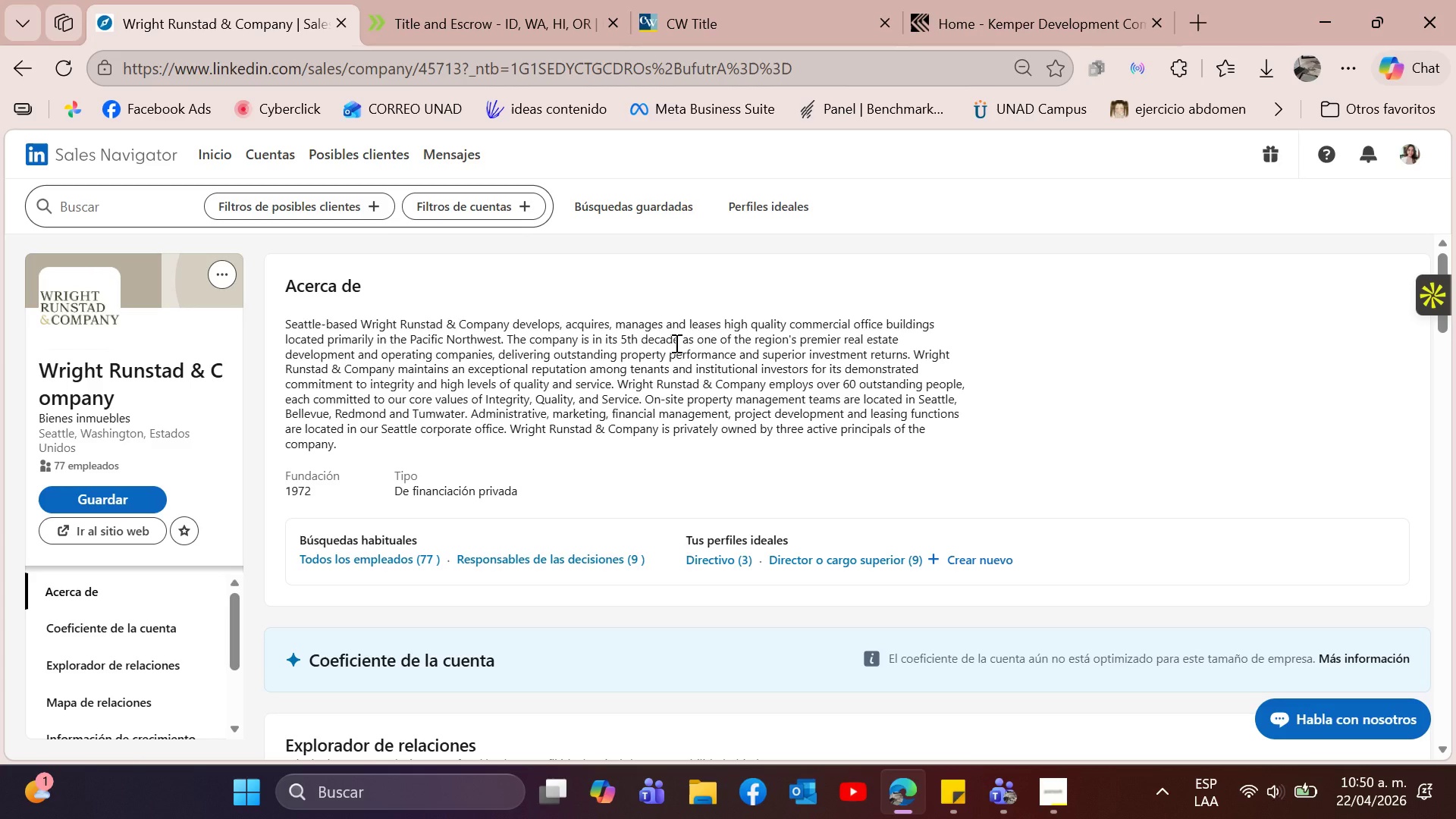 
wait(28.39)
 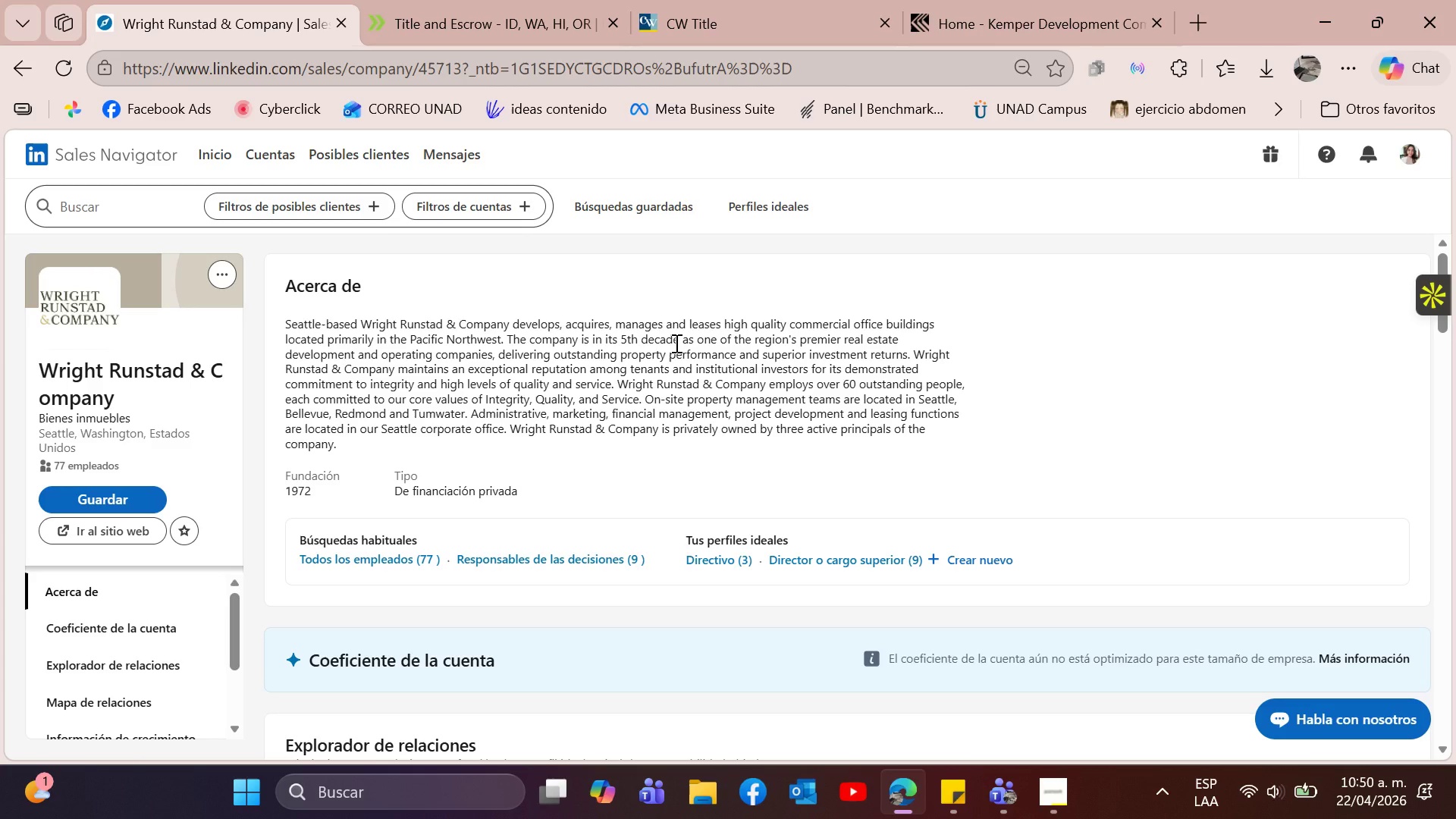 
left_click([126, 532])
 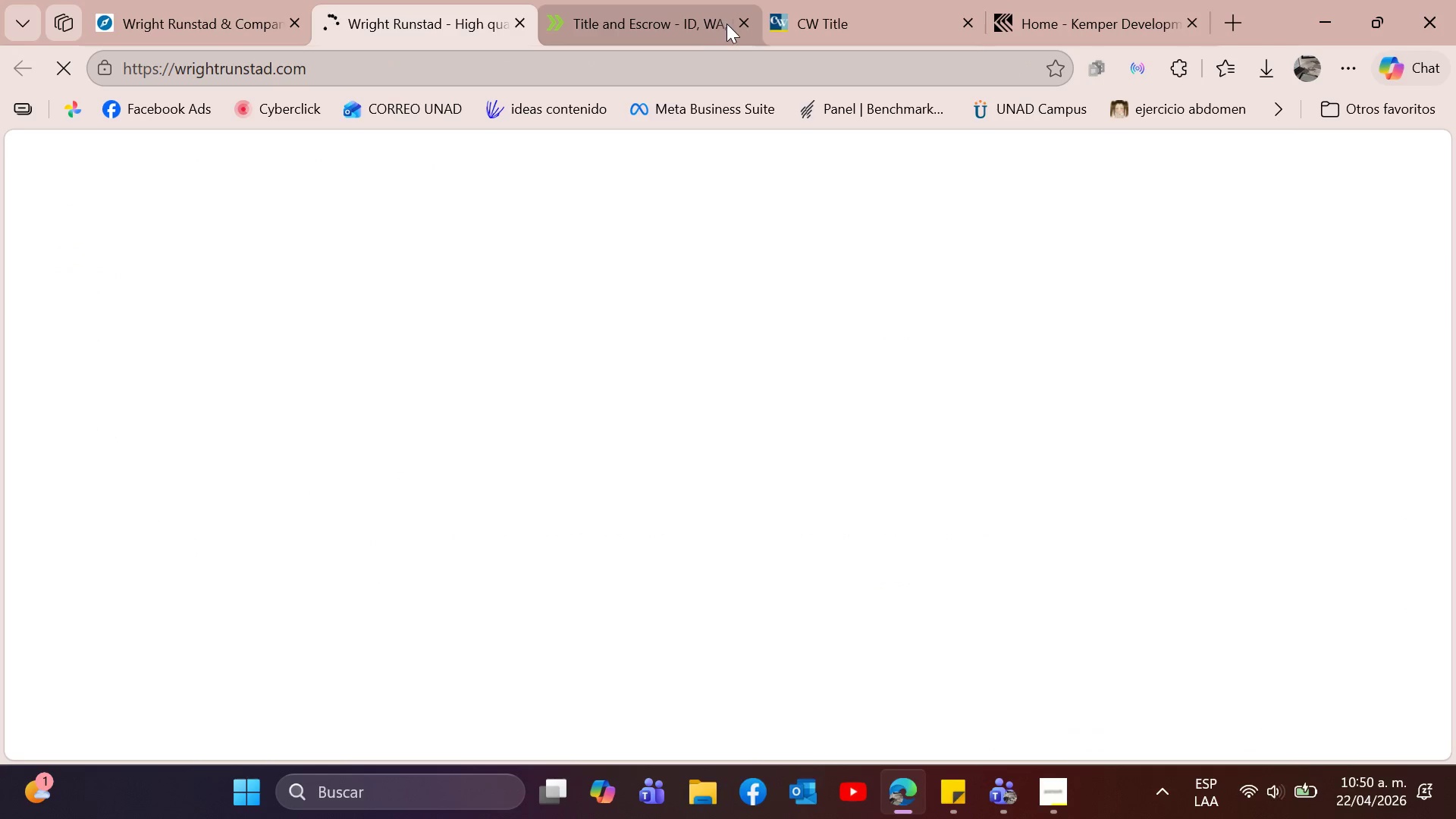 
left_click([748, 24])
 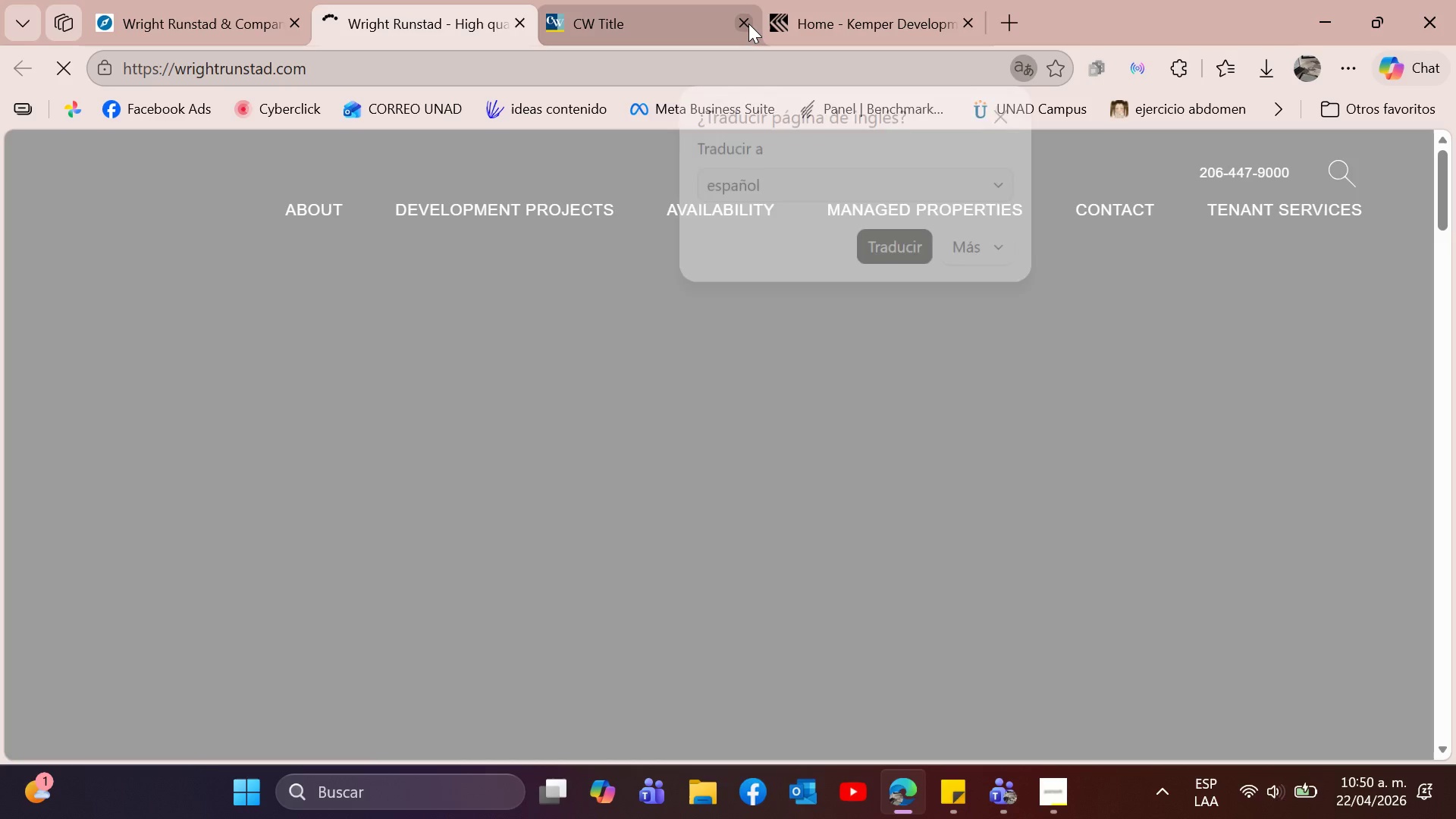 
left_click([748, 24])
 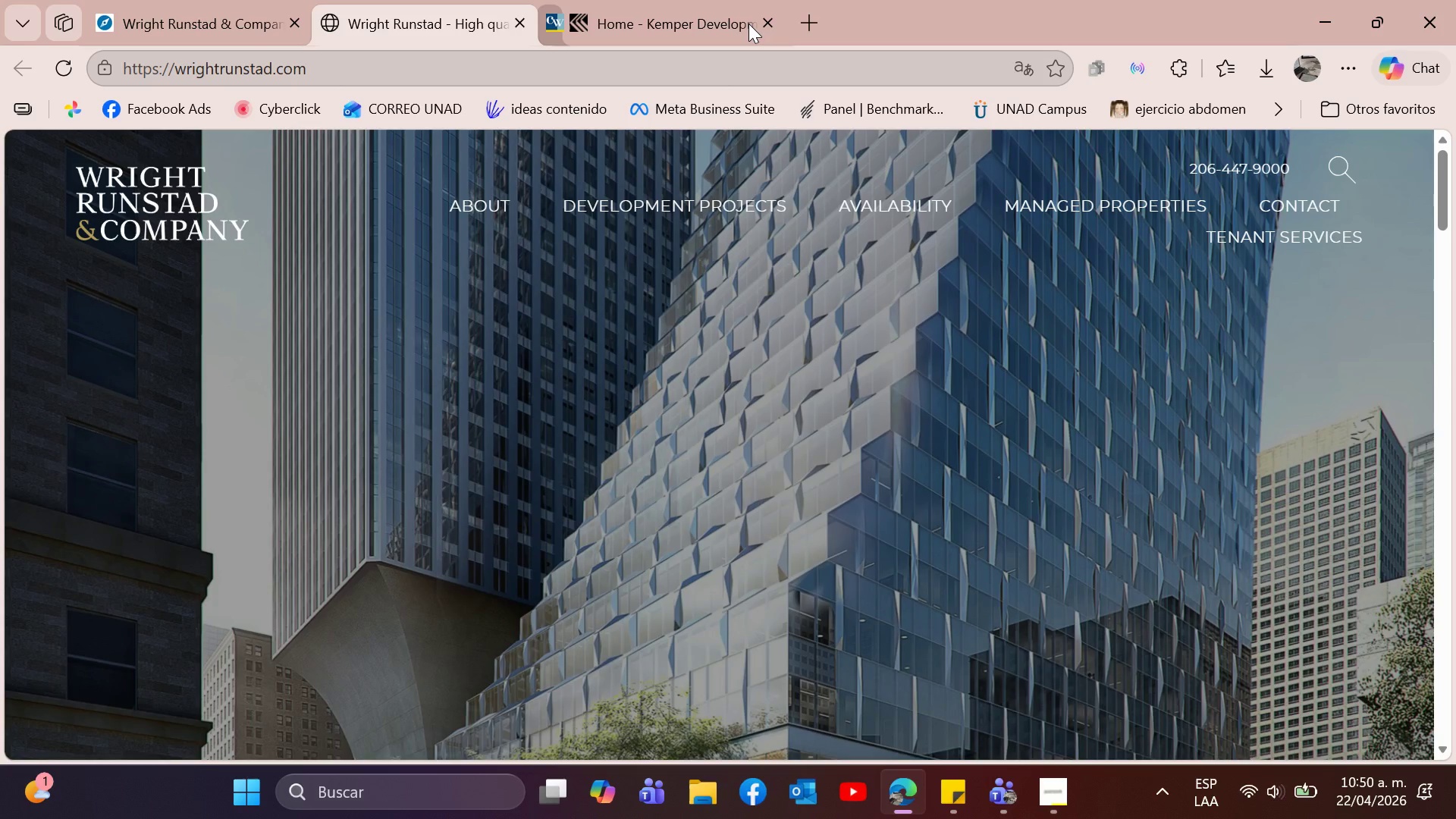 
left_click([748, 24])
 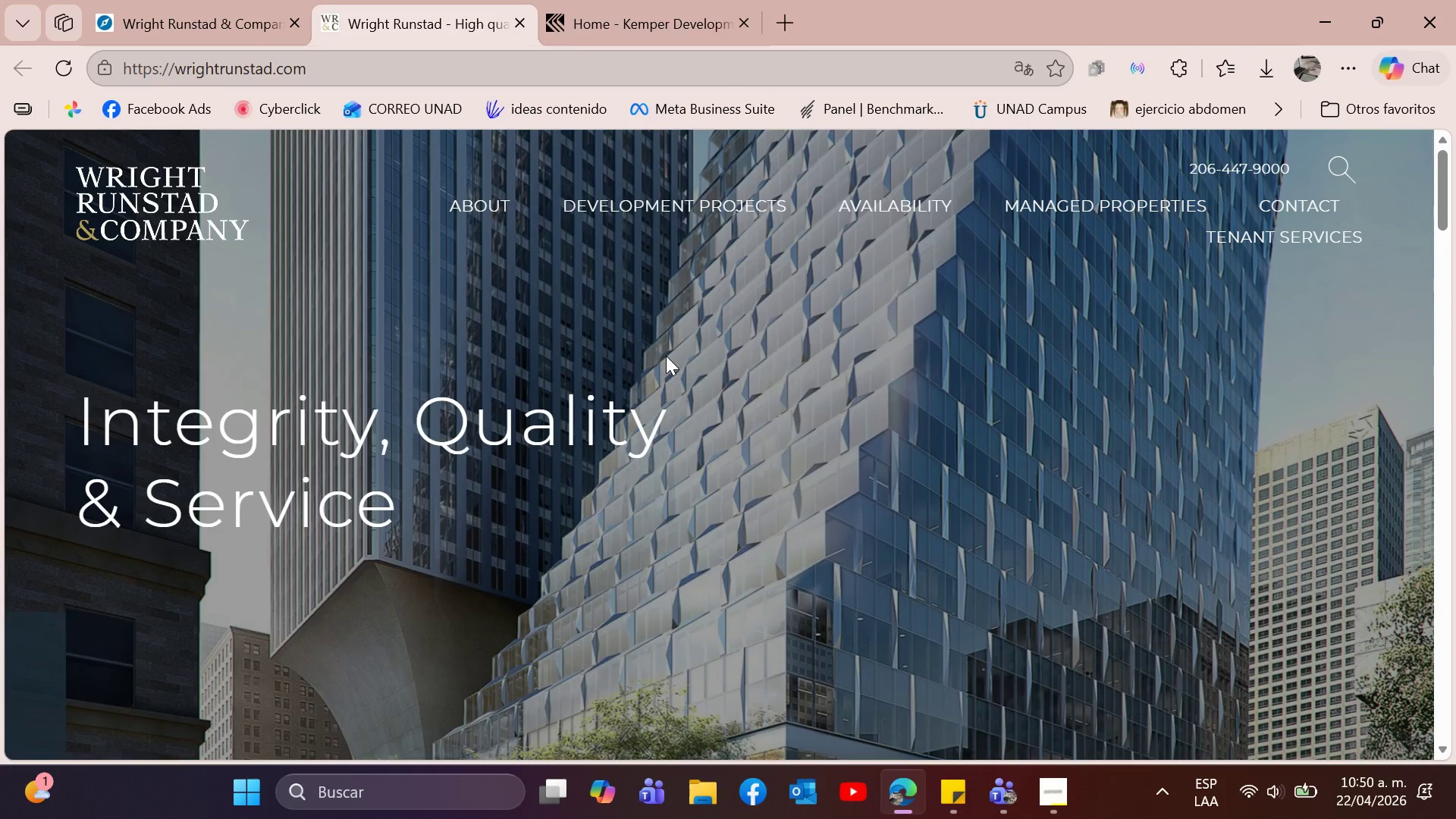 
scroll: coordinate [693, 340], scroll_direction: down, amount: 7.0
 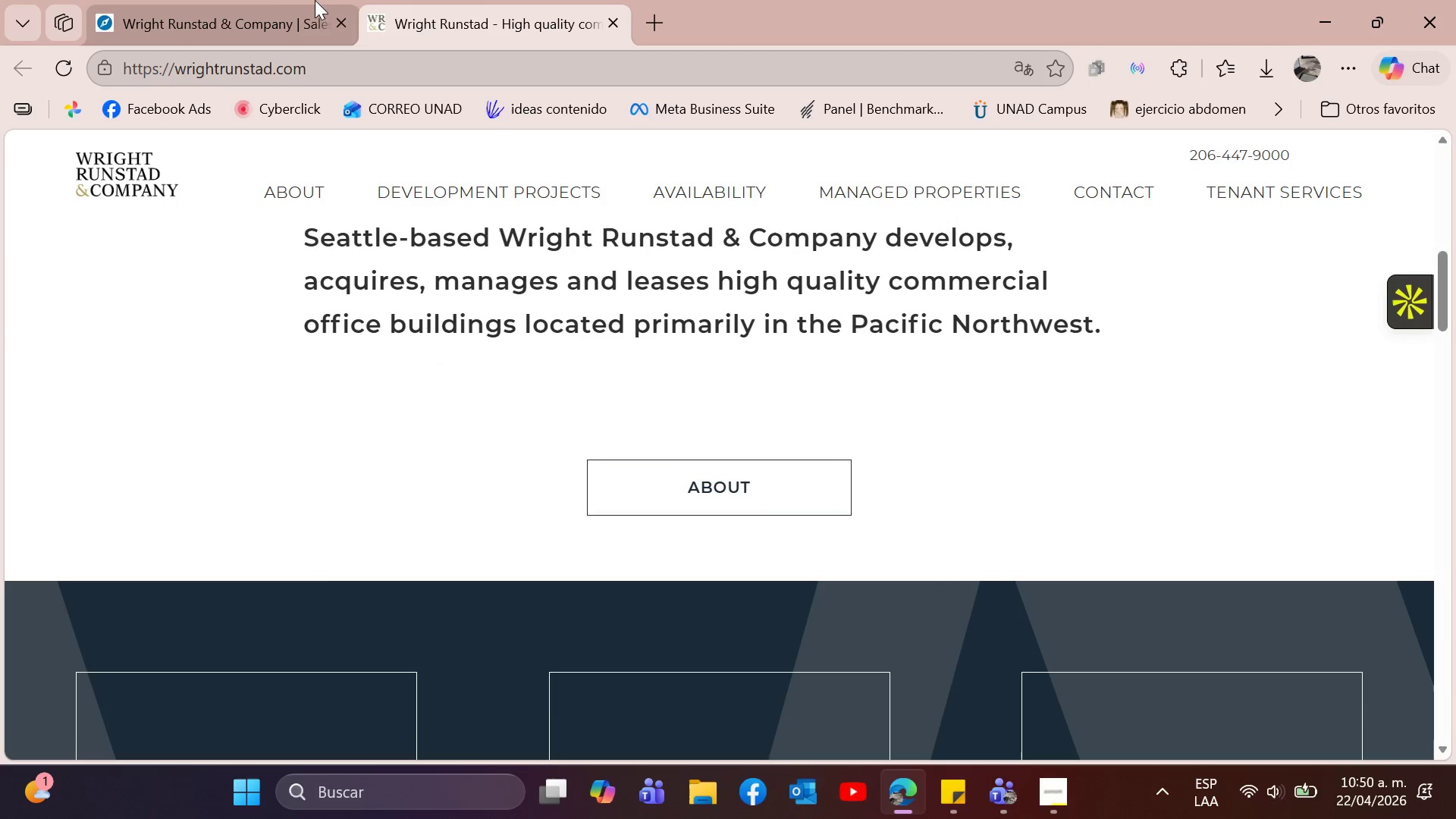 
left_click([265, 0])
 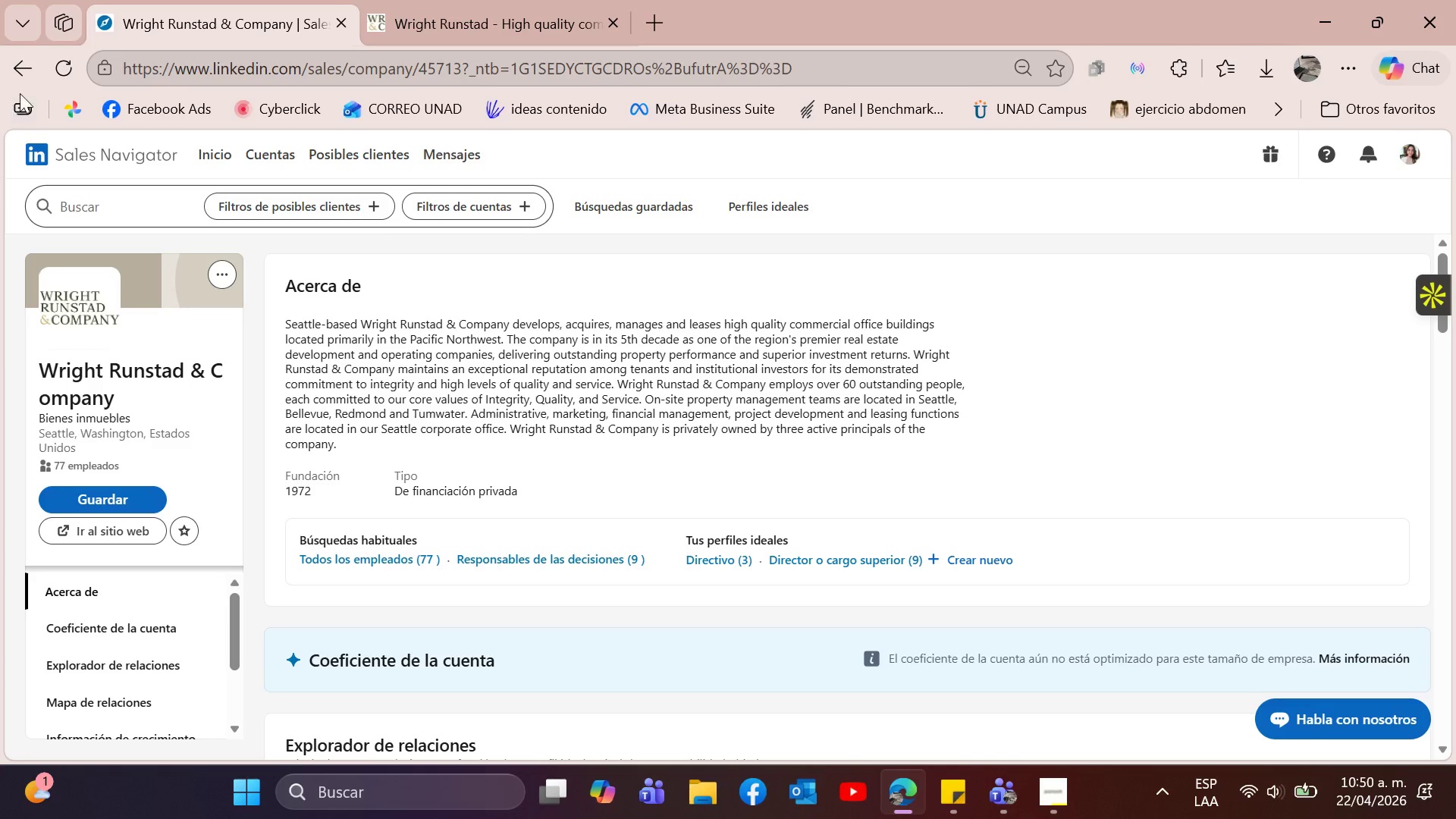 
left_click([30, 67])
 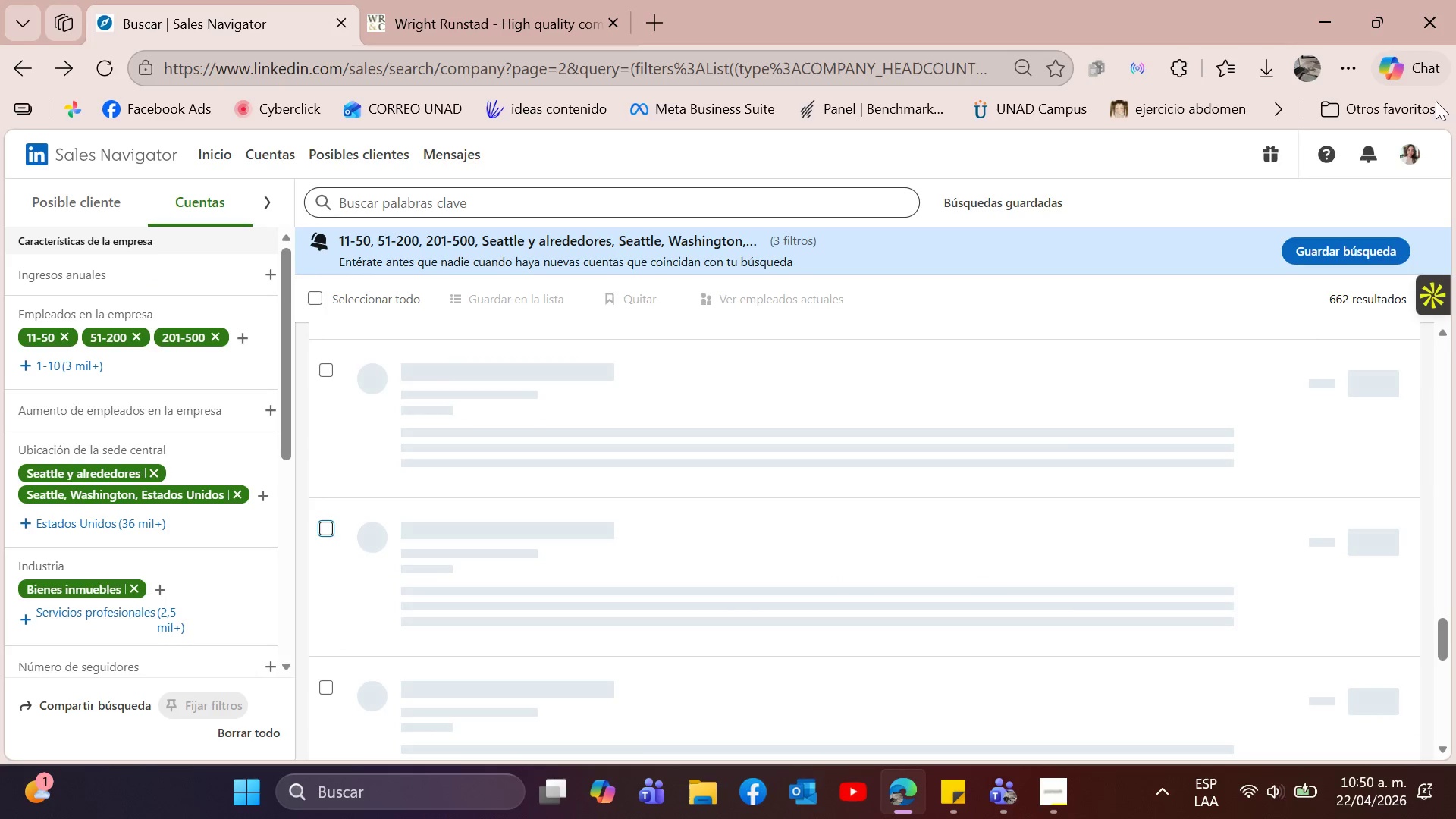 
mouse_move([1407, 98])
 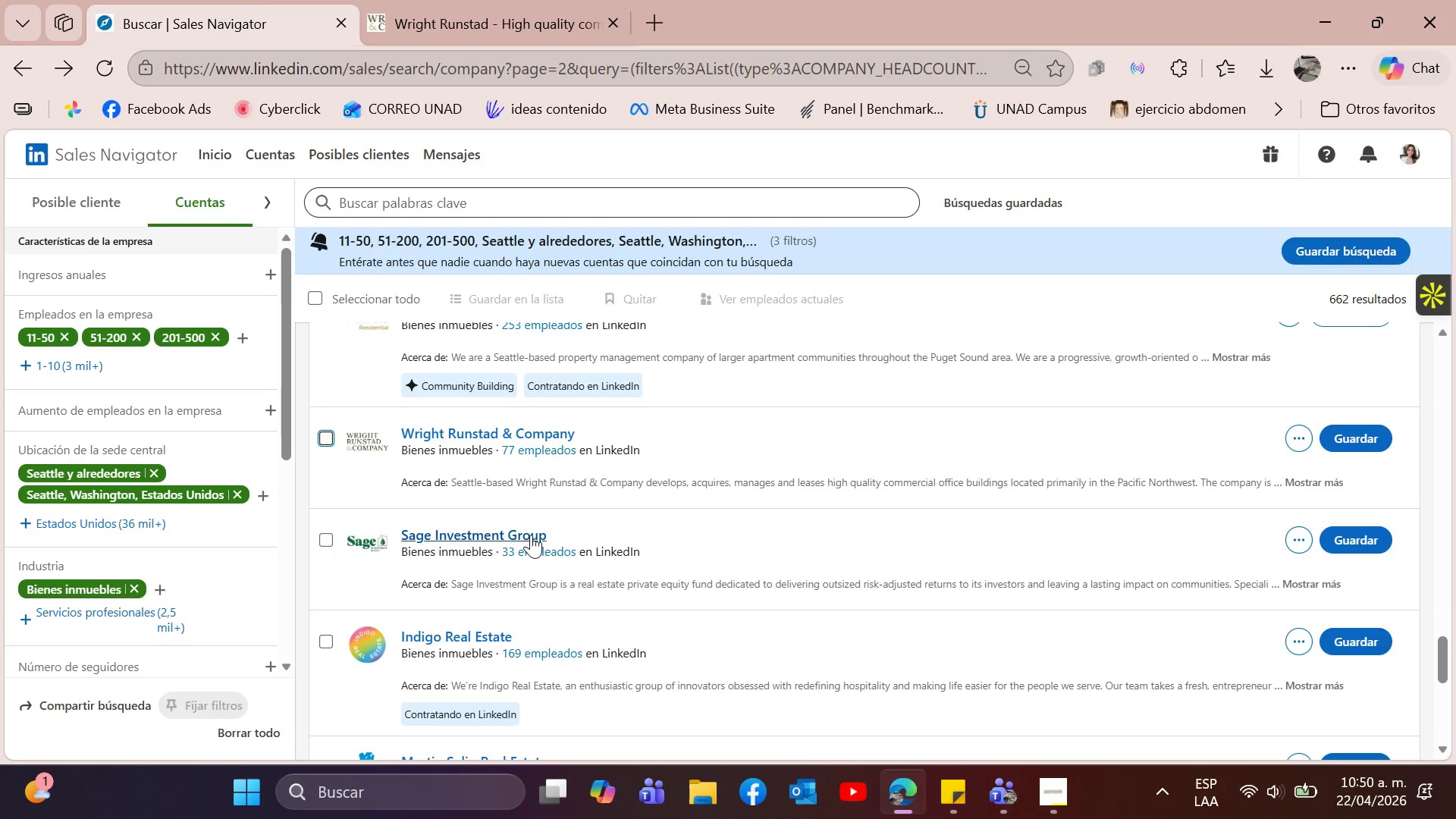 
scroll: coordinate [551, 503], scroll_direction: down, amount: 1.0
 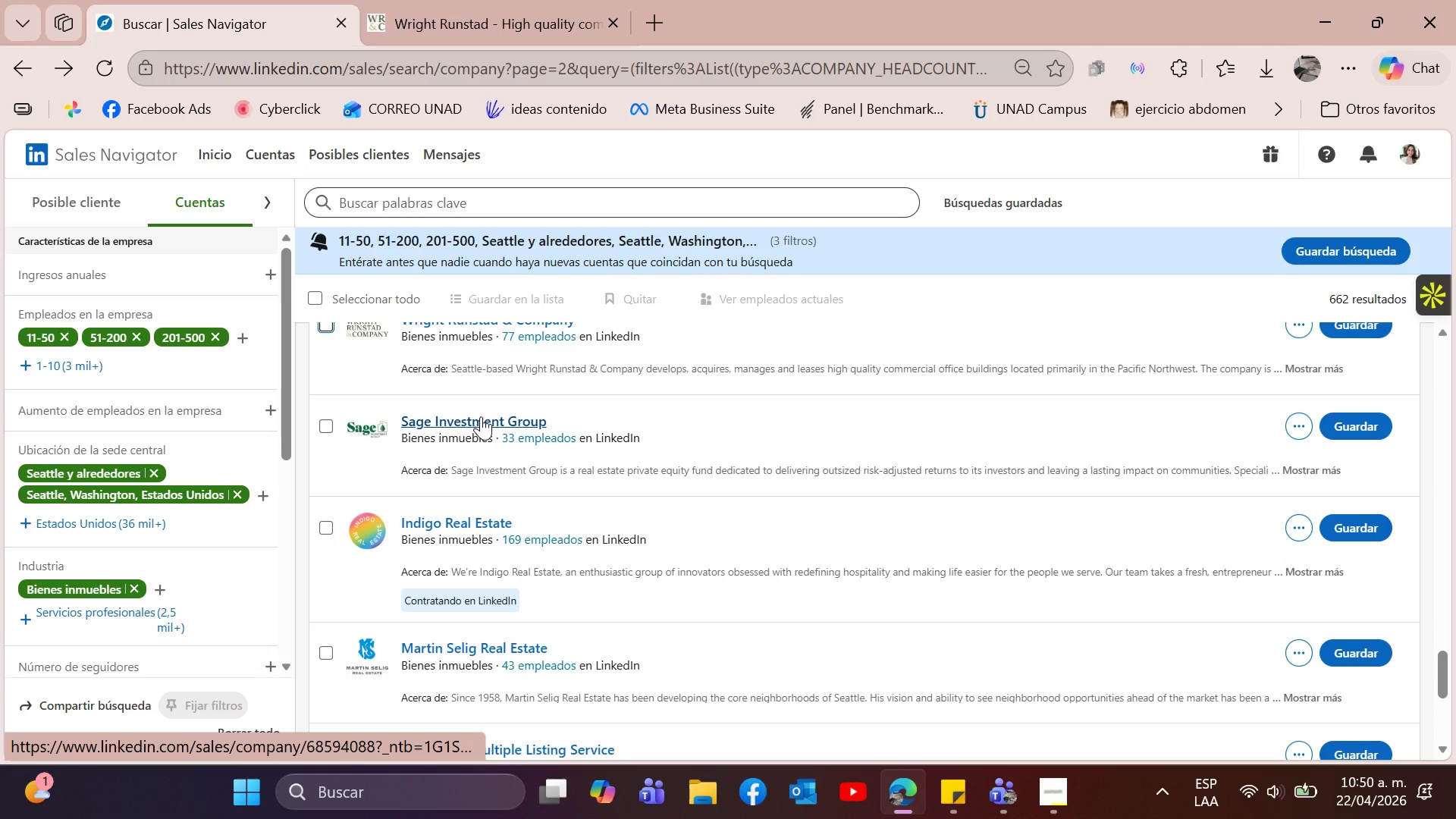 
left_click([474, 416])
 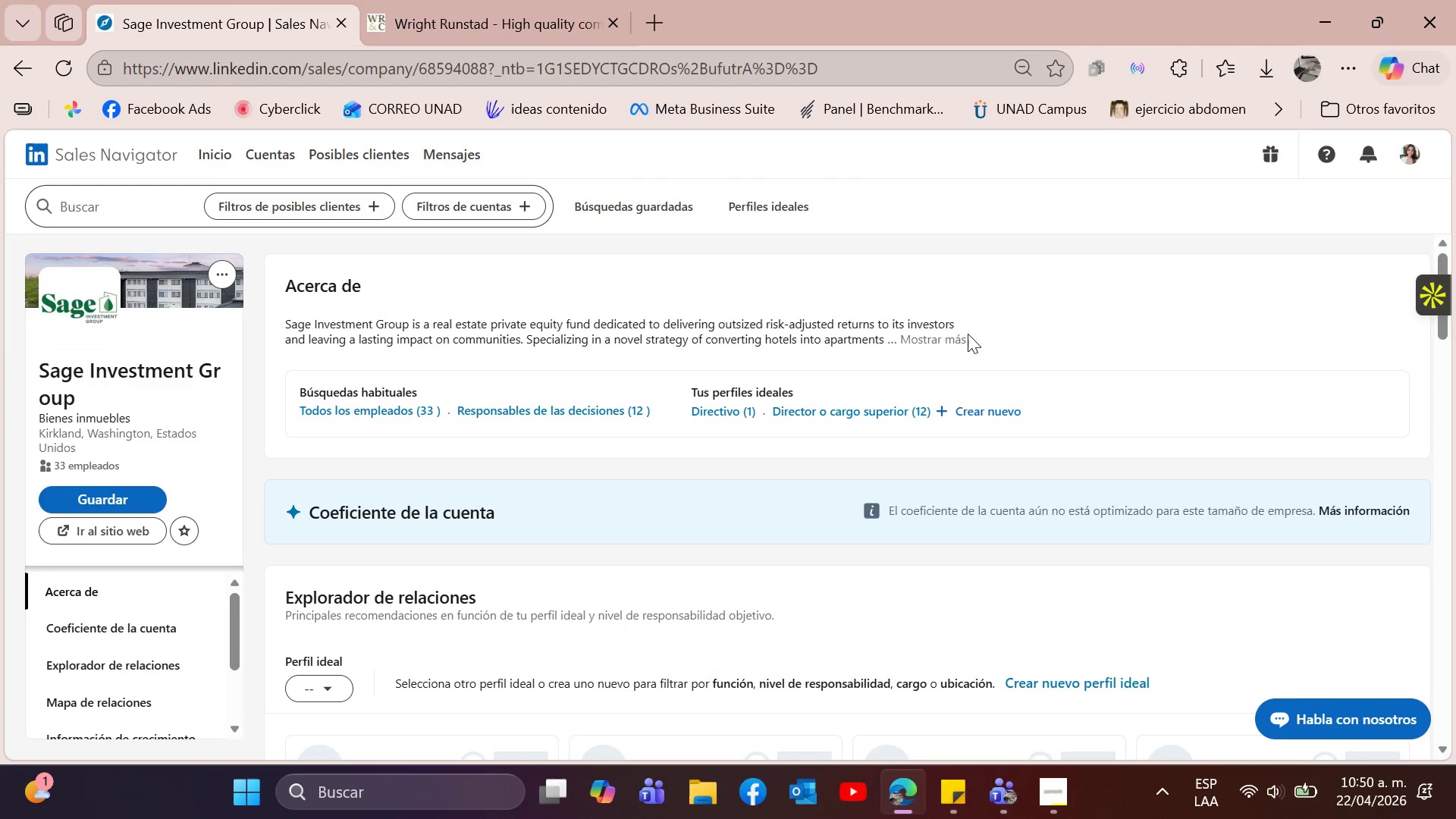 
left_click([950, 335])
 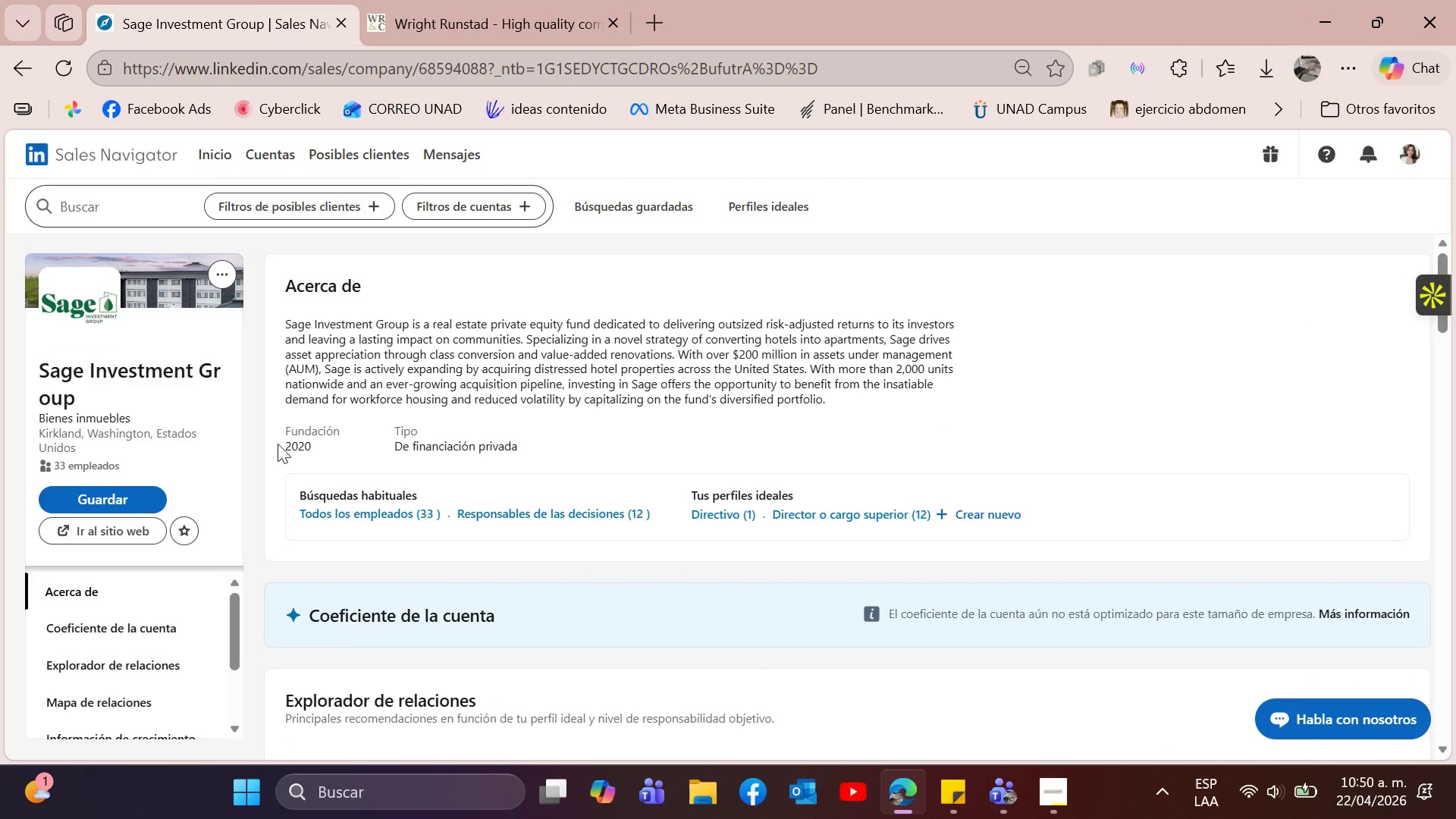 
left_click([141, 502])
 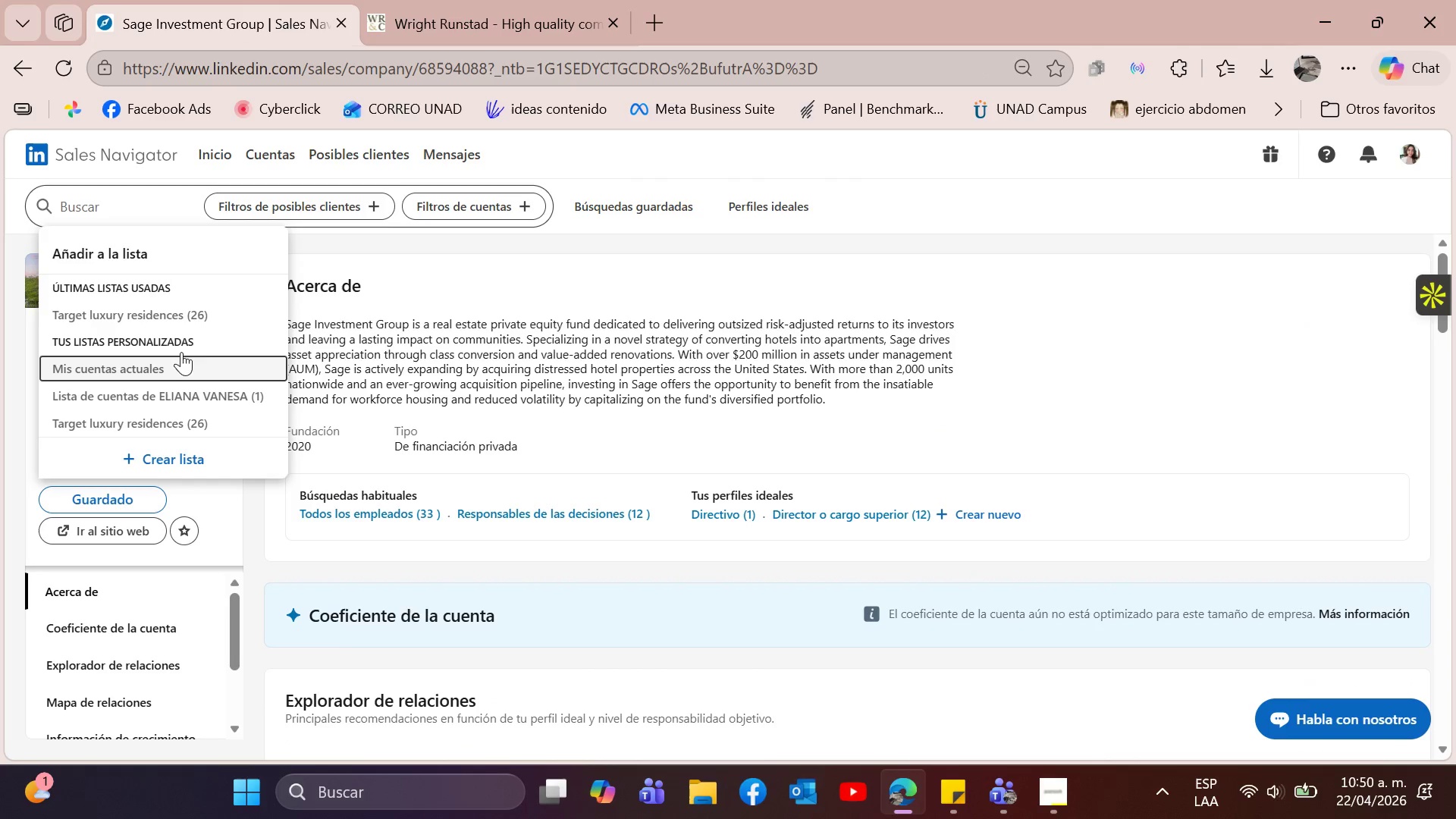 
left_click([203, 317])
 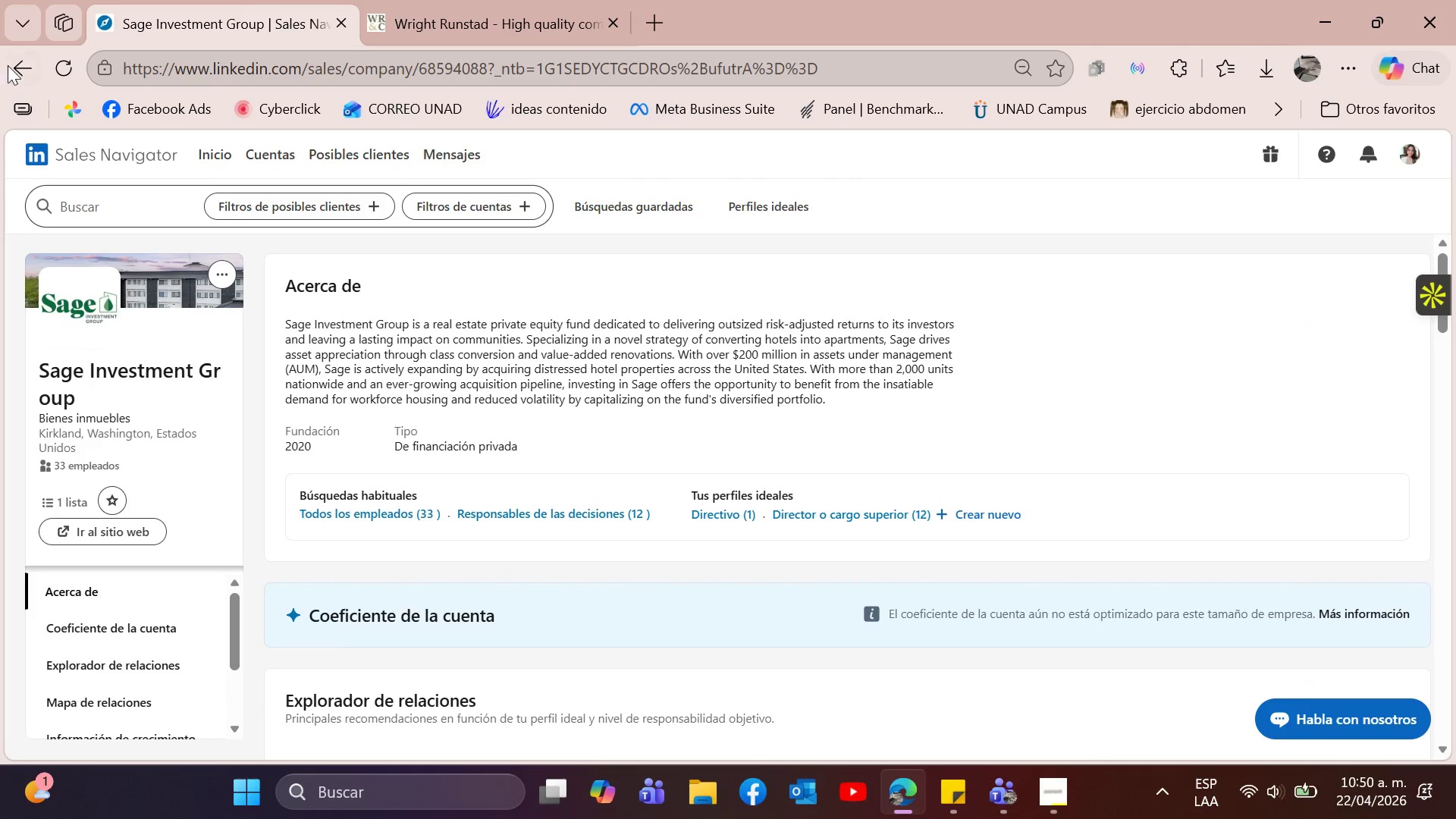 
left_click([17, 66])
 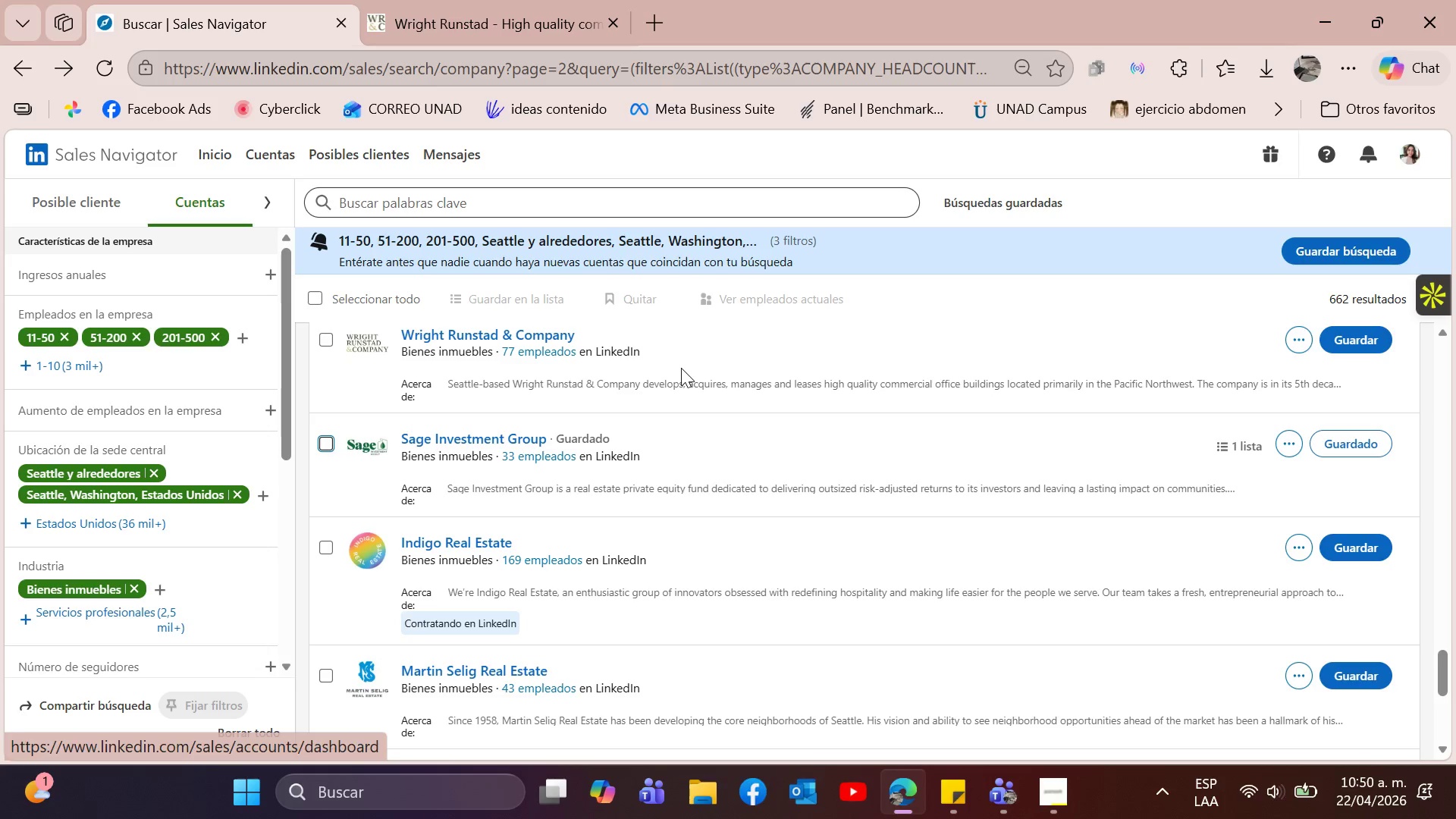 
scroll: coordinate [681, 368], scroll_direction: down, amount: 1.0
 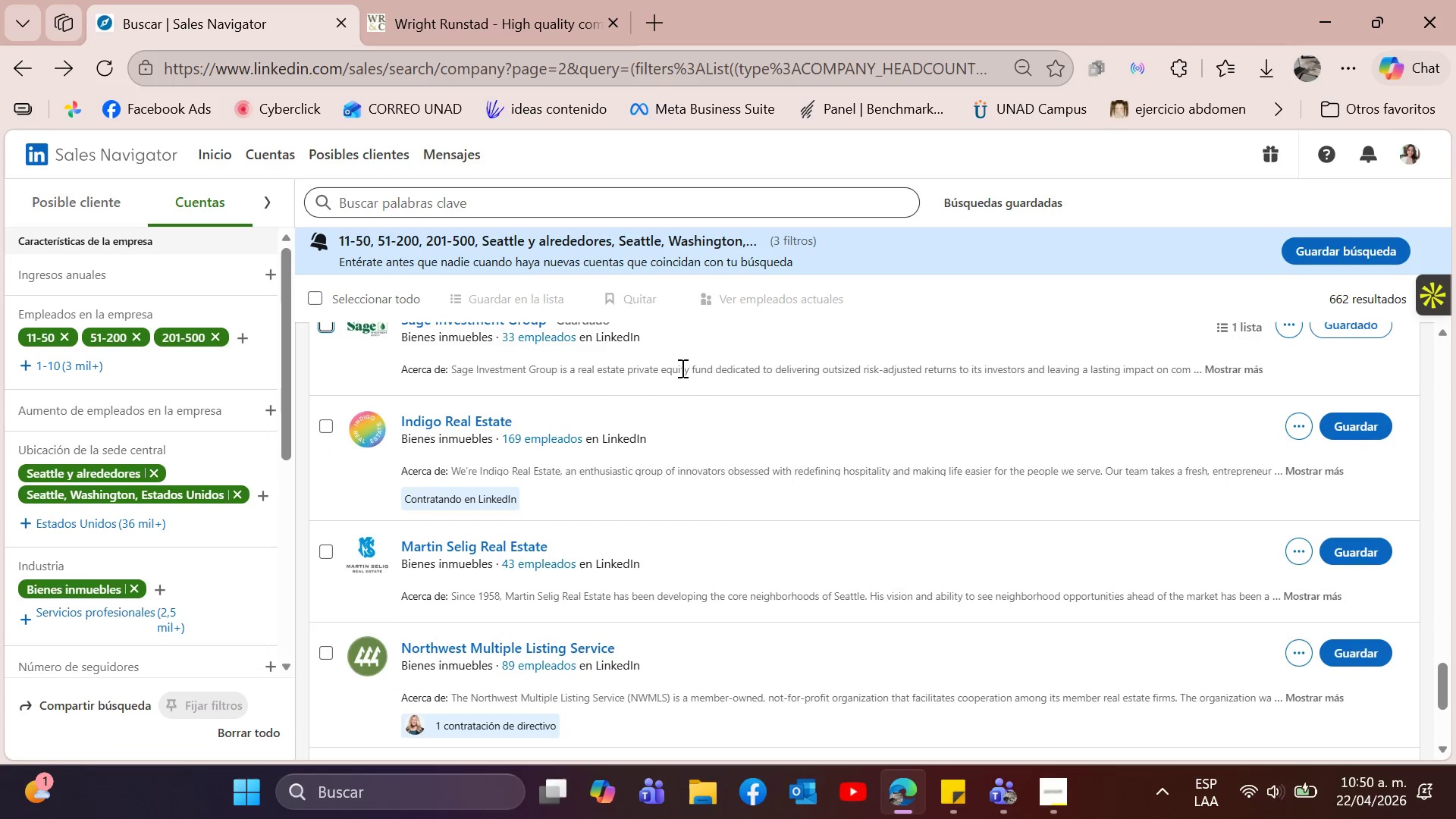 
scroll: coordinate [681, 368], scroll_direction: up, amount: 1.0
 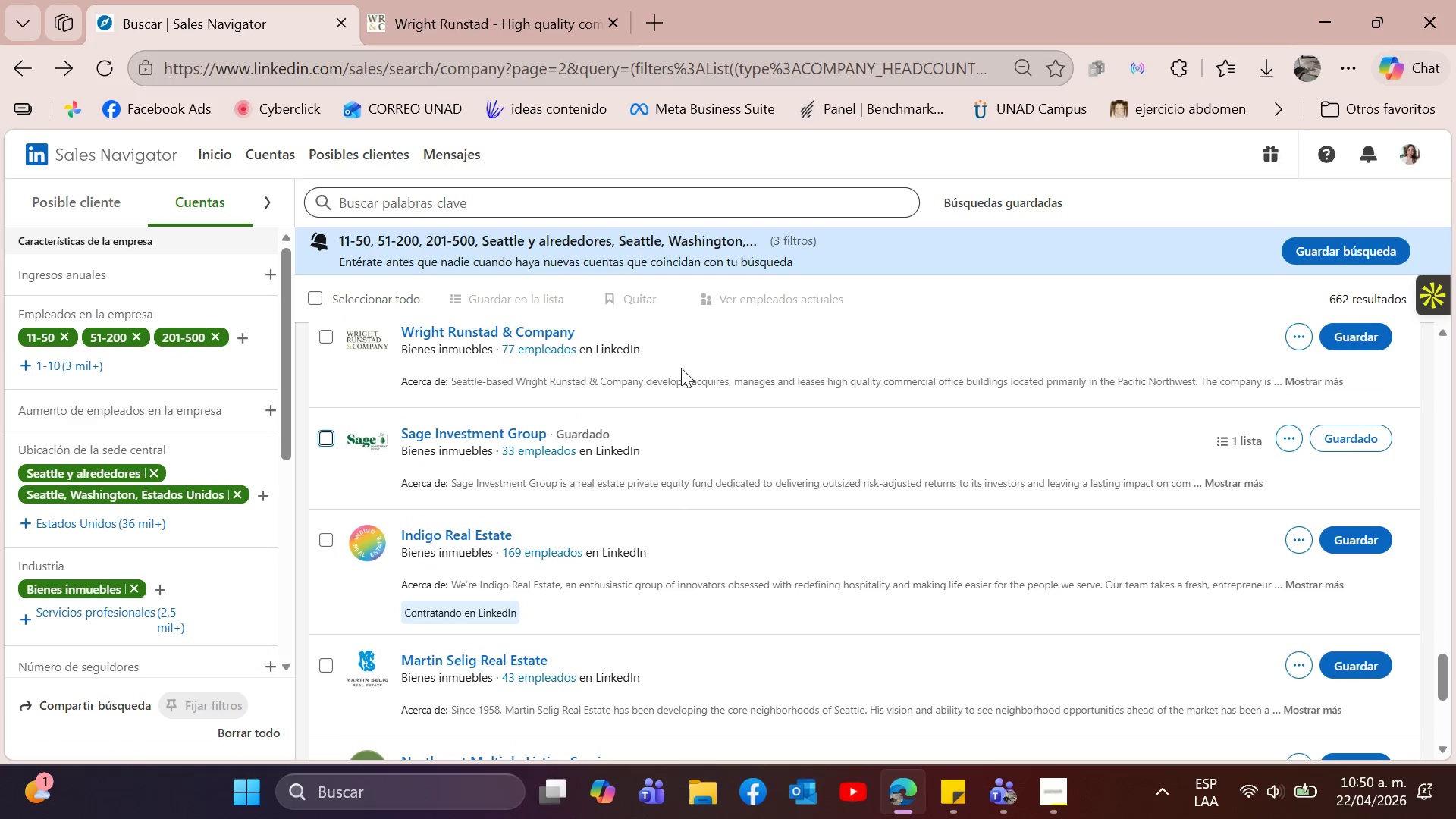 
scroll: coordinate [681, 368], scroll_direction: down, amount: 1.0
 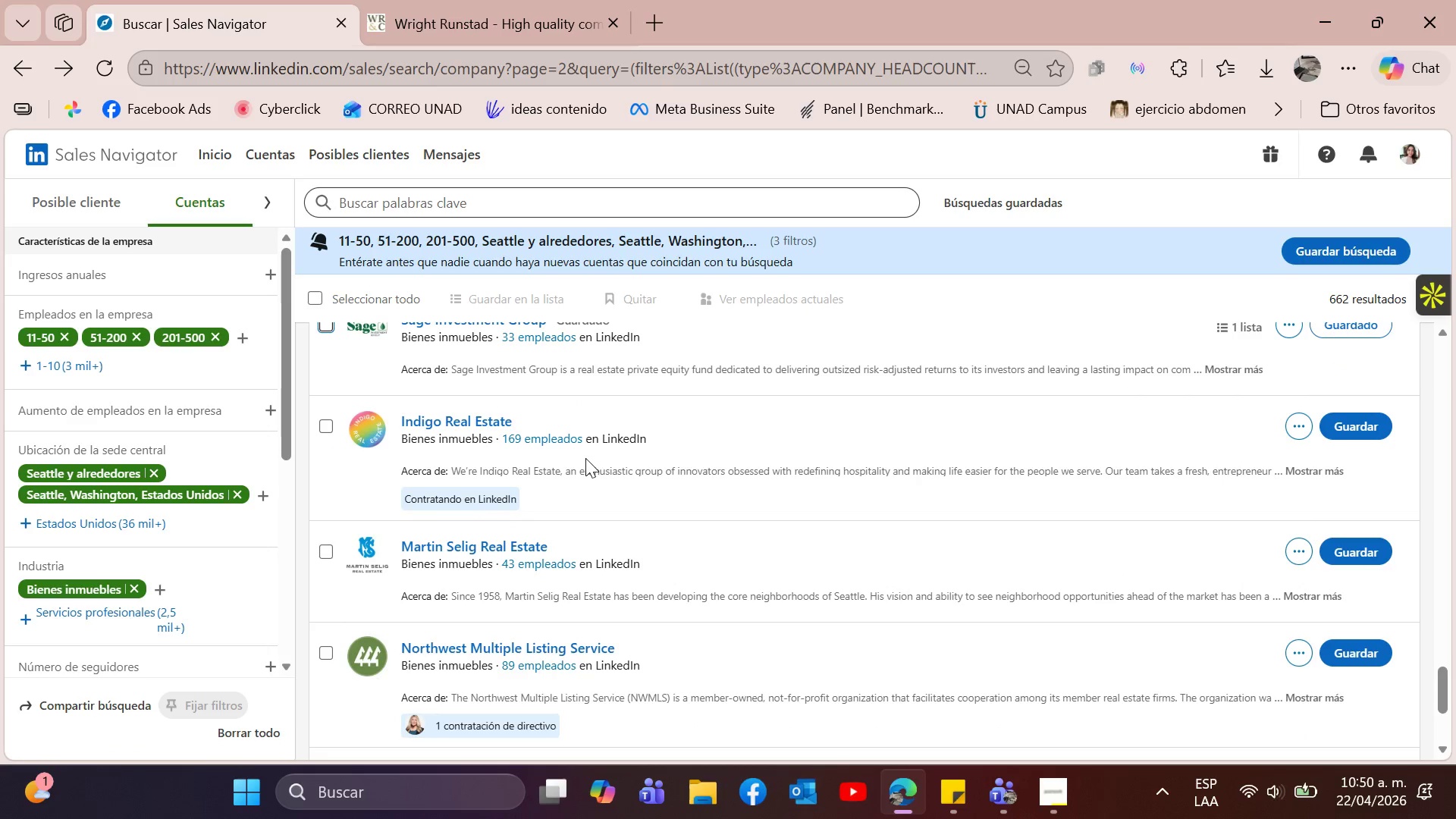 
scroll: coordinate [585, 460], scroll_direction: up, amount: 1.0
 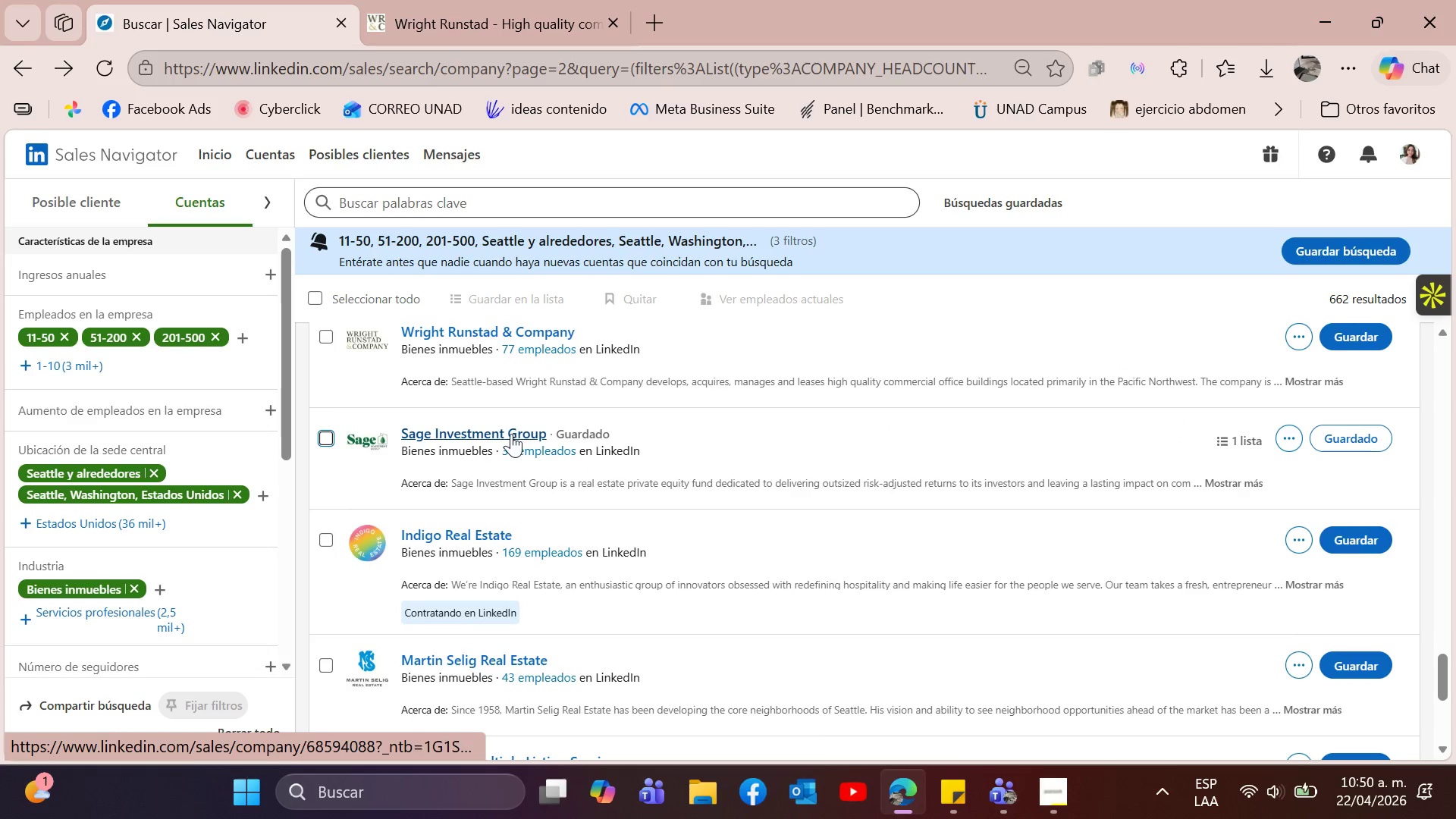 
scroll: coordinate [513, 436], scroll_direction: down, amount: 1.0
 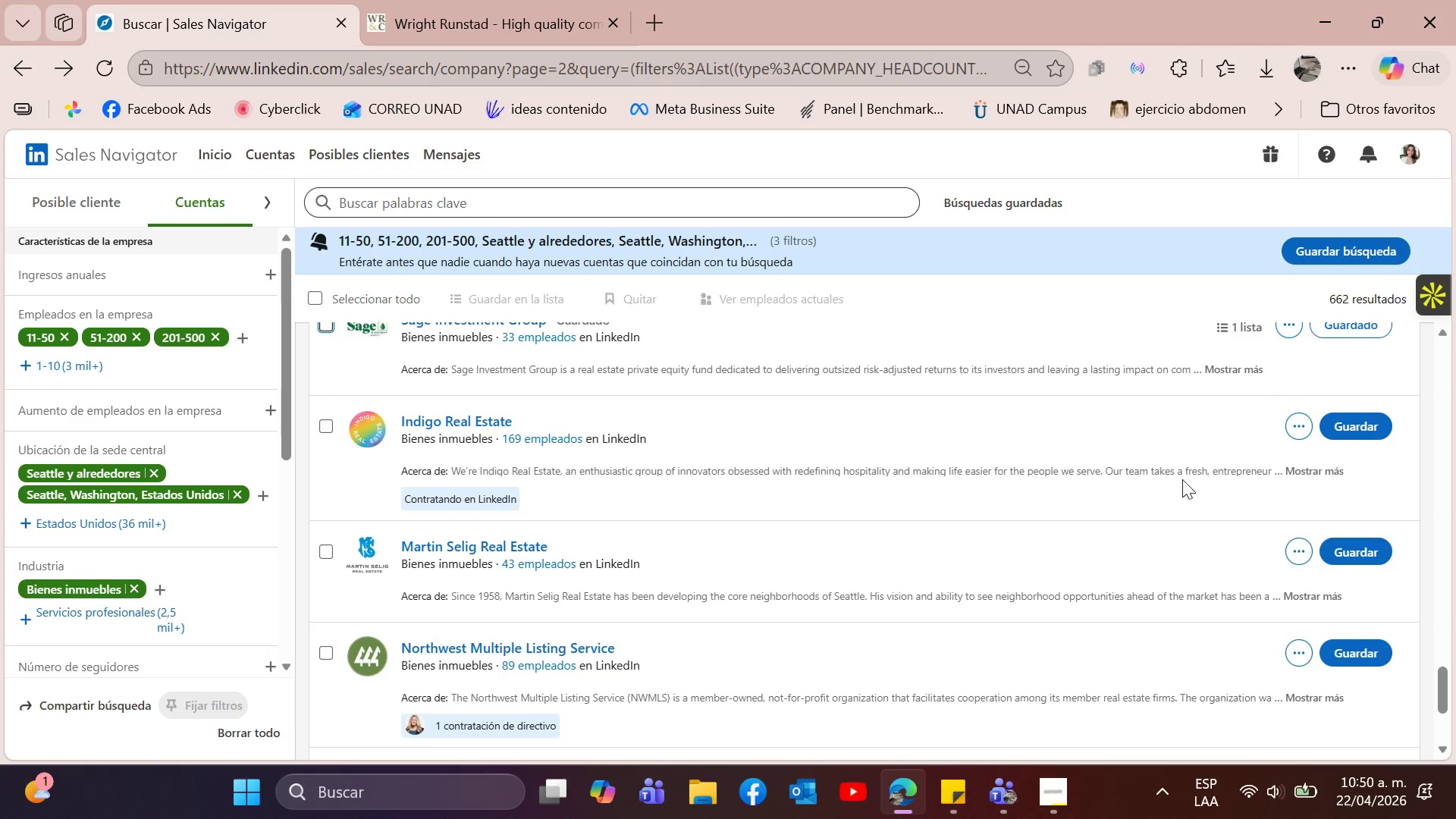 
left_click([1333, 470])
 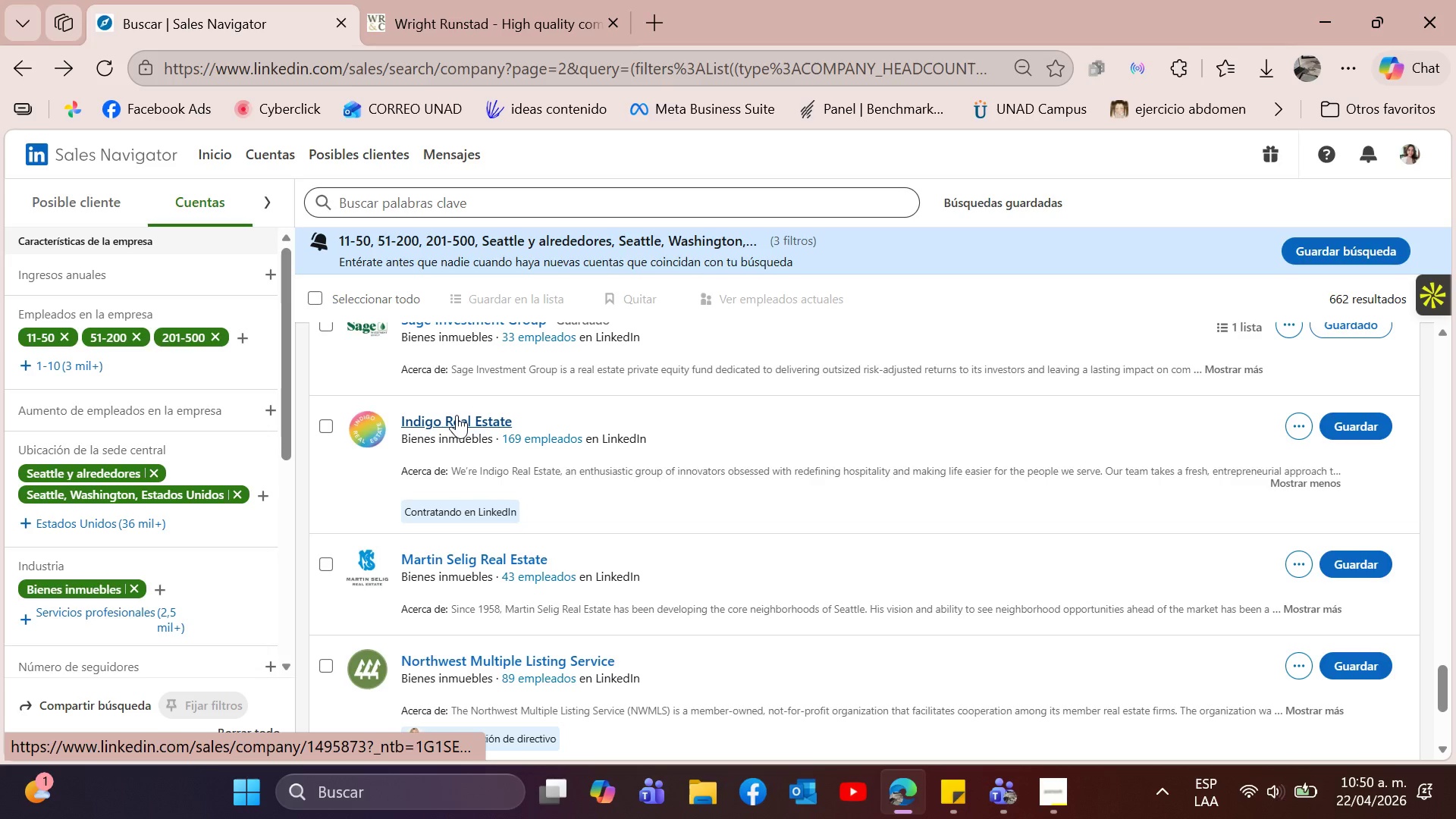 
left_click([457, 415])
 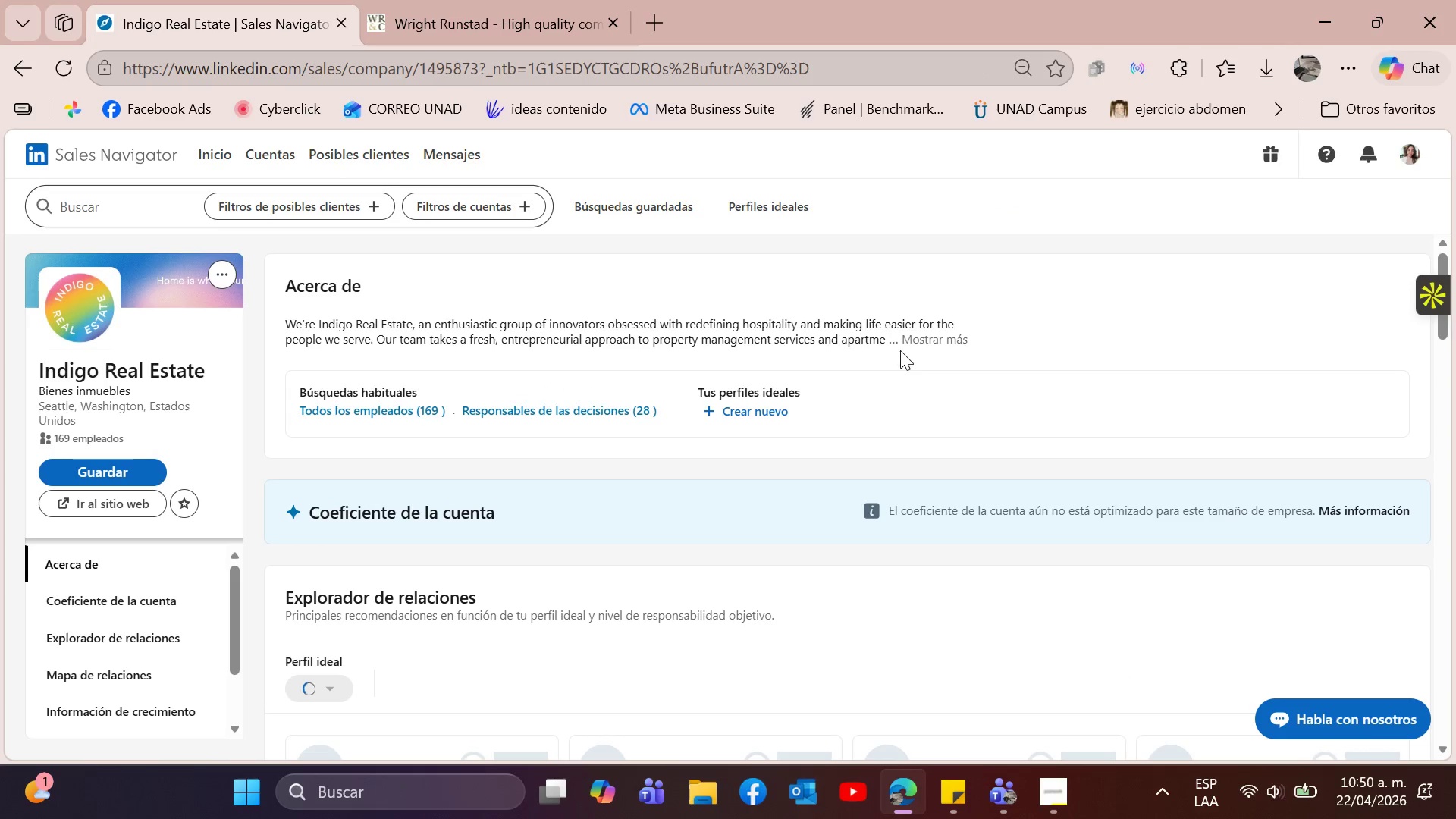 
left_click([917, 335])
 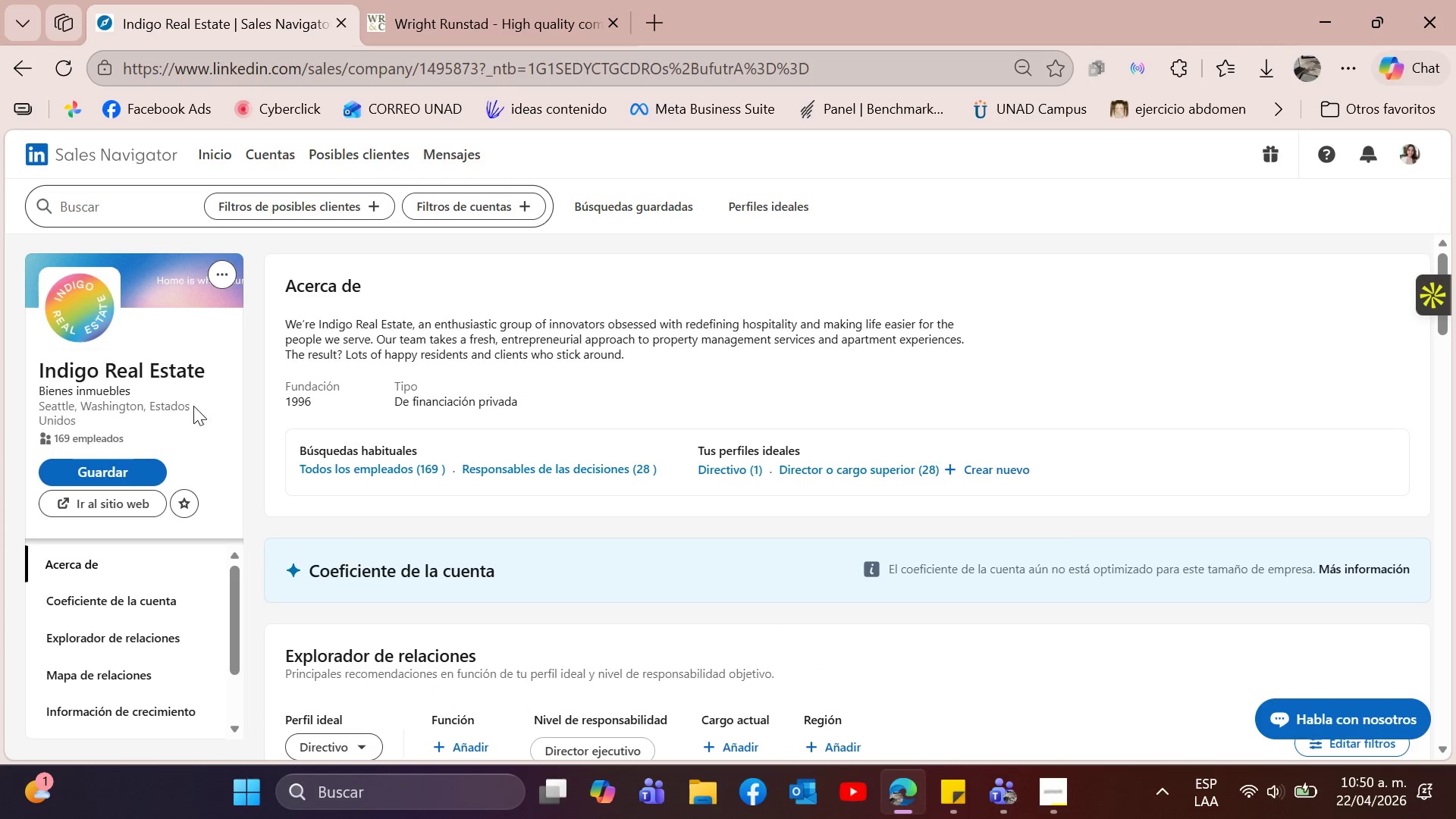 
left_click([134, 468])
 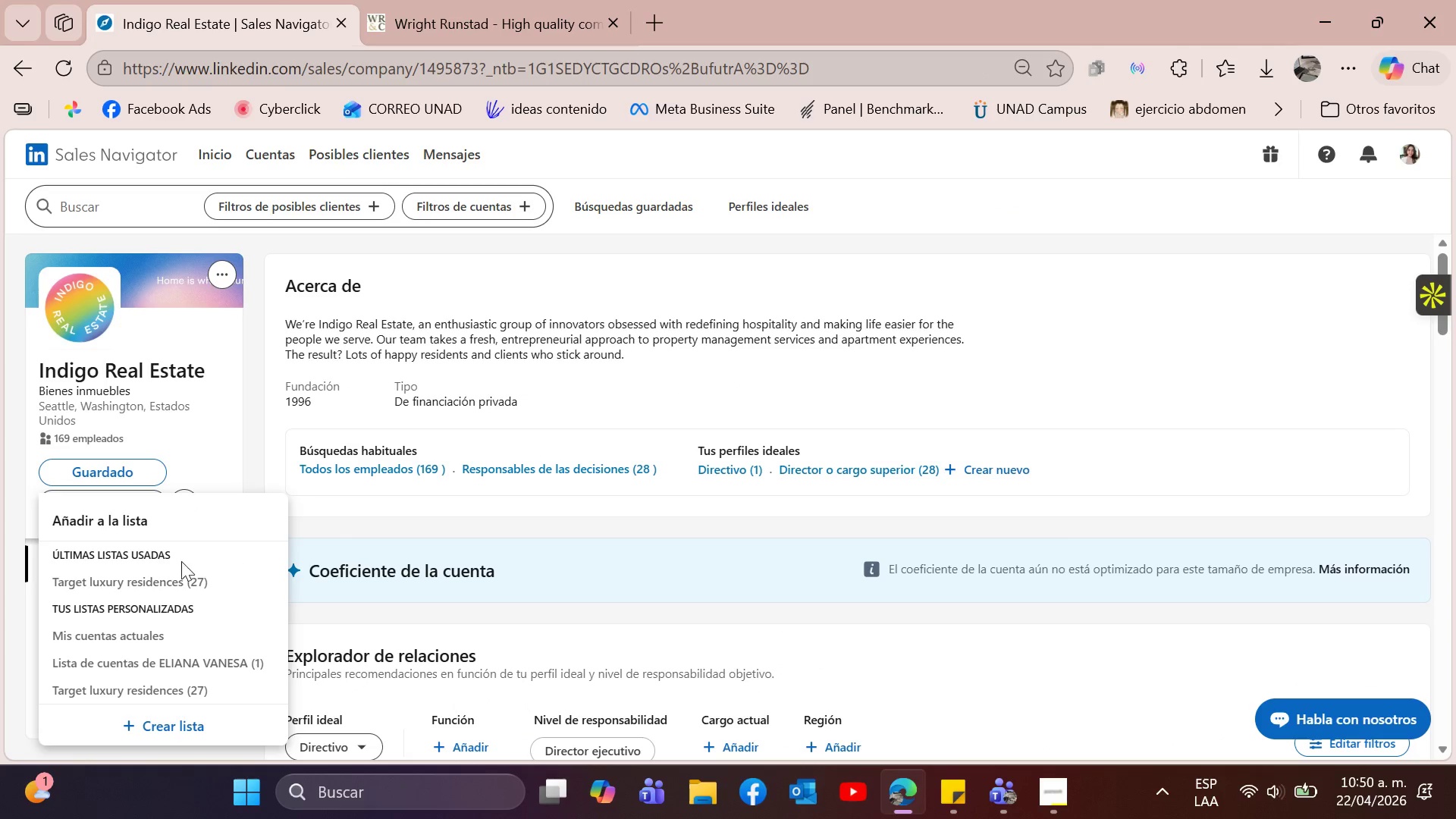 
left_click([180, 577])
 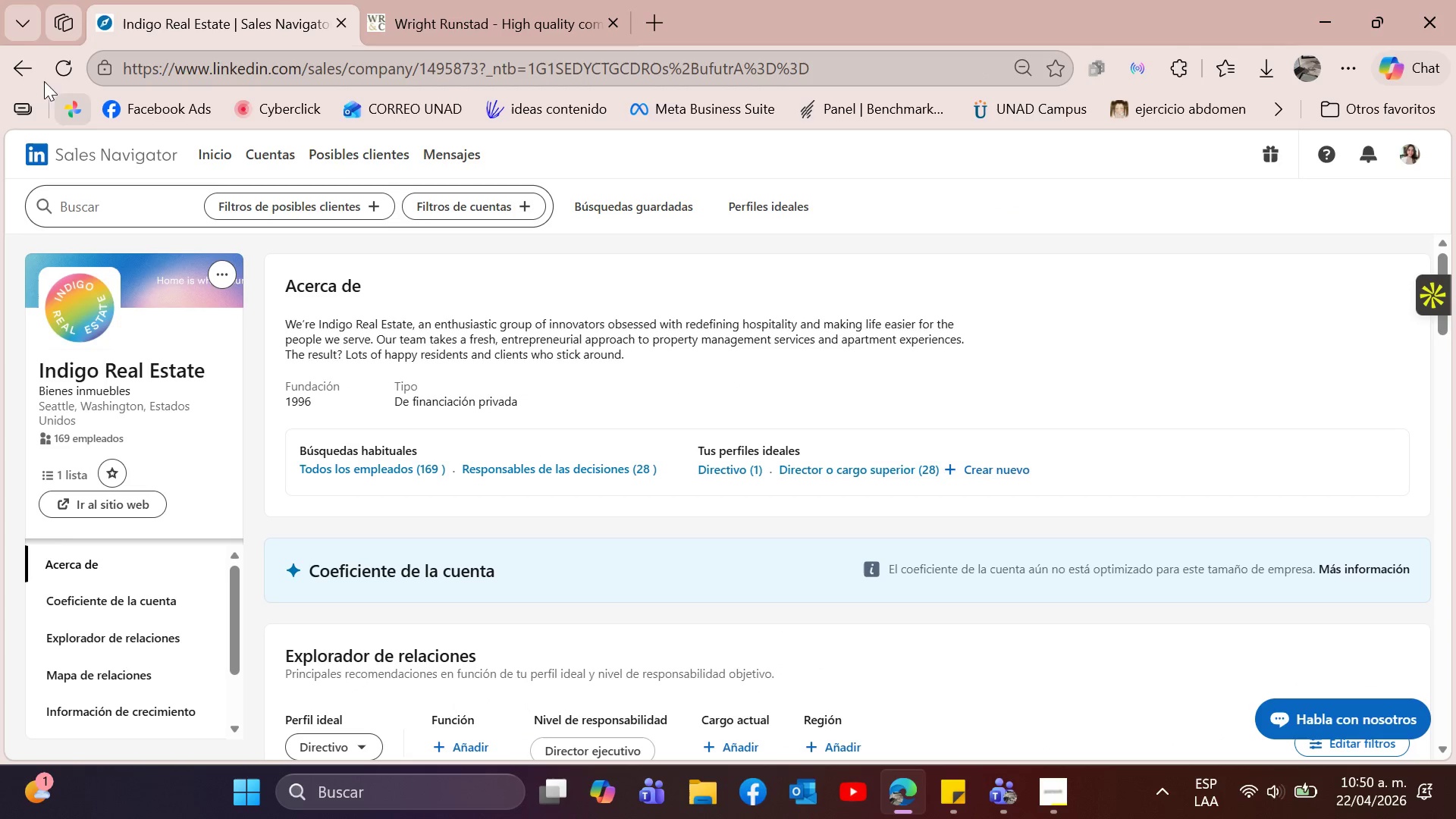 
left_click([35, 71])
 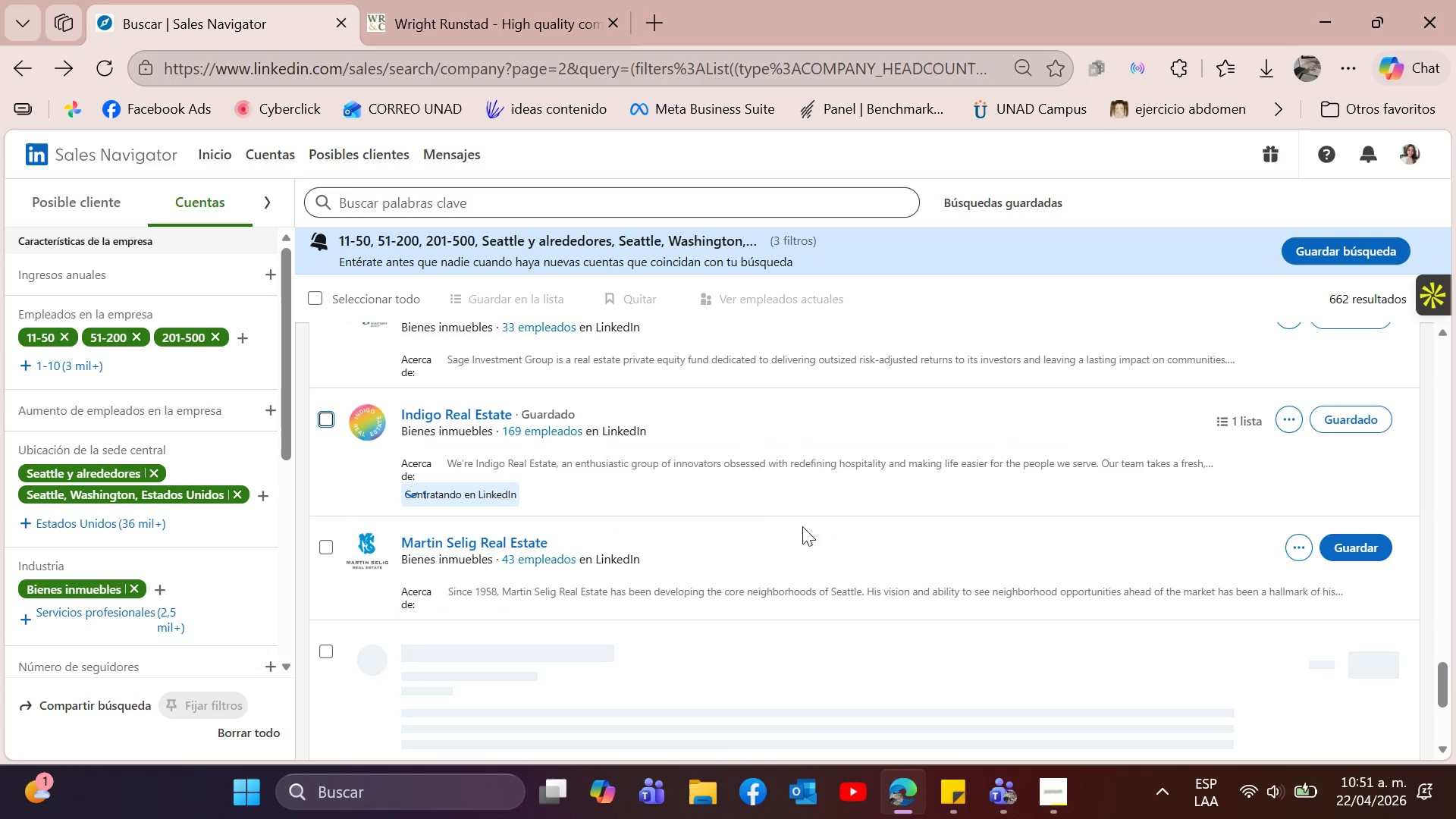 
scroll: coordinate [714, 486], scroll_direction: down, amount: 1.0
 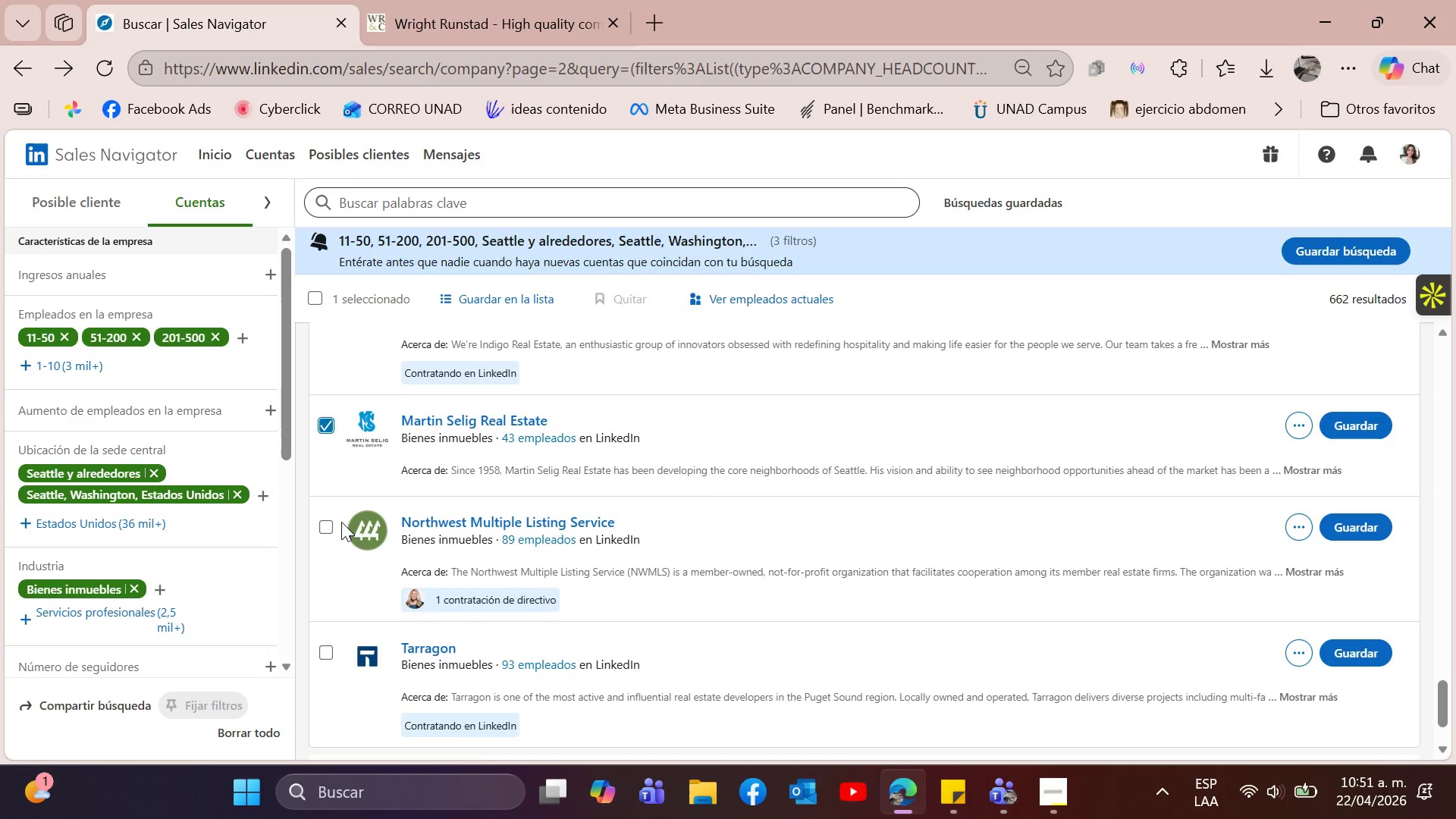 
wait(5.37)
 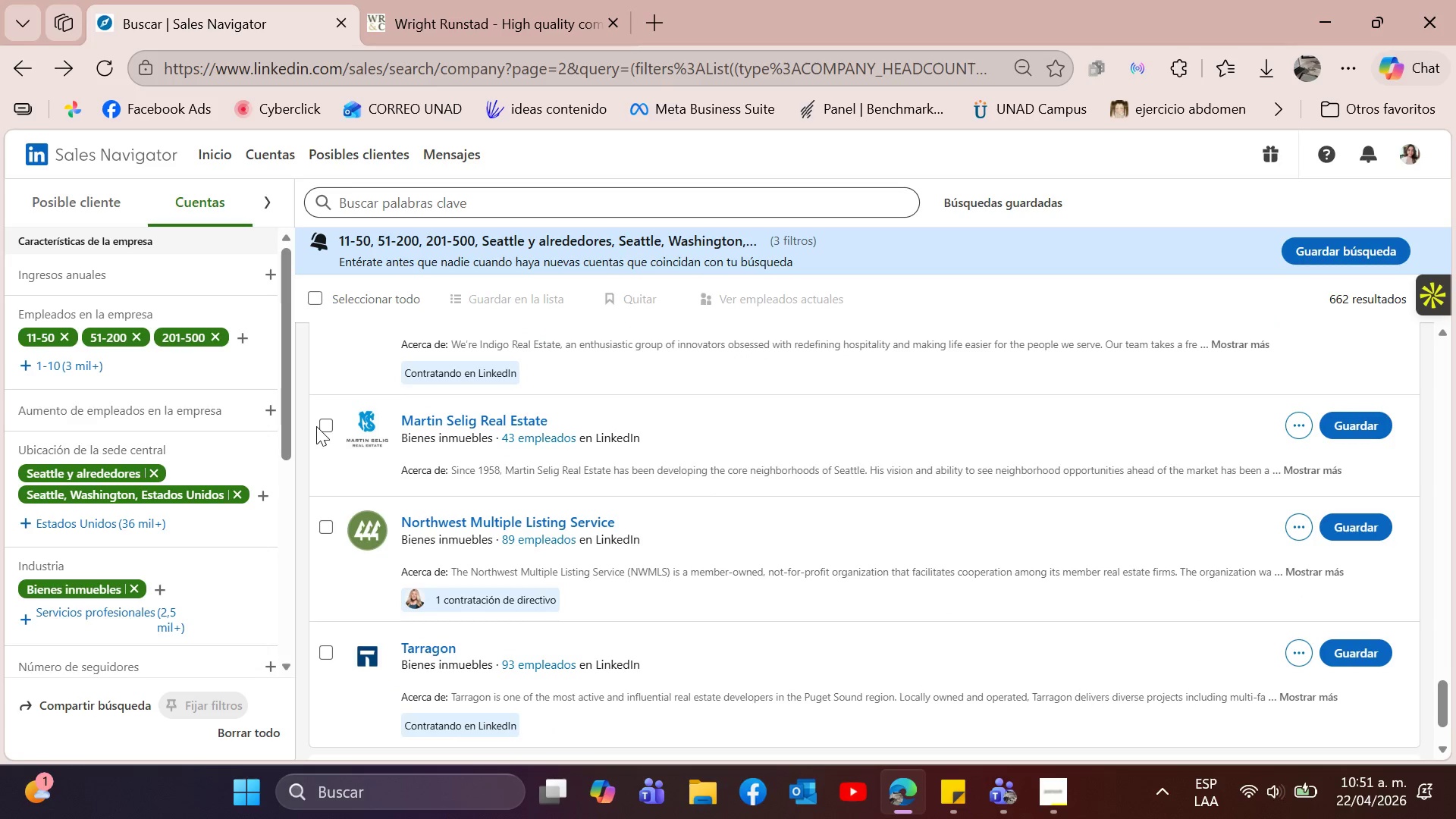 
left_click([328, 525])
 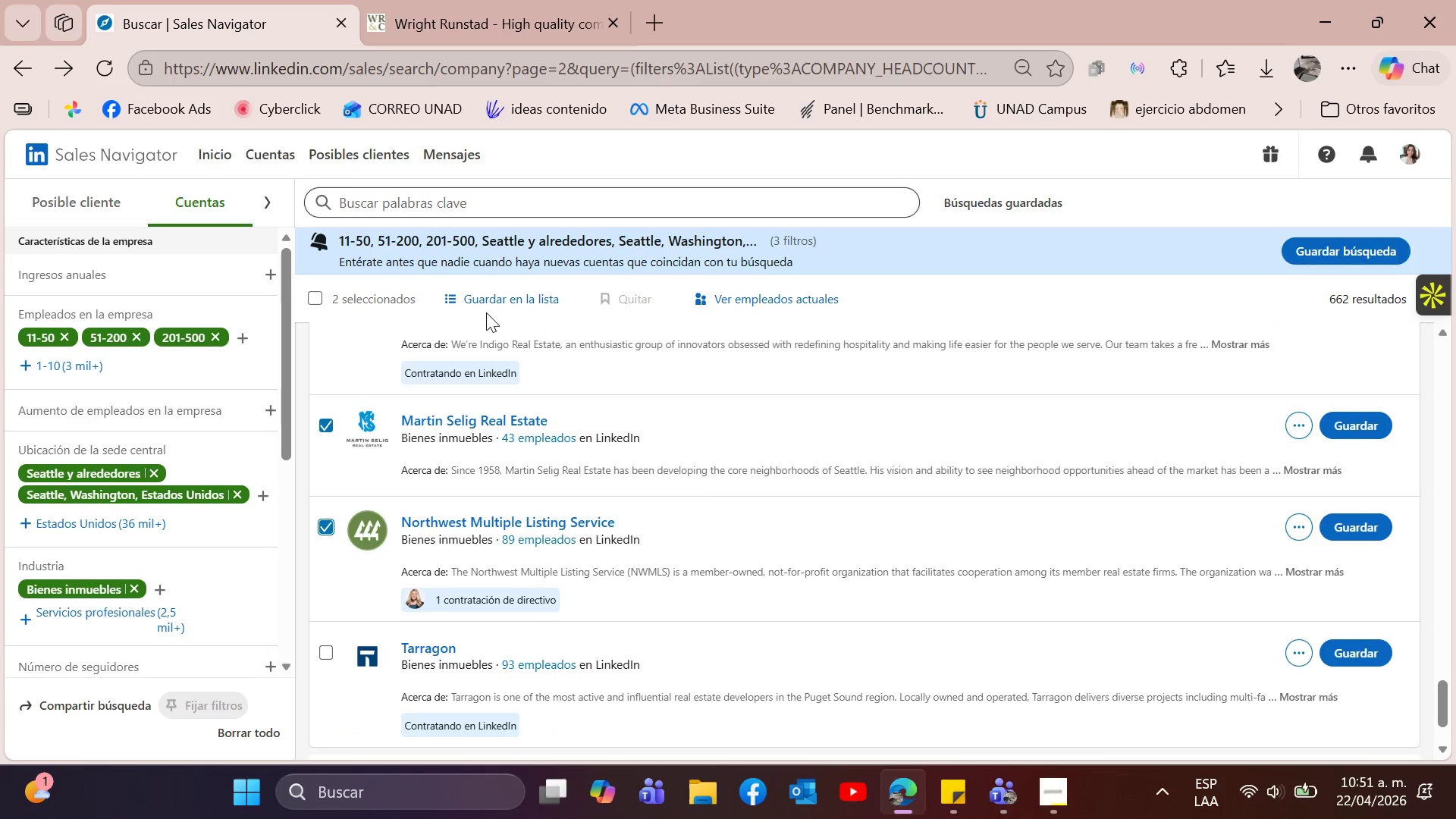 
left_click([494, 301])
 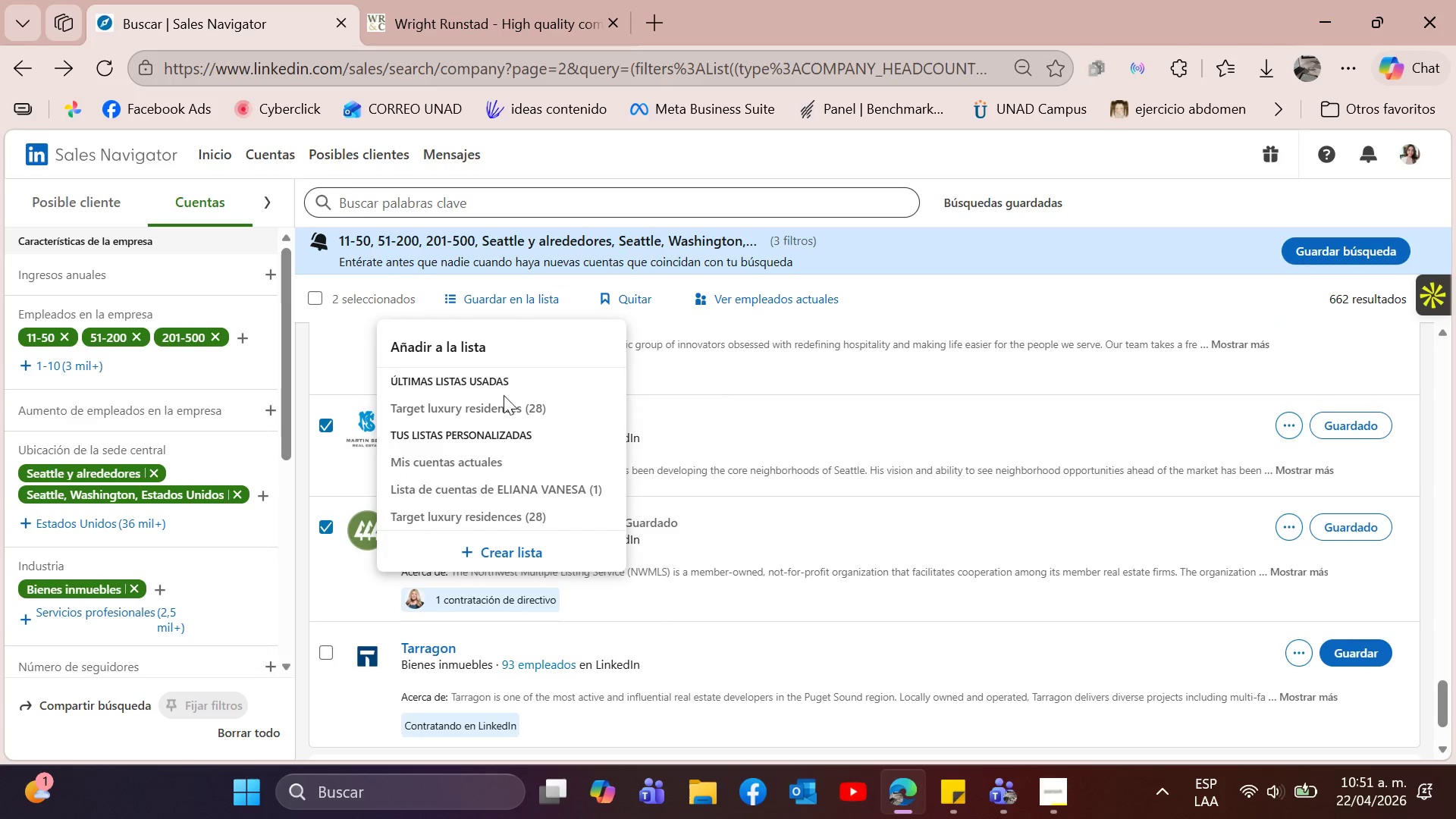 
left_click([510, 410])
 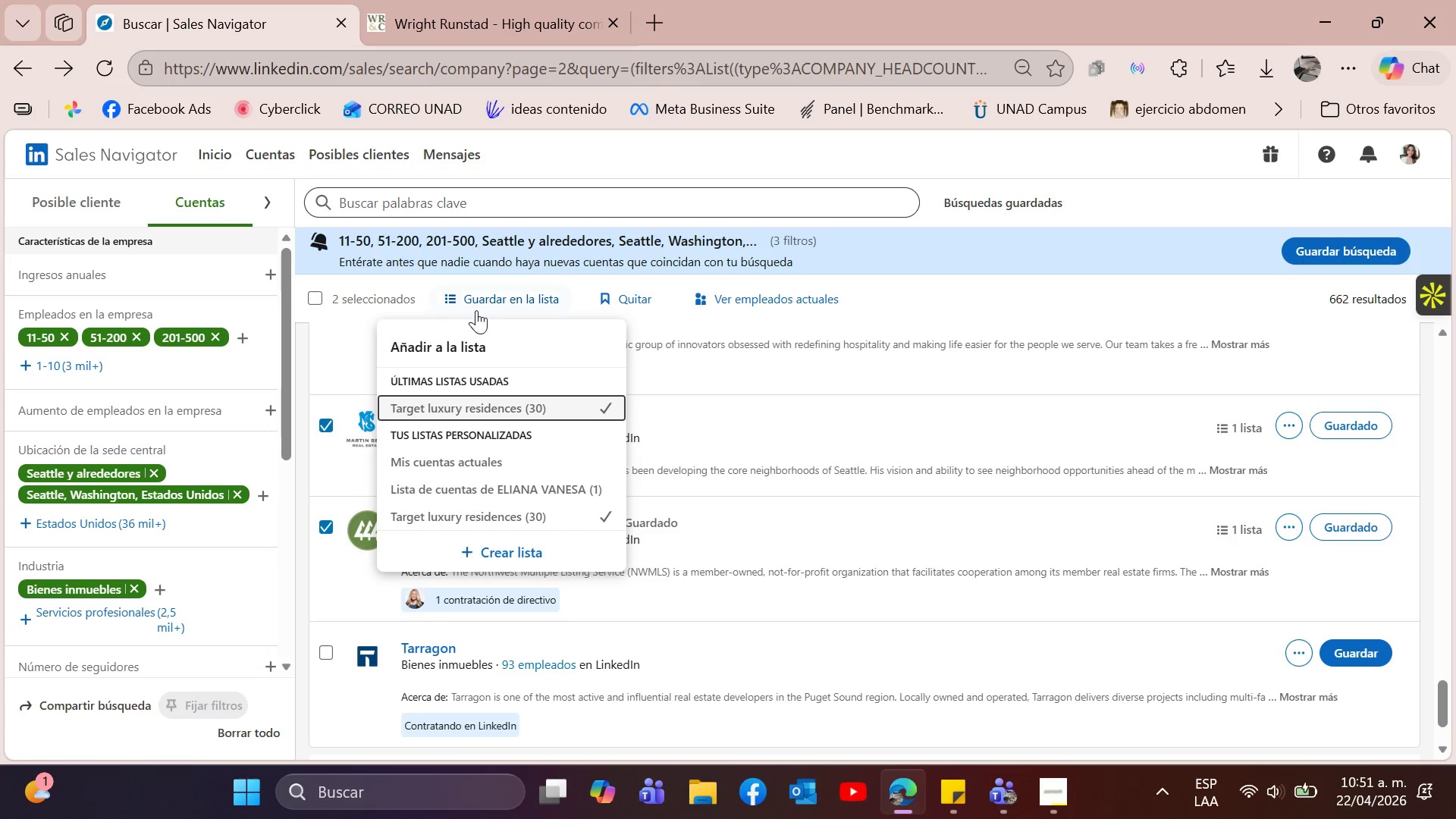 
left_click([967, 305])
 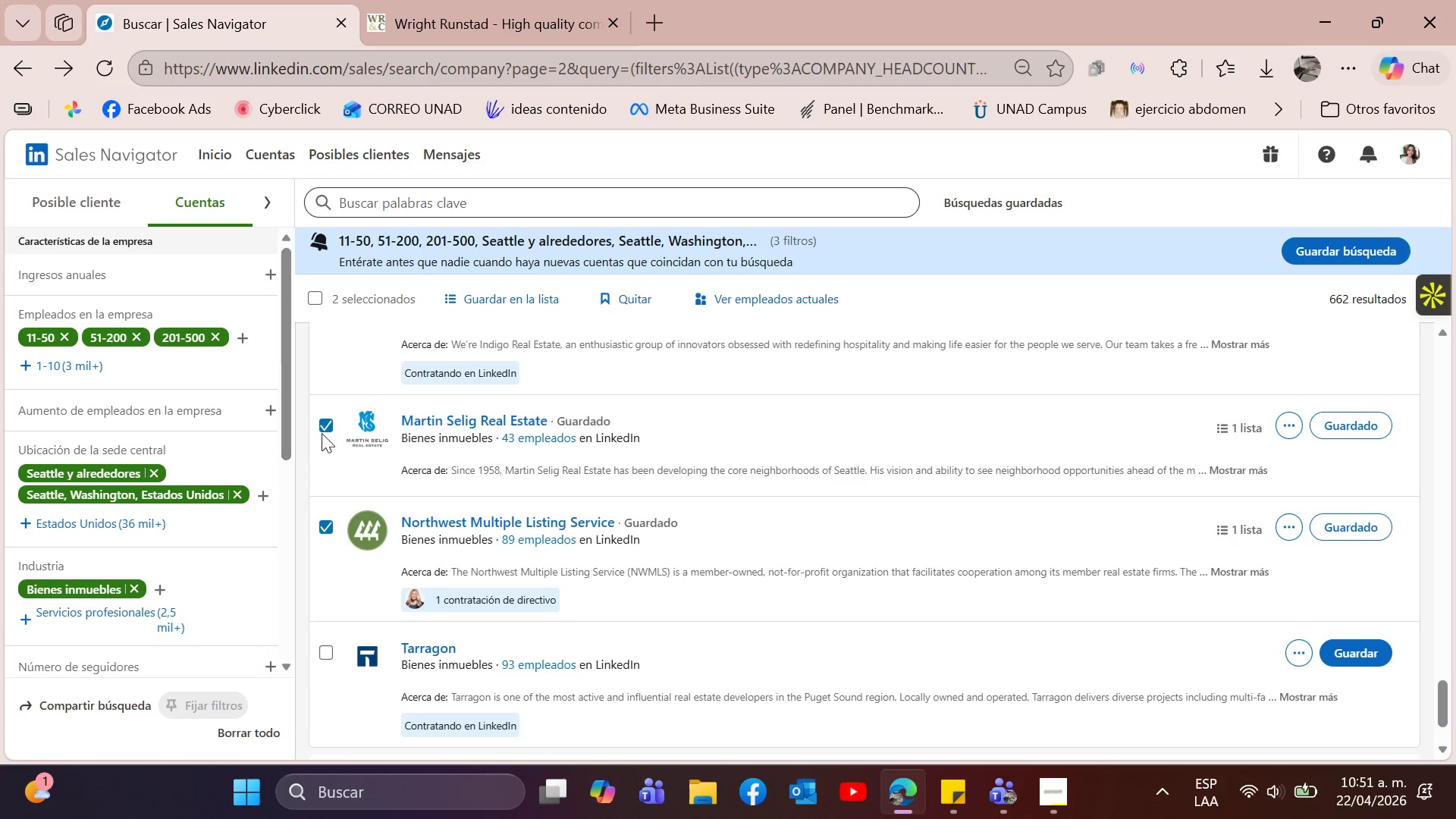 
left_click([325, 425])
 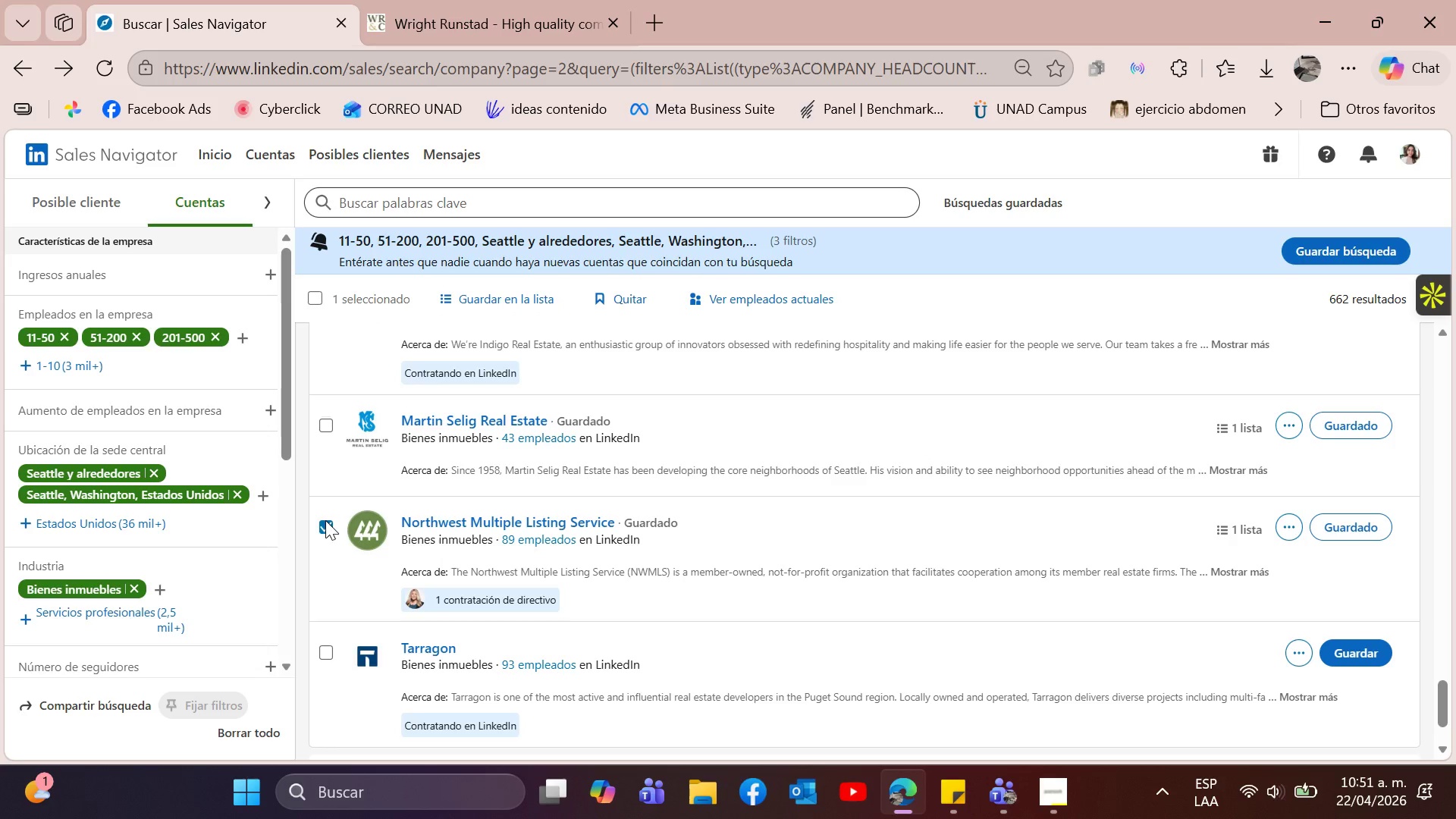 
left_click([331, 524])
 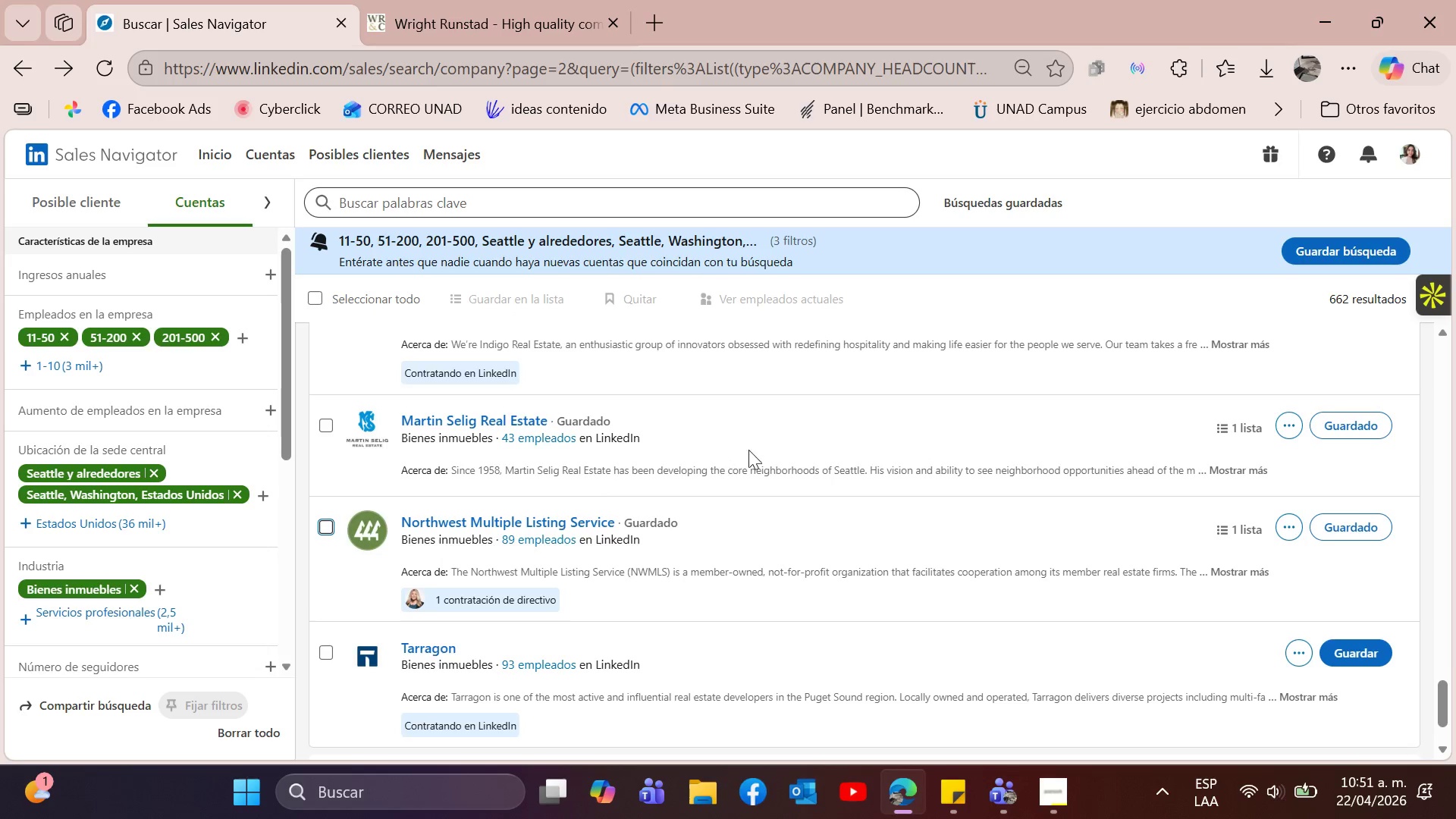 
scroll: coordinate [748, 450], scroll_direction: down, amount: 3.0
 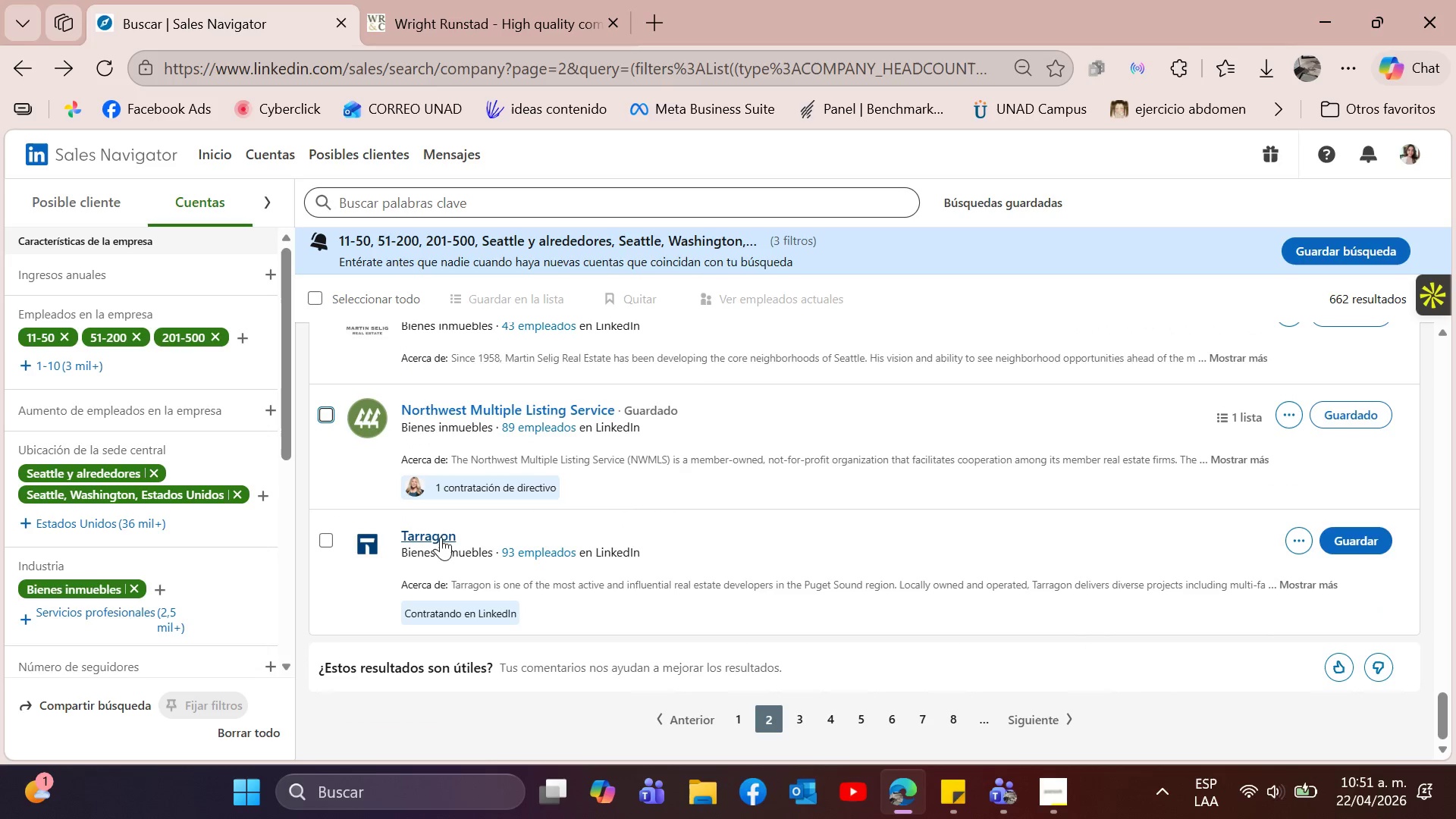 
left_click([438, 534])
 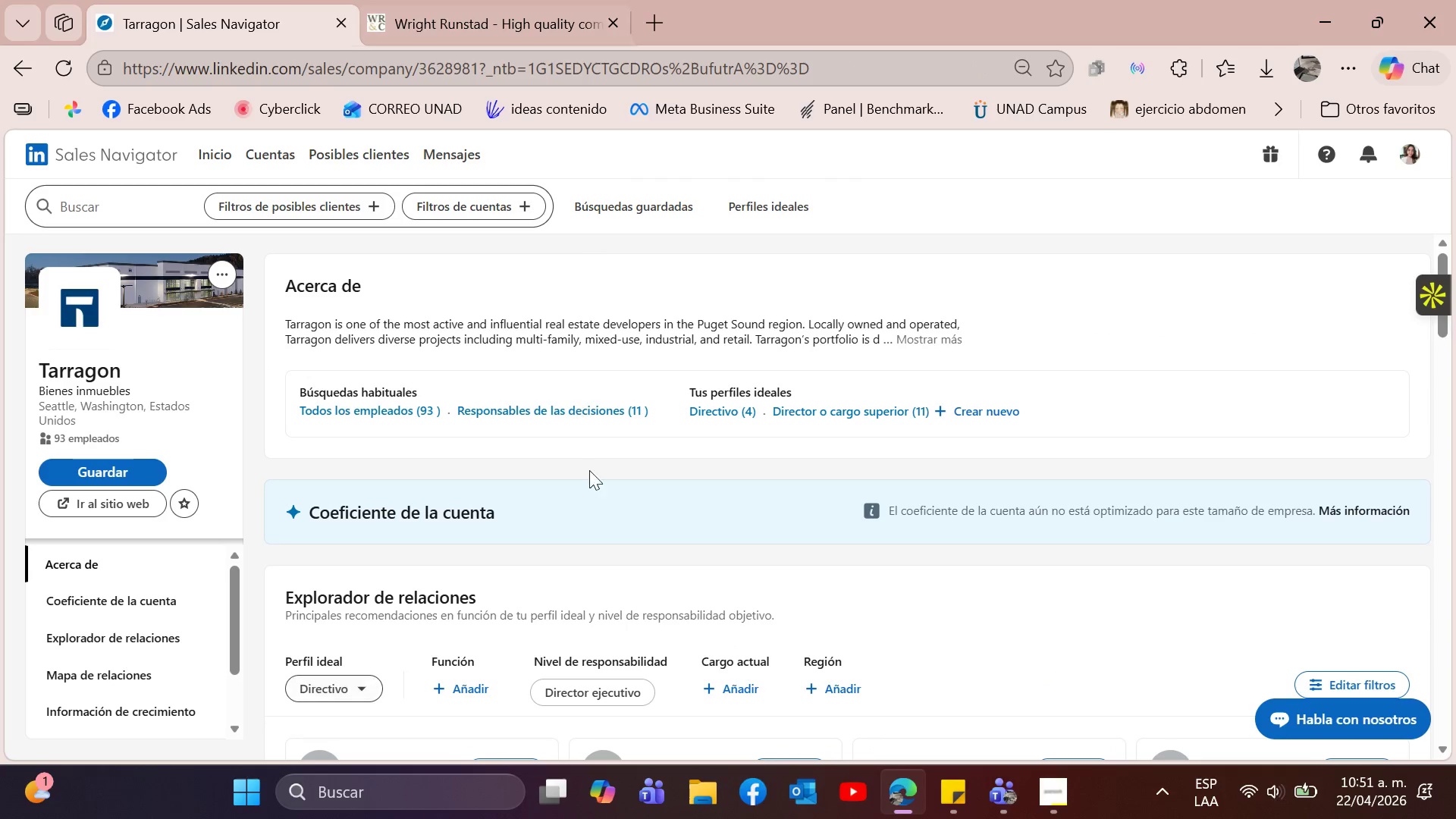 
left_click([930, 339])
 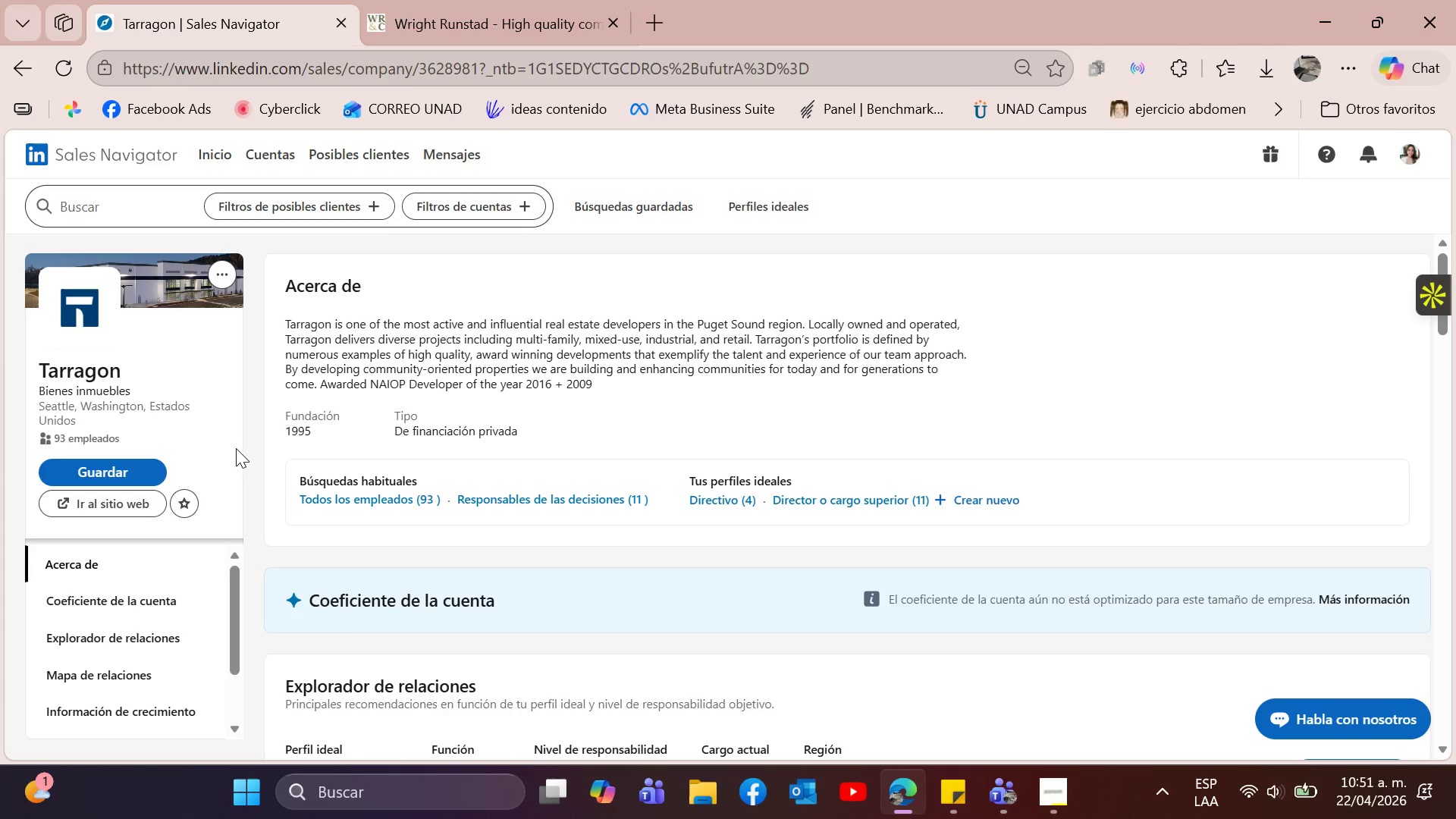 
left_click([136, 475])
 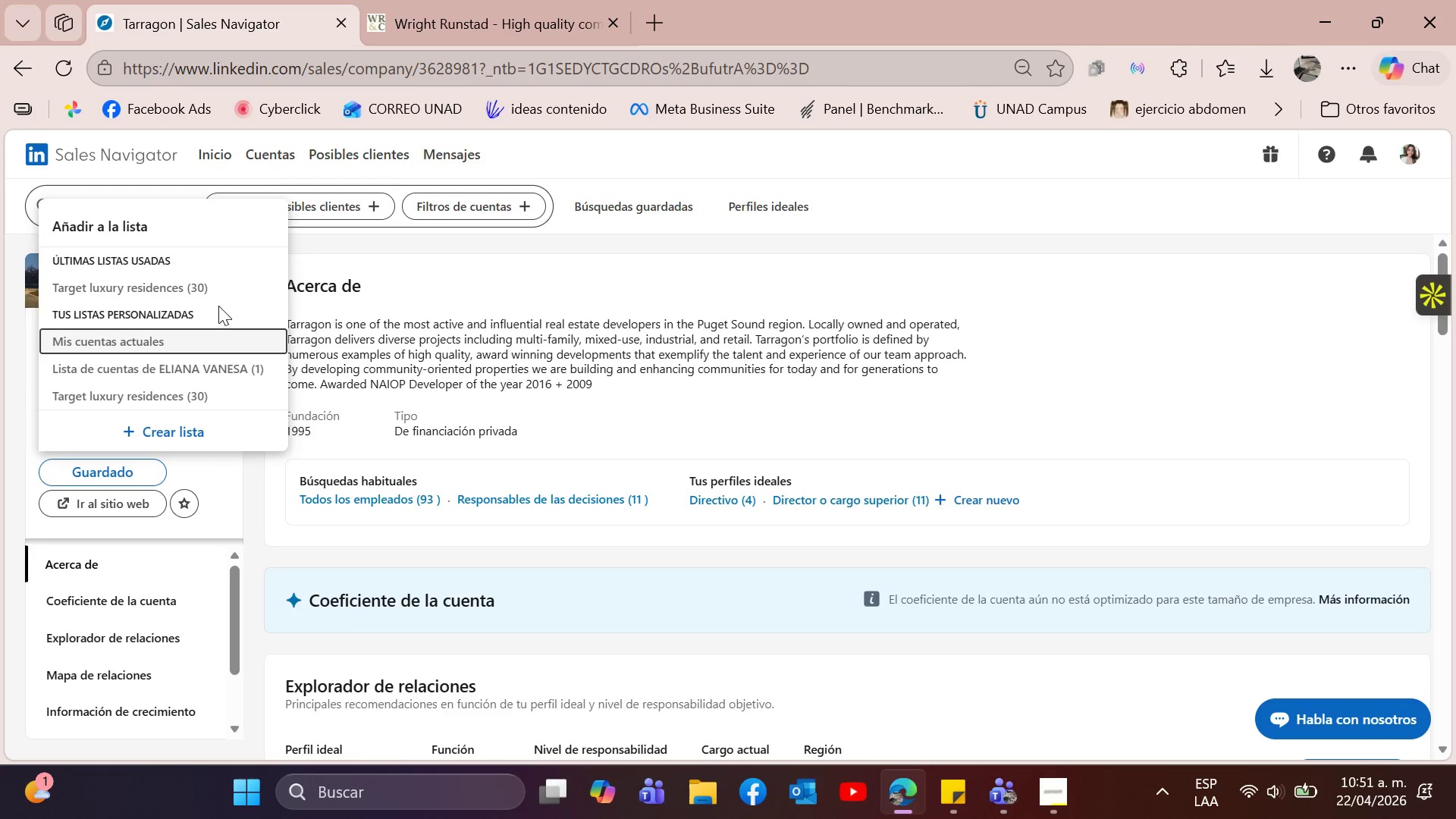 
left_click([218, 293])
 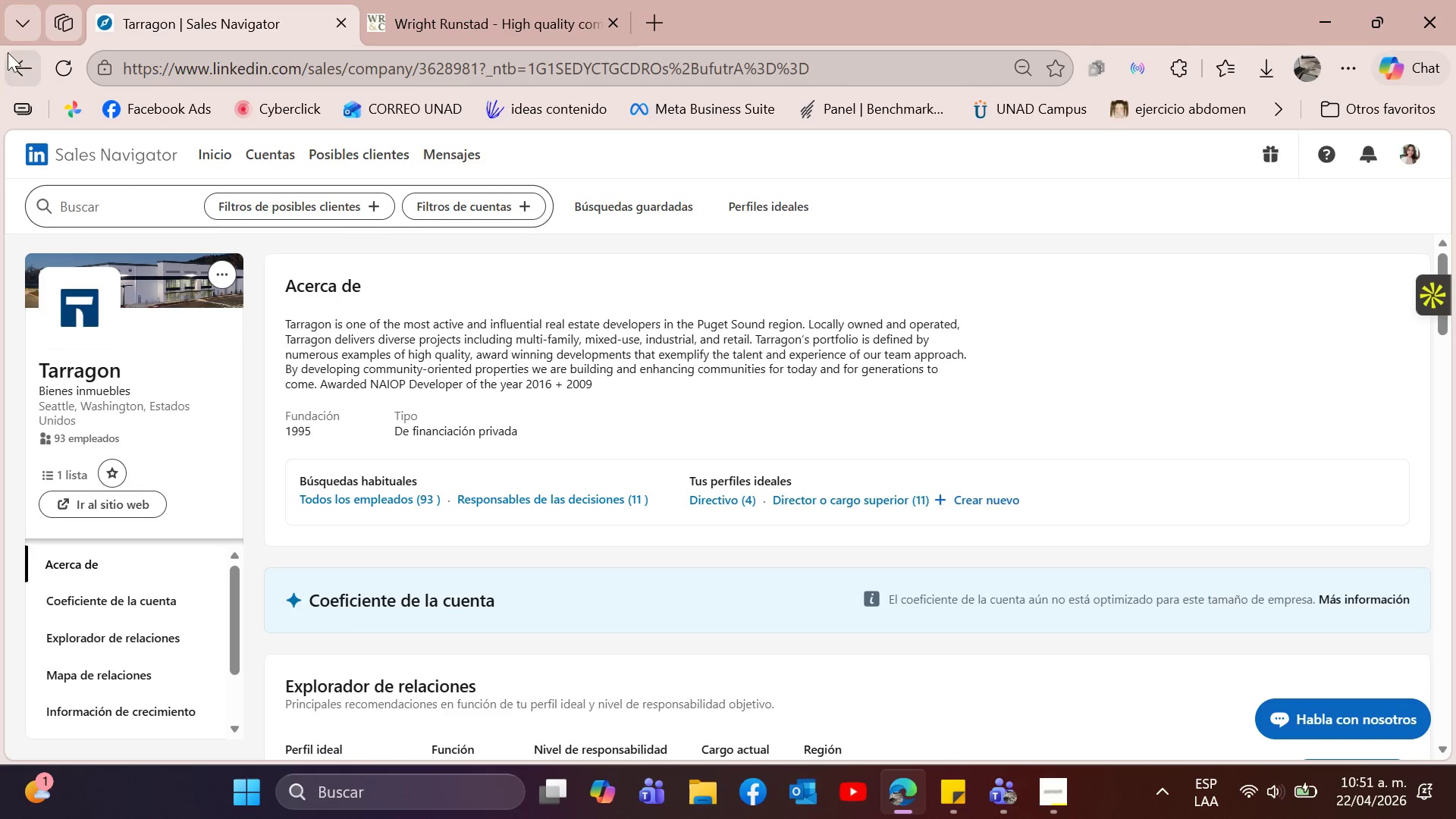 
left_click([9, 52])
 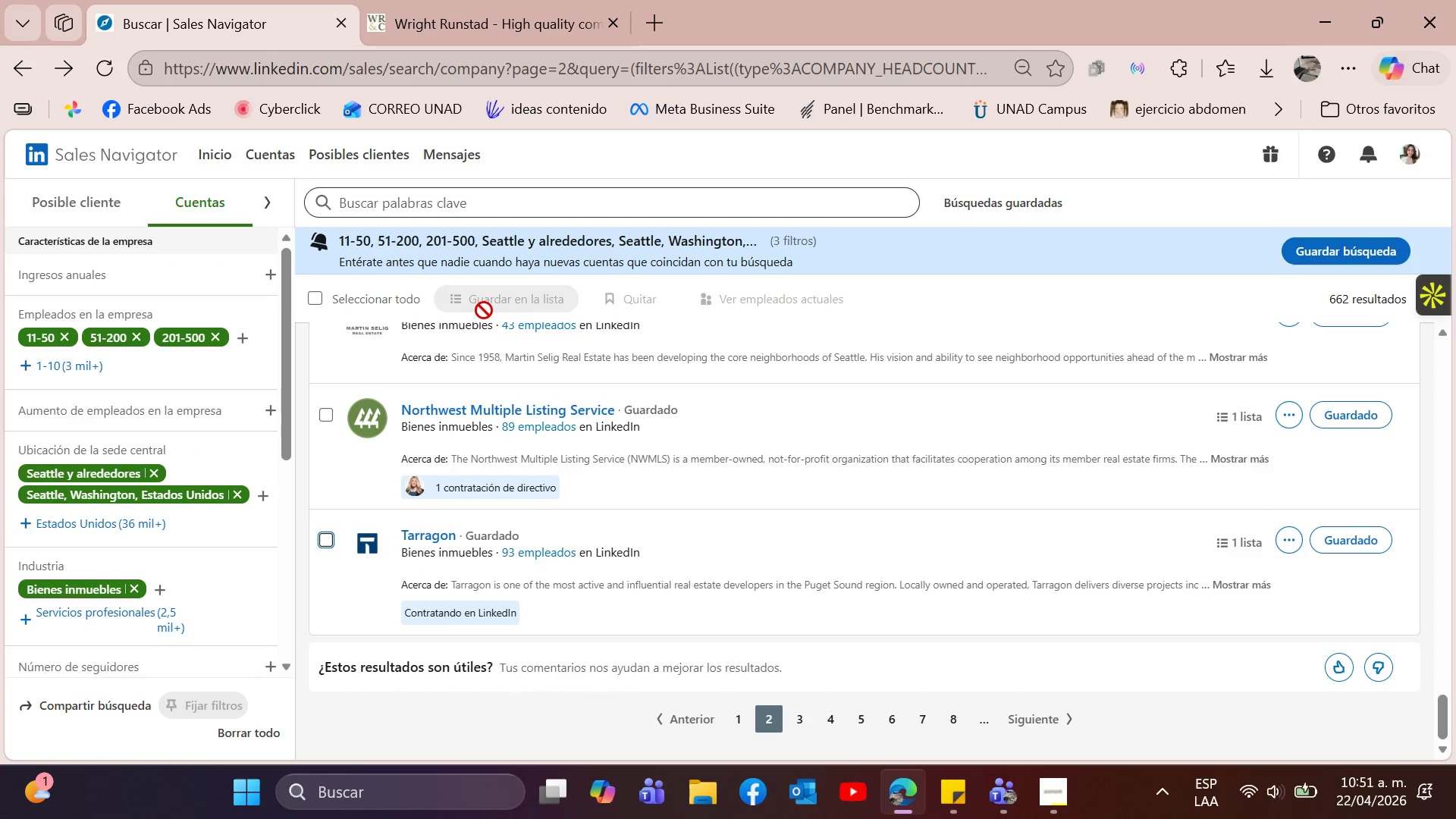 
mouse_move([576, 379])
 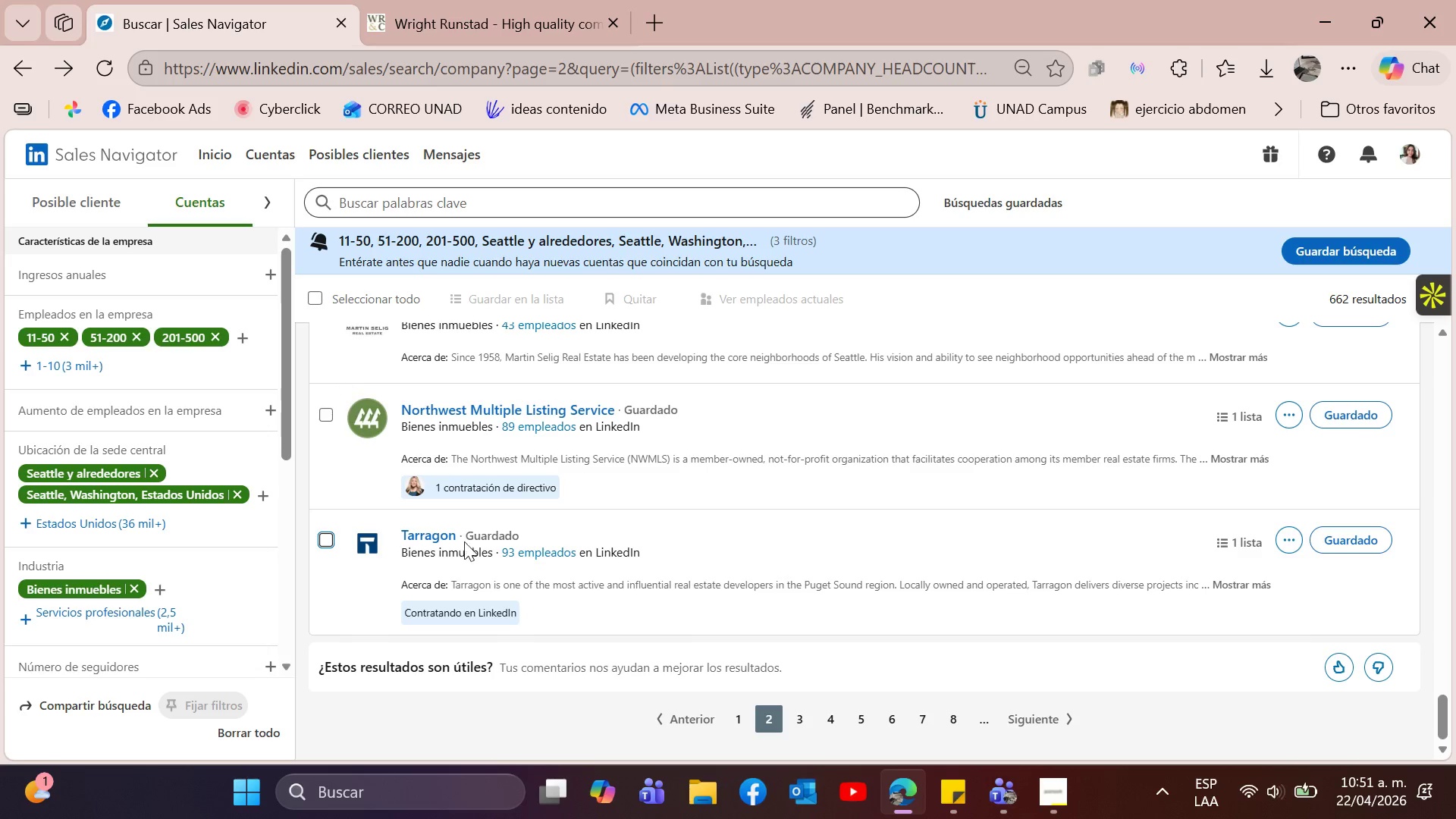 
left_click([804, 716])
 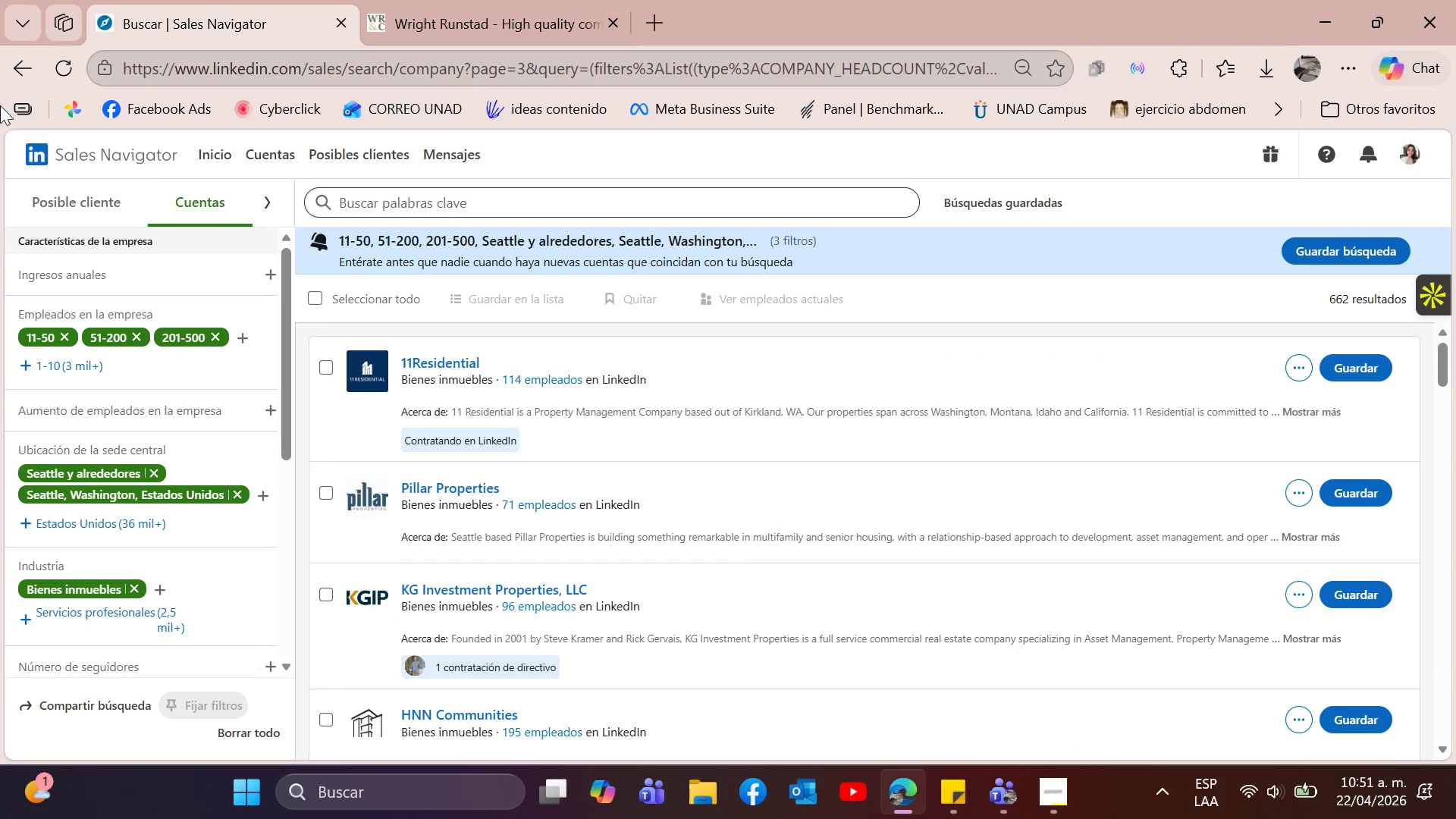 
wait(7.03)
 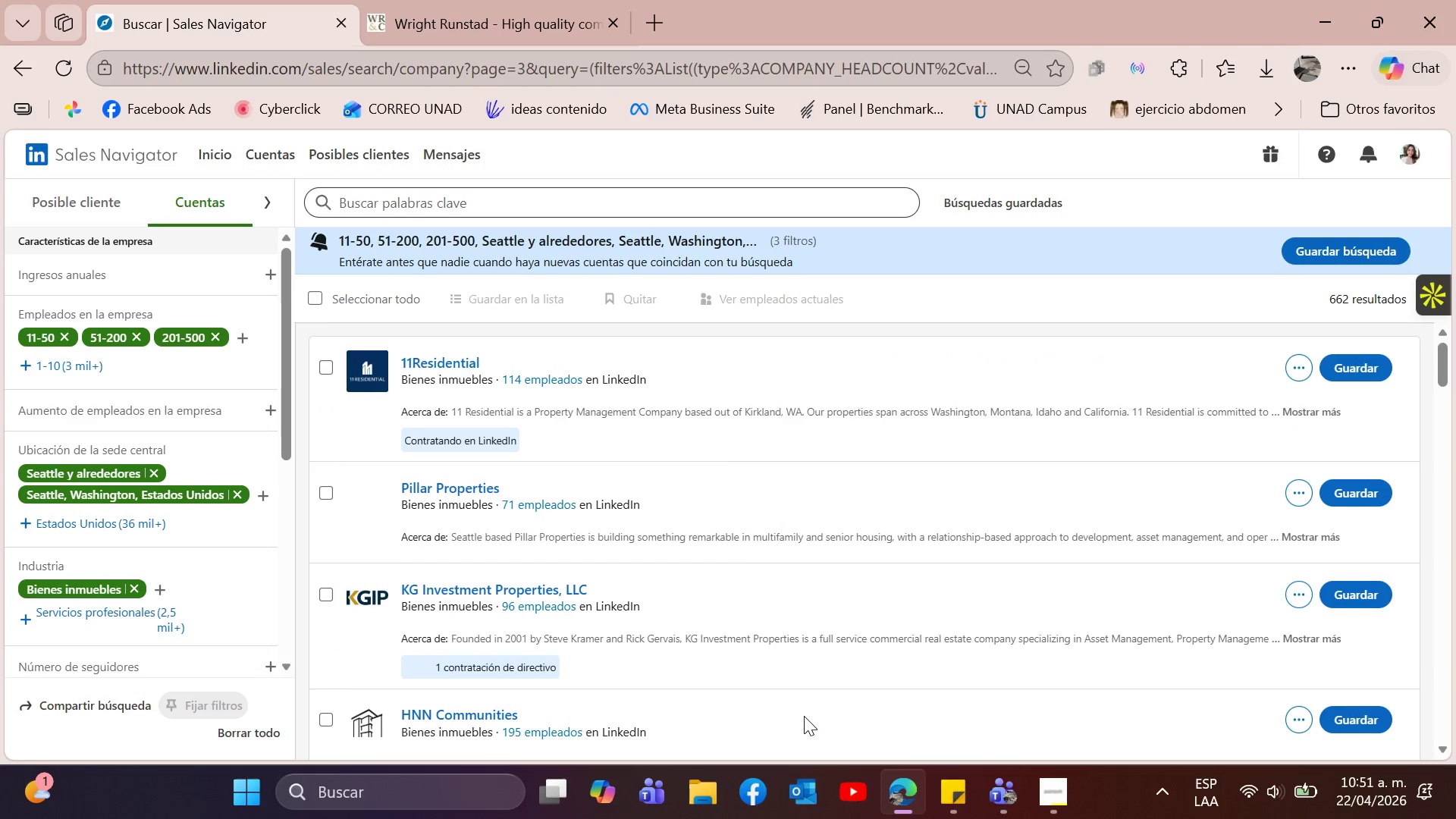 
scroll: coordinate [560, 427], scroll_direction: up, amount: 1.0
 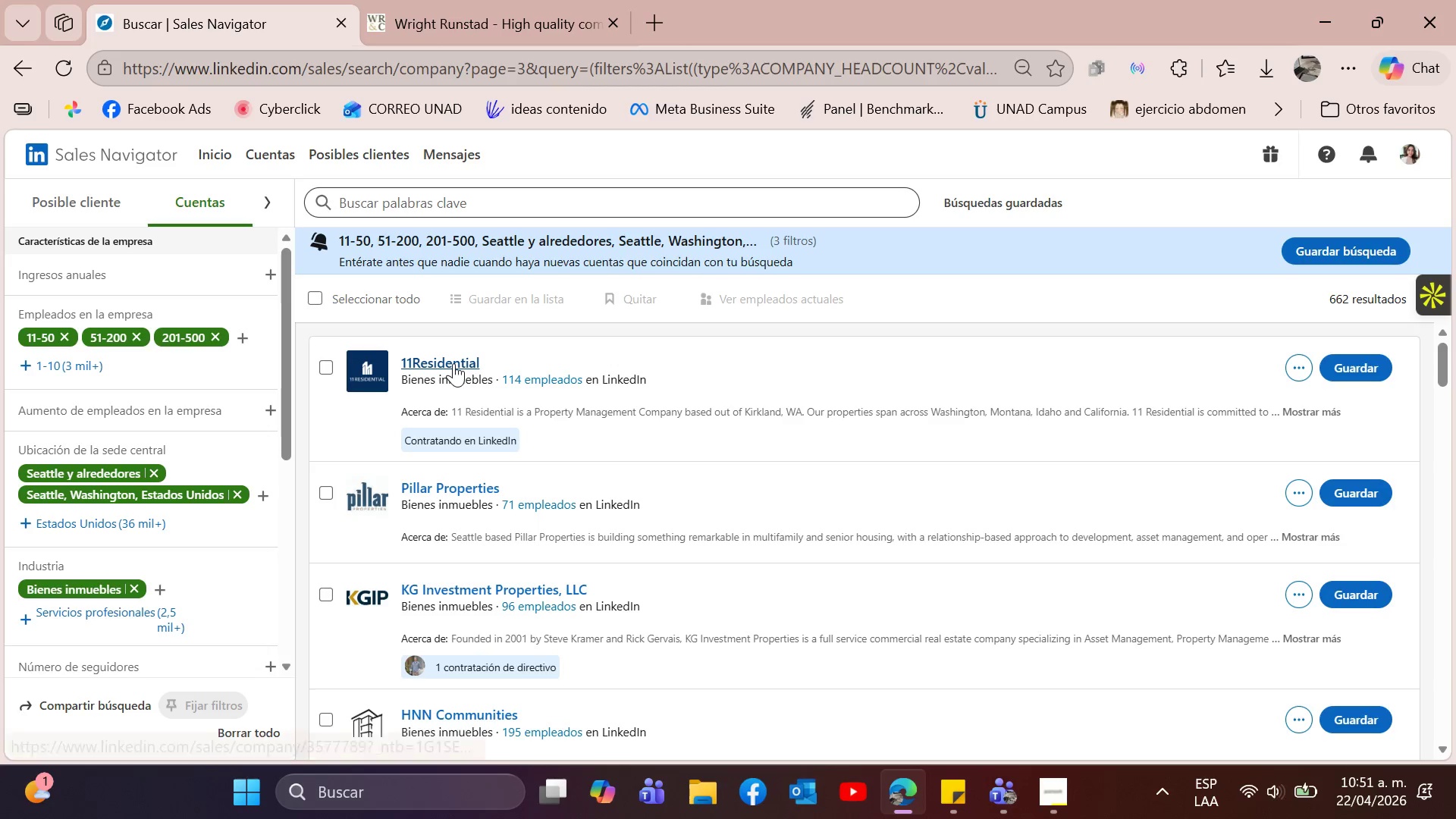 
left_click([453, 363])
 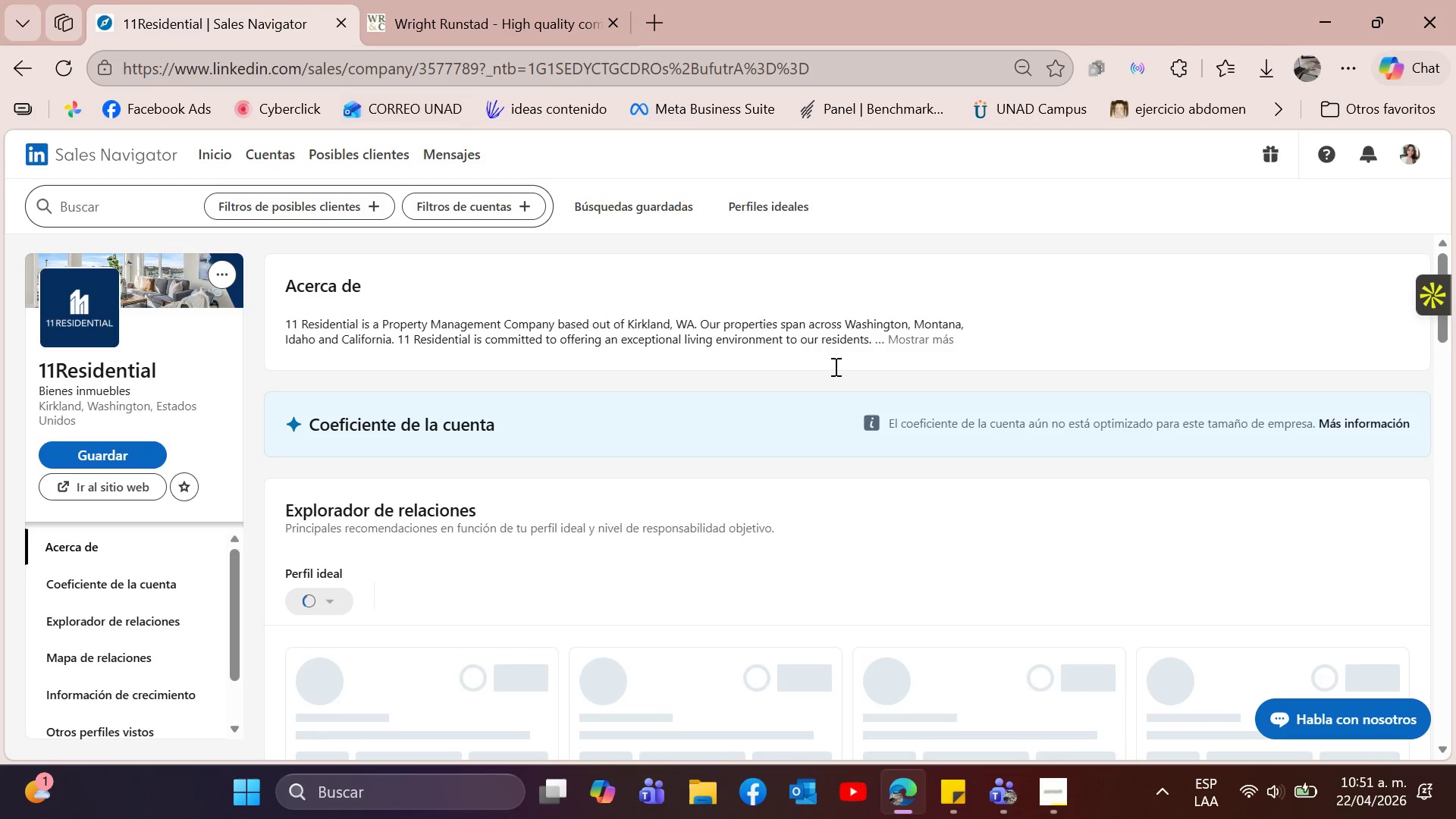 
left_click([941, 334])
 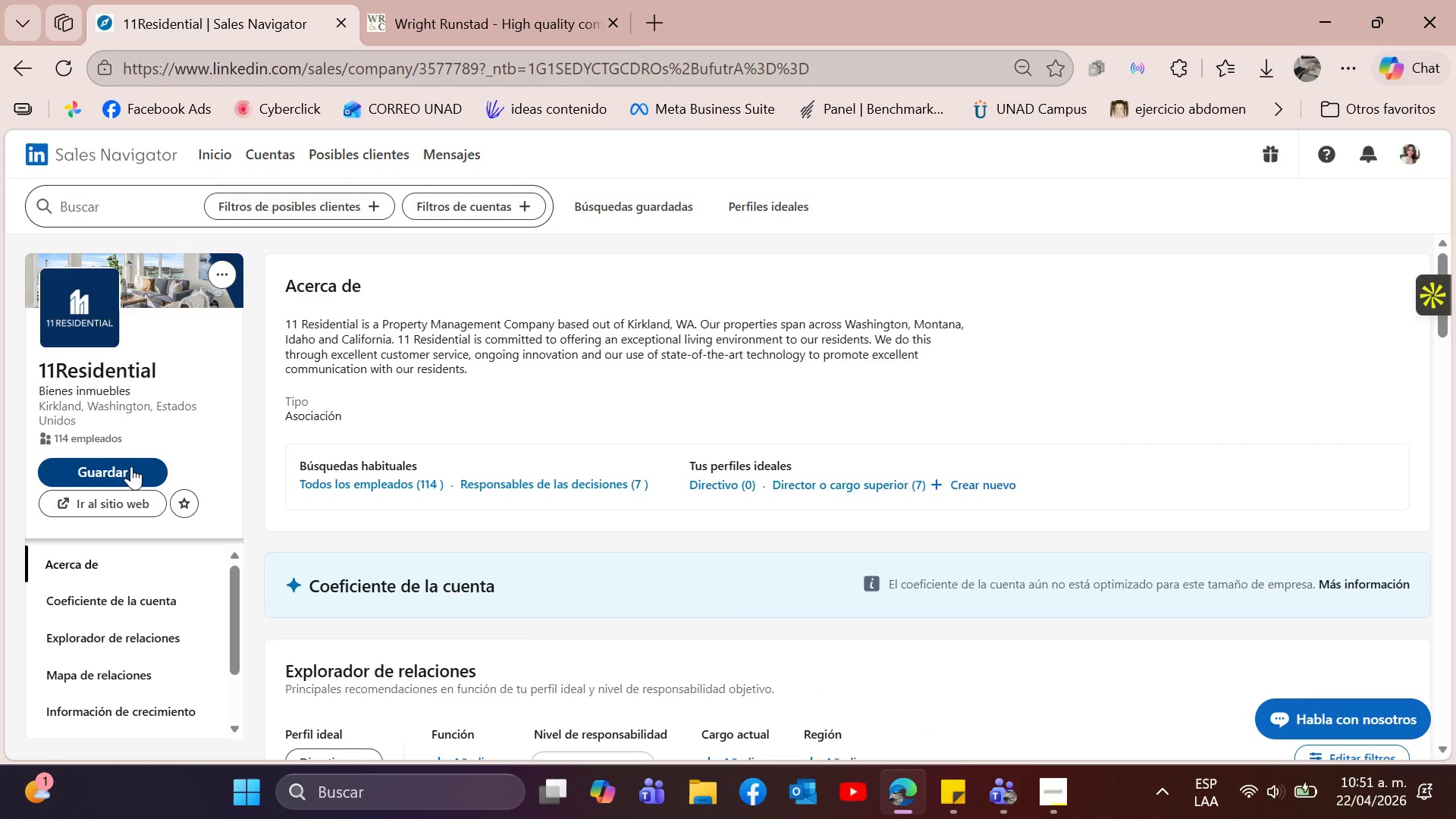 
left_click([130, 465])
 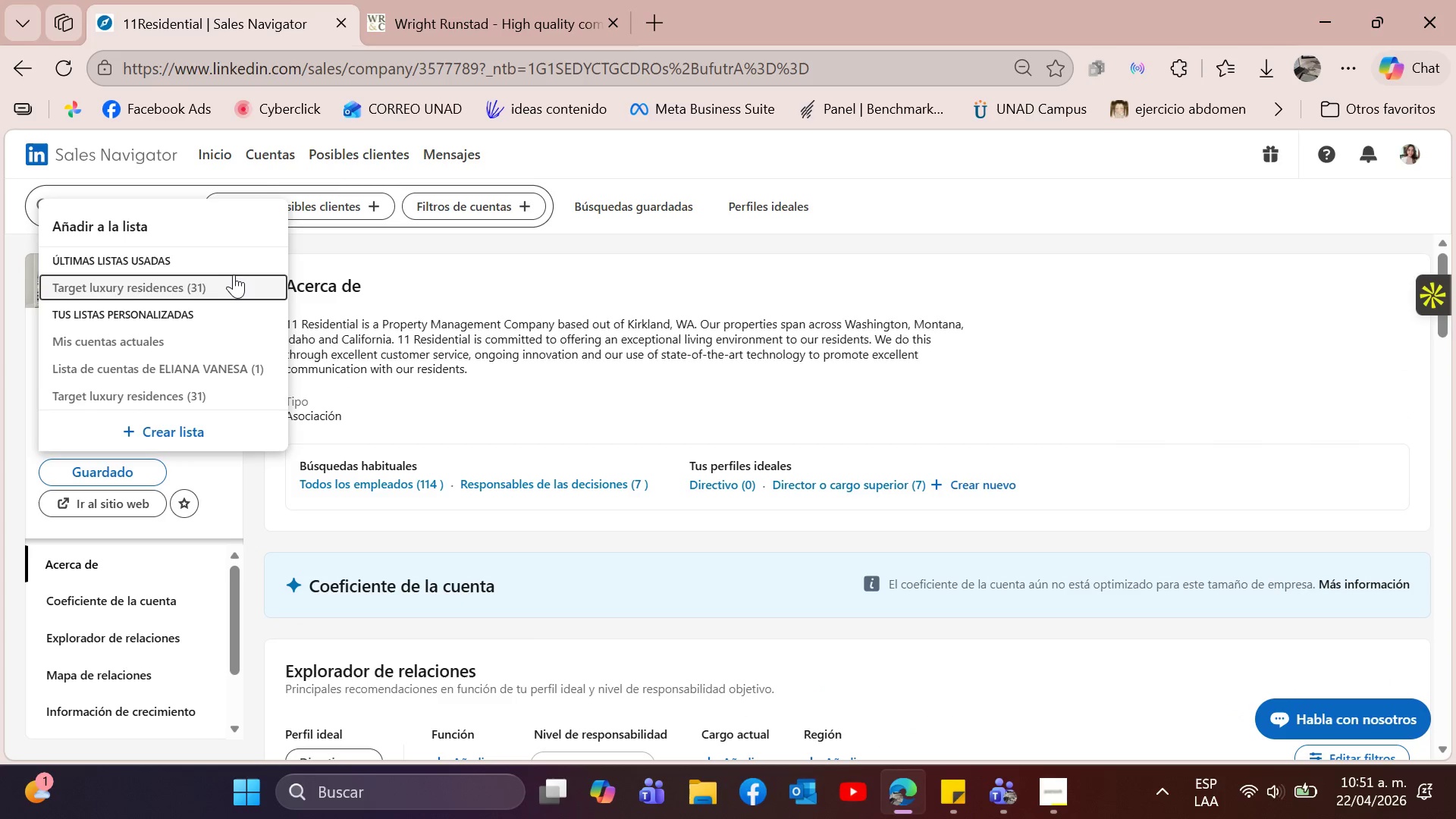 
left_click([227, 275])
 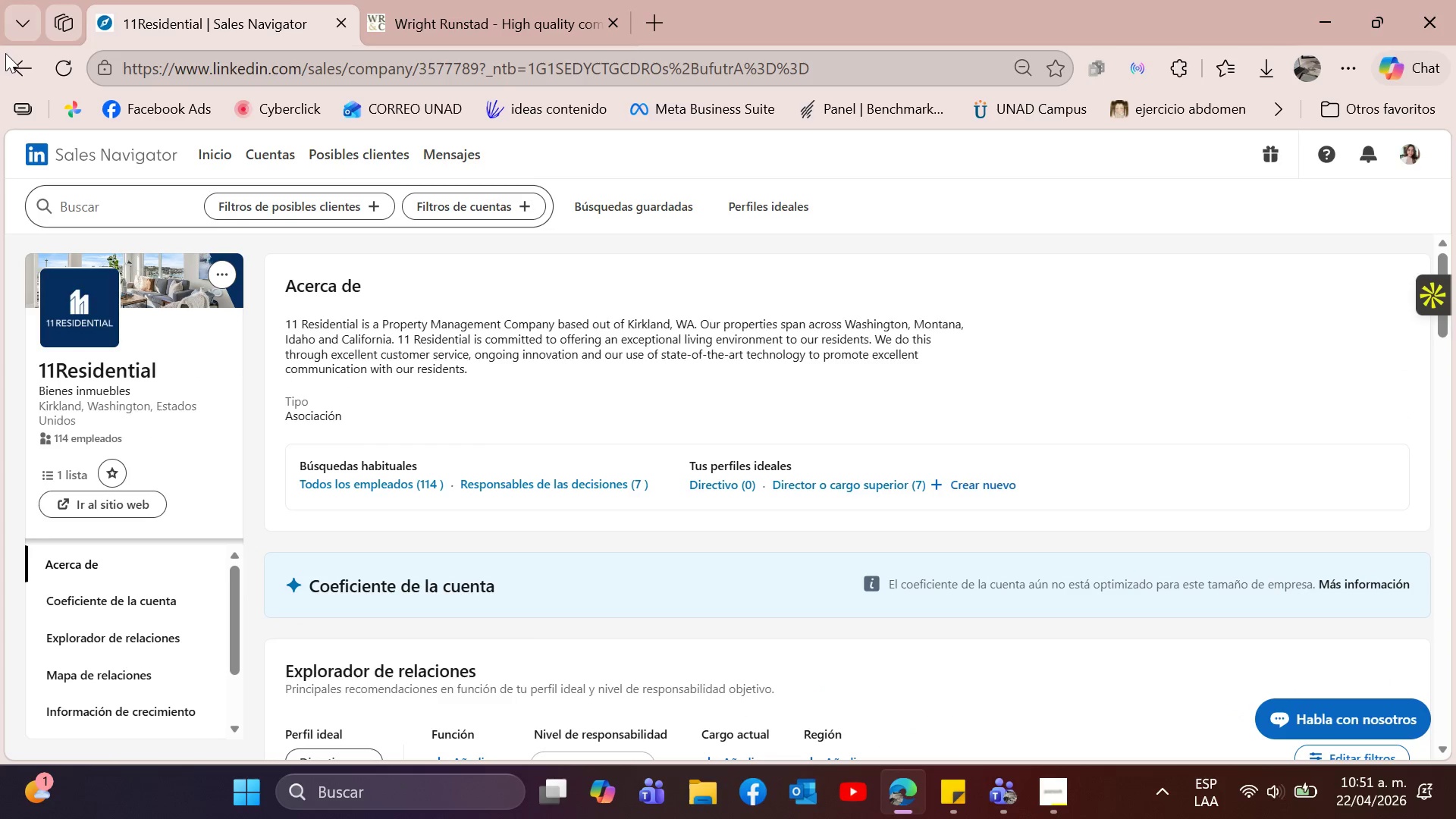 
left_click([17, 67])
 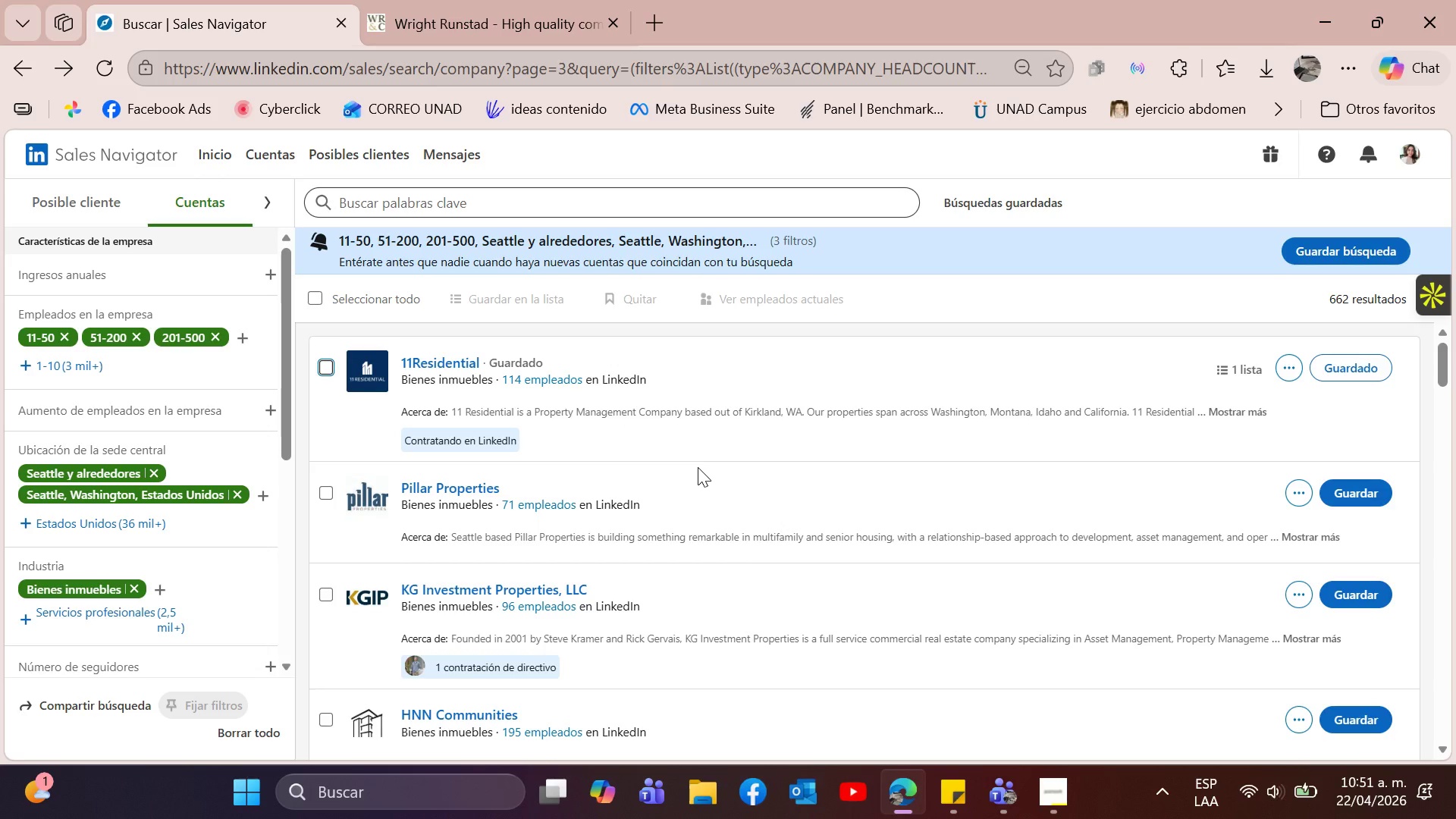 
wait(8.42)
 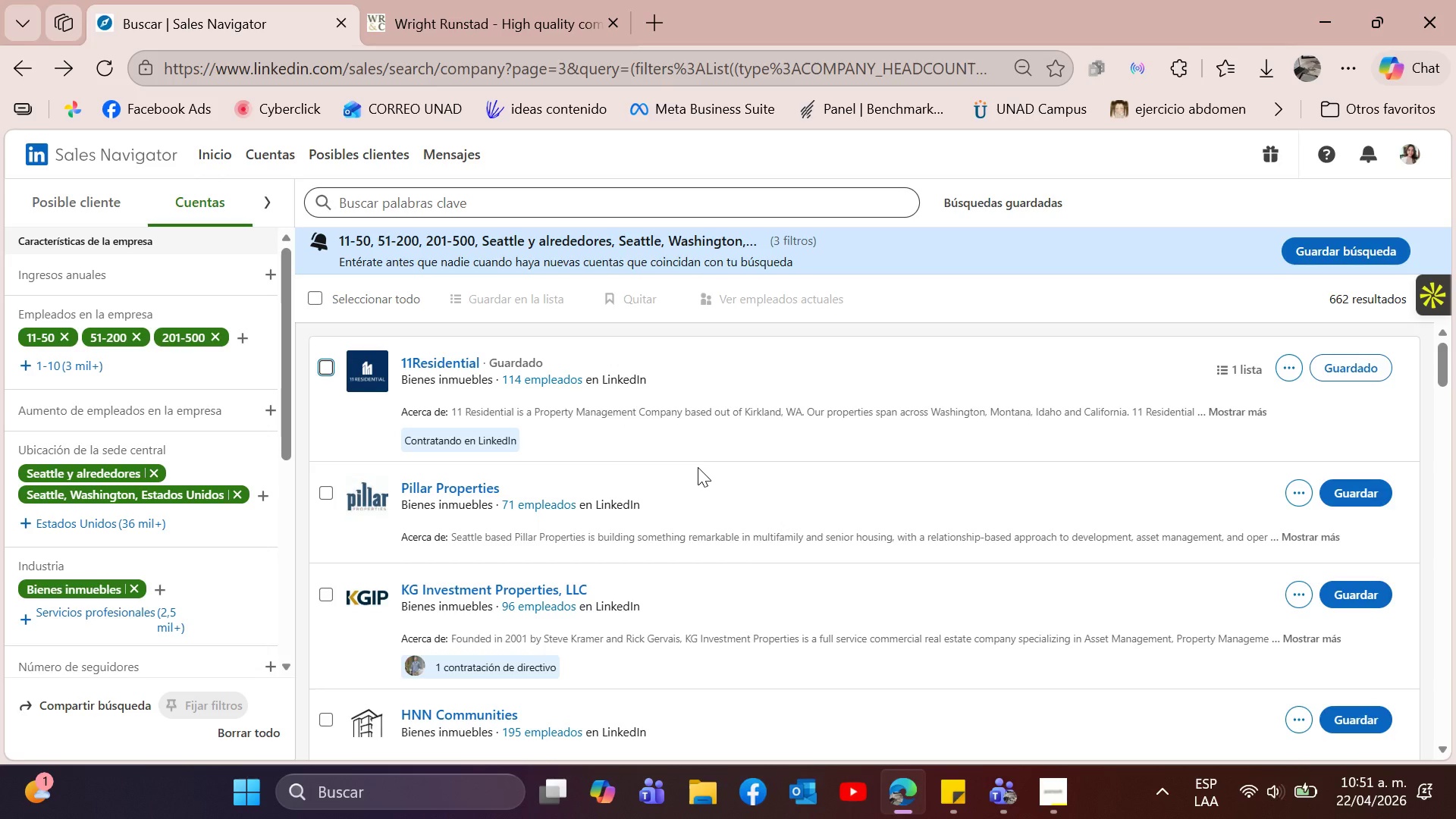 
scroll: coordinate [481, 475], scroll_direction: down, amount: 1.0
 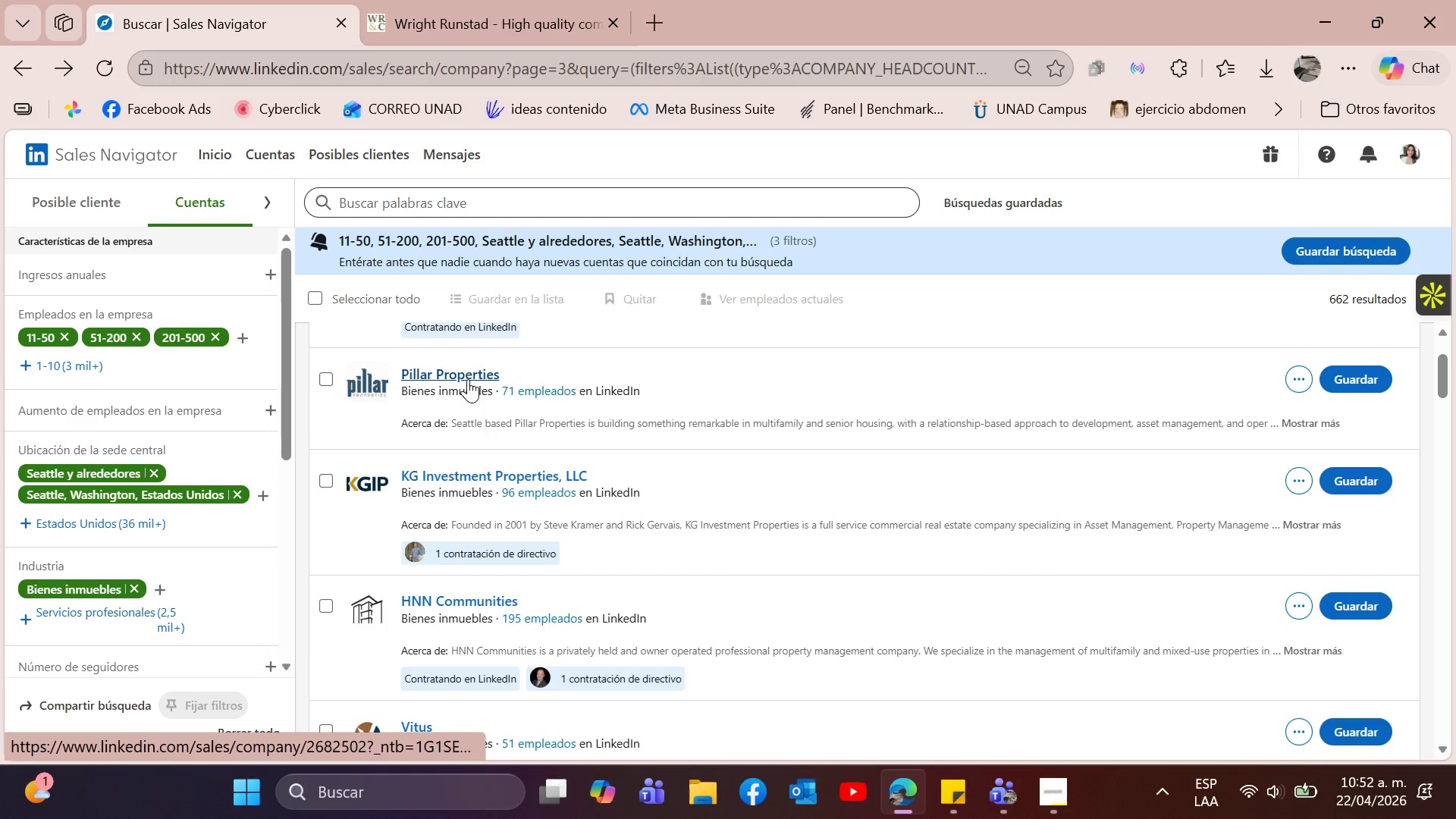 
left_click([468, 379])
 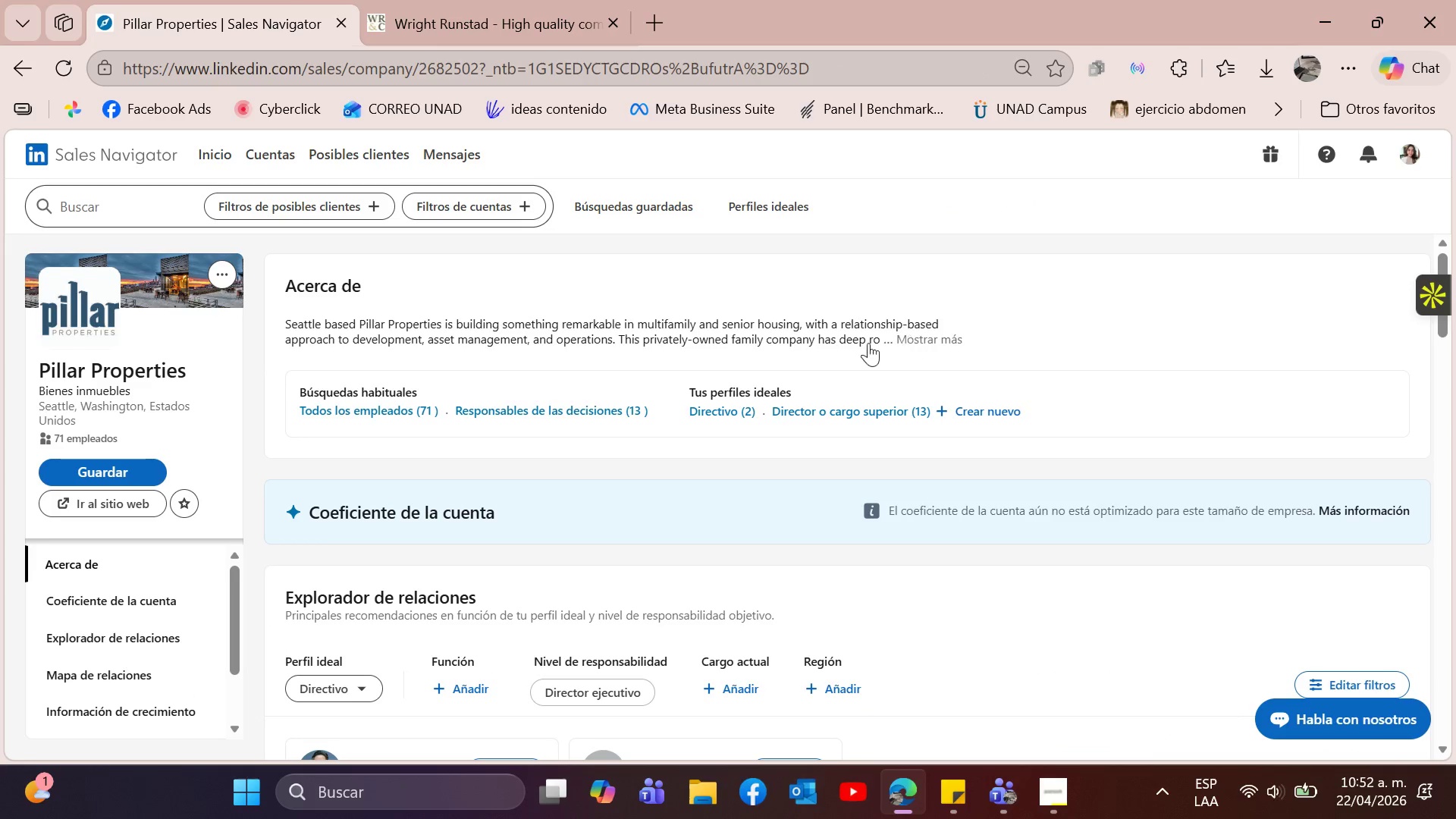 
left_click_drag(start_coordinate=[638, 323], to_coordinate=[701, 322])
 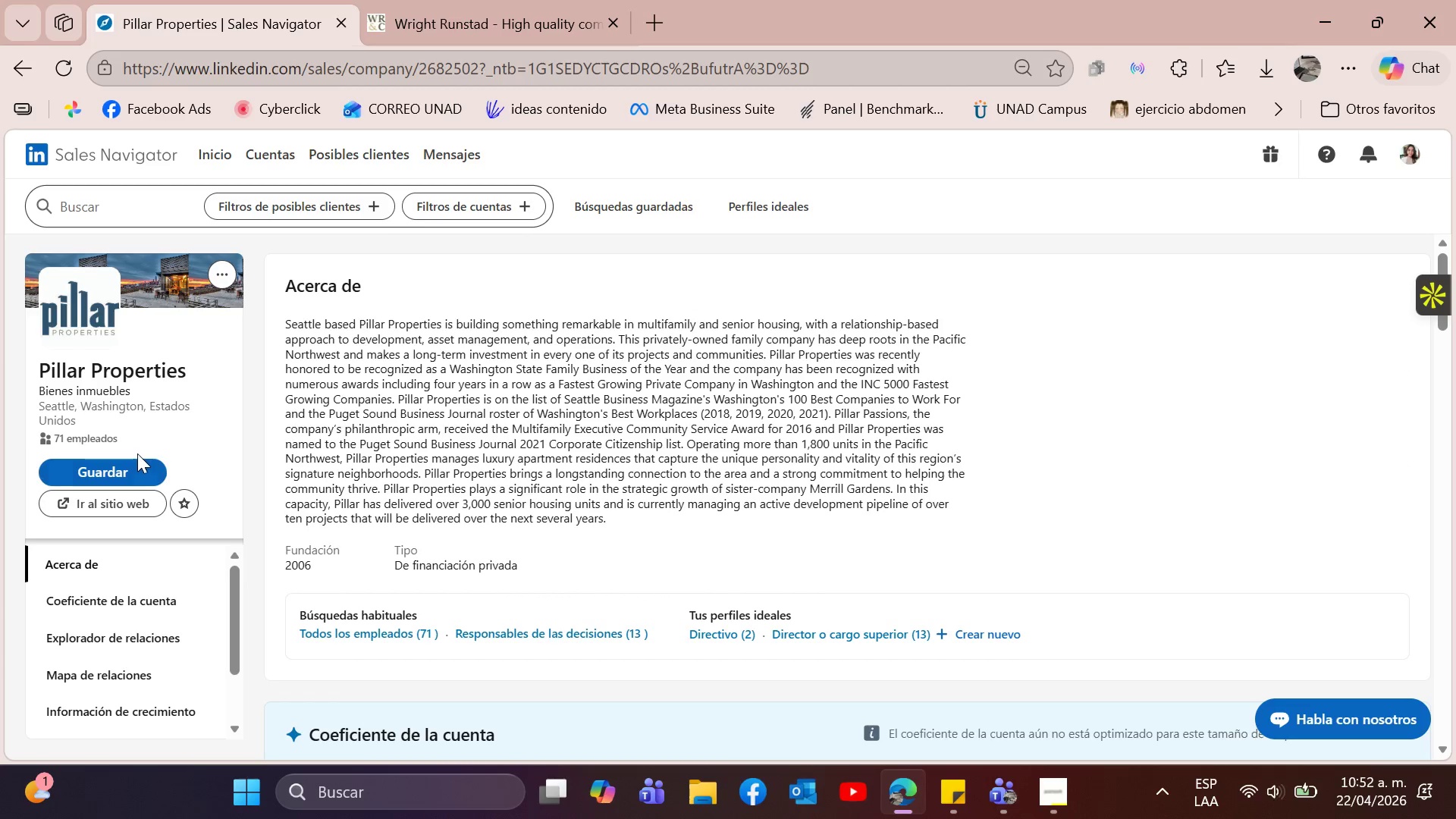 
left_click([143, 470])
 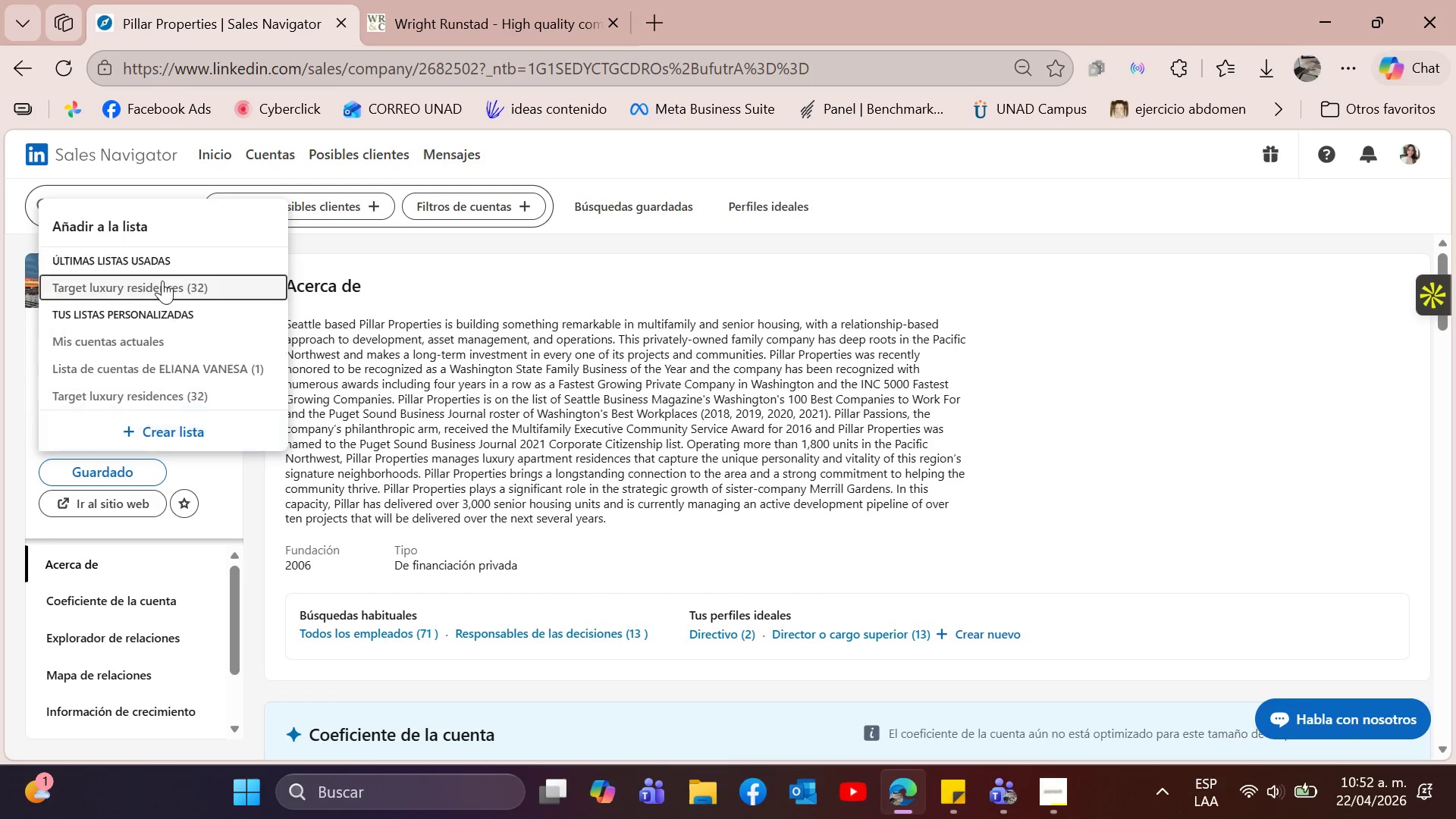 
left_click([165, 276])
 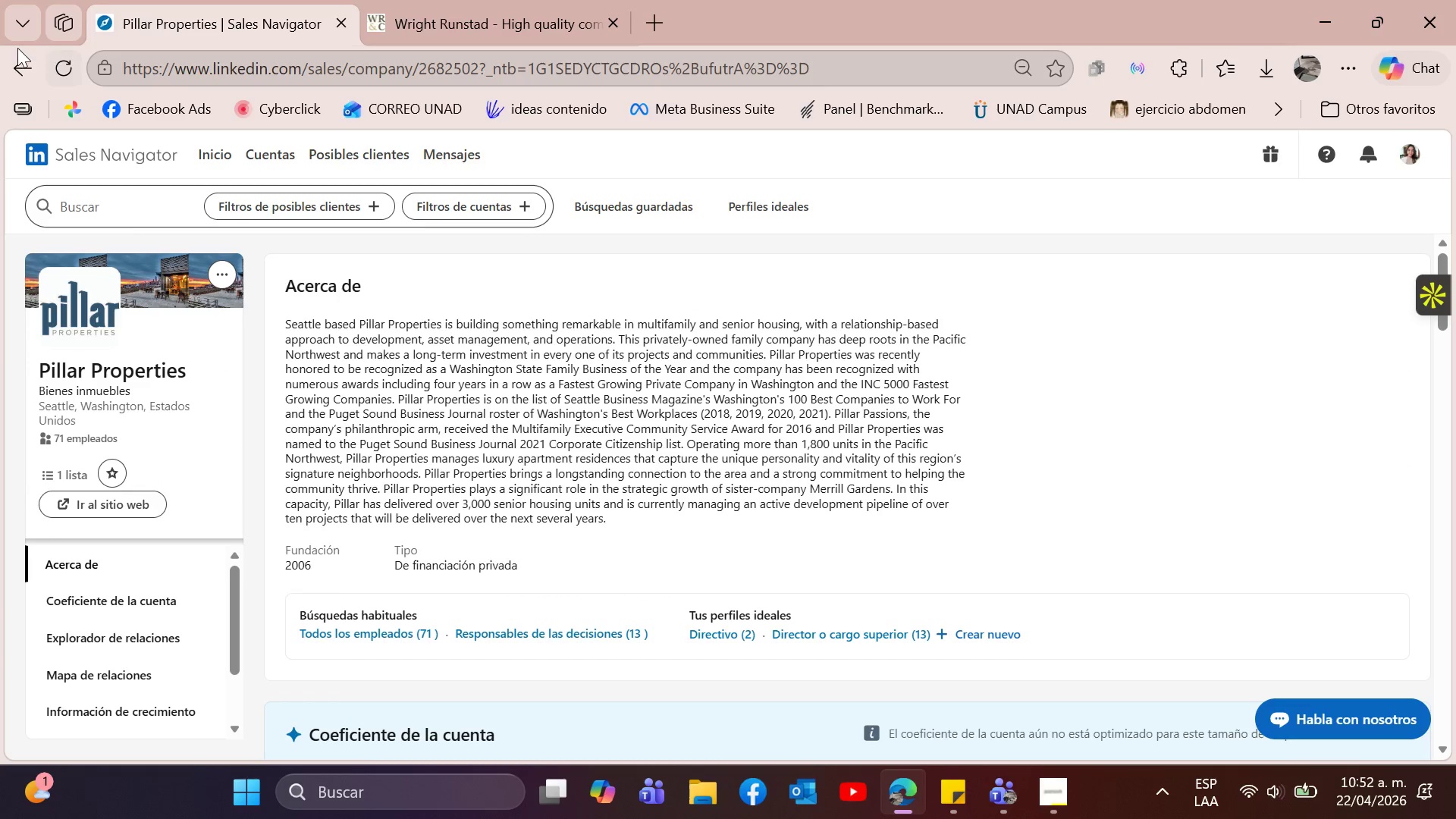 
left_click([22, 63])
 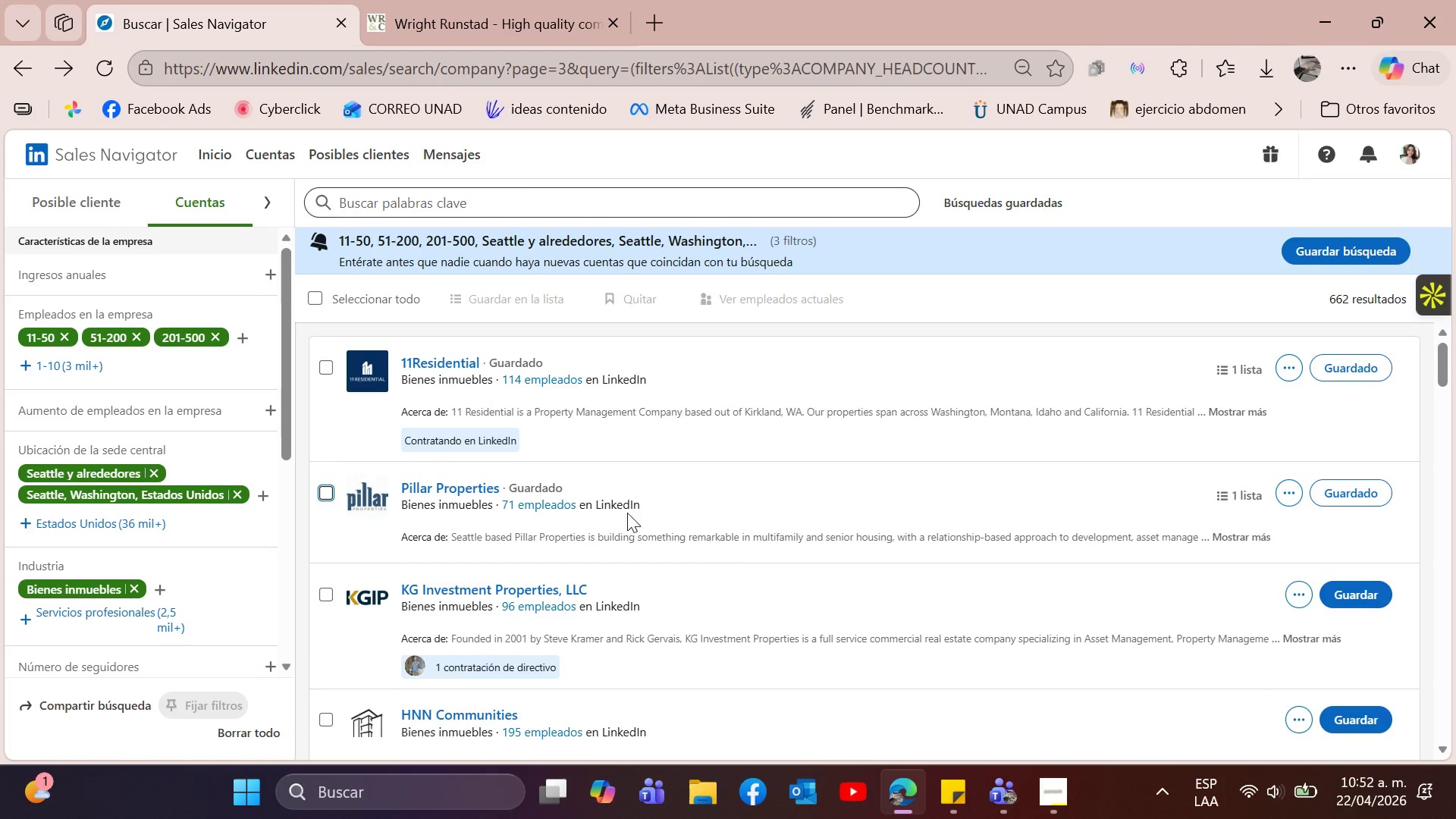 
scroll: coordinate [540, 465], scroll_direction: down, amount: 2.0
 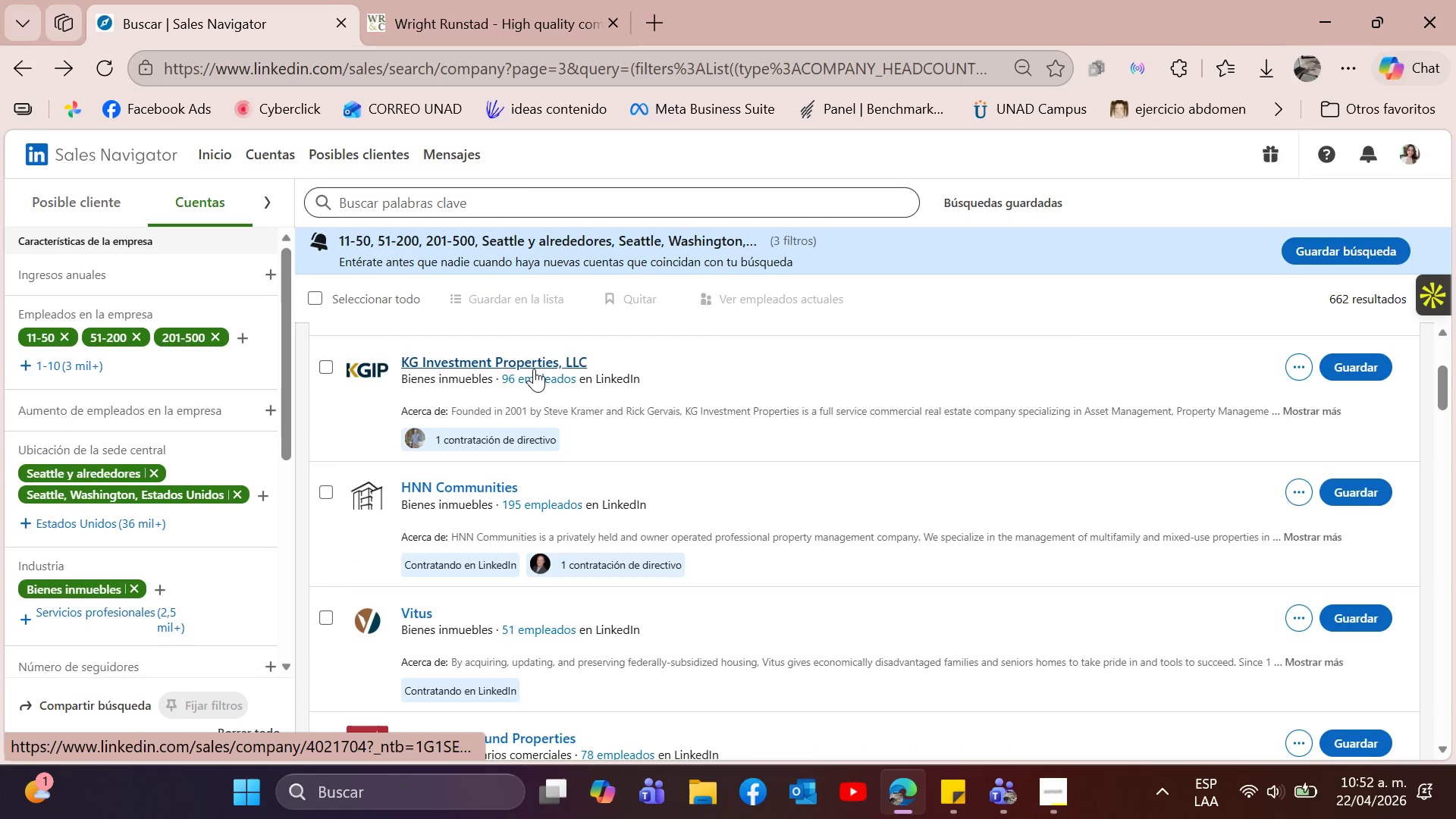 
left_click([534, 369])
 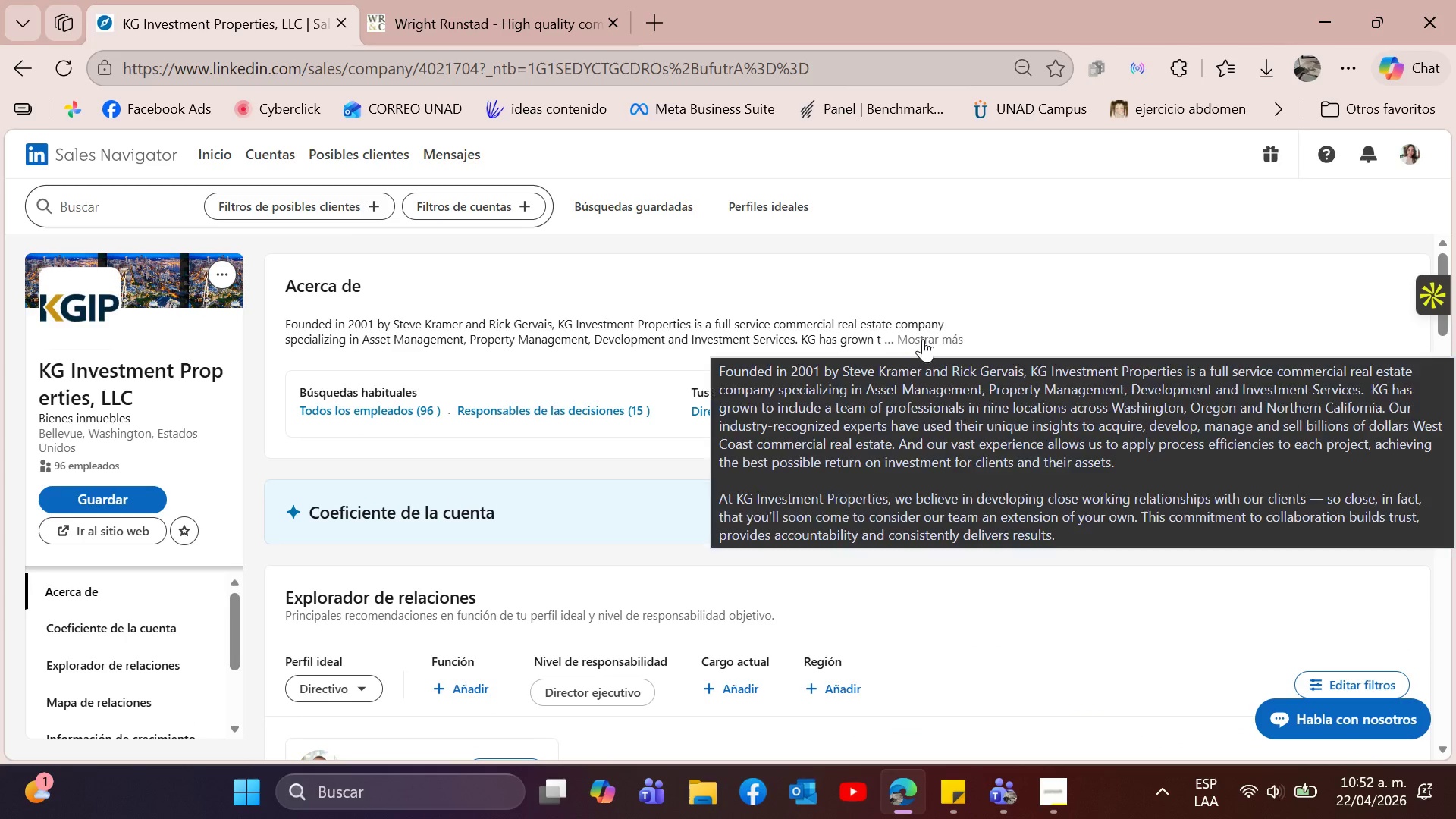 
wait(7.75)
 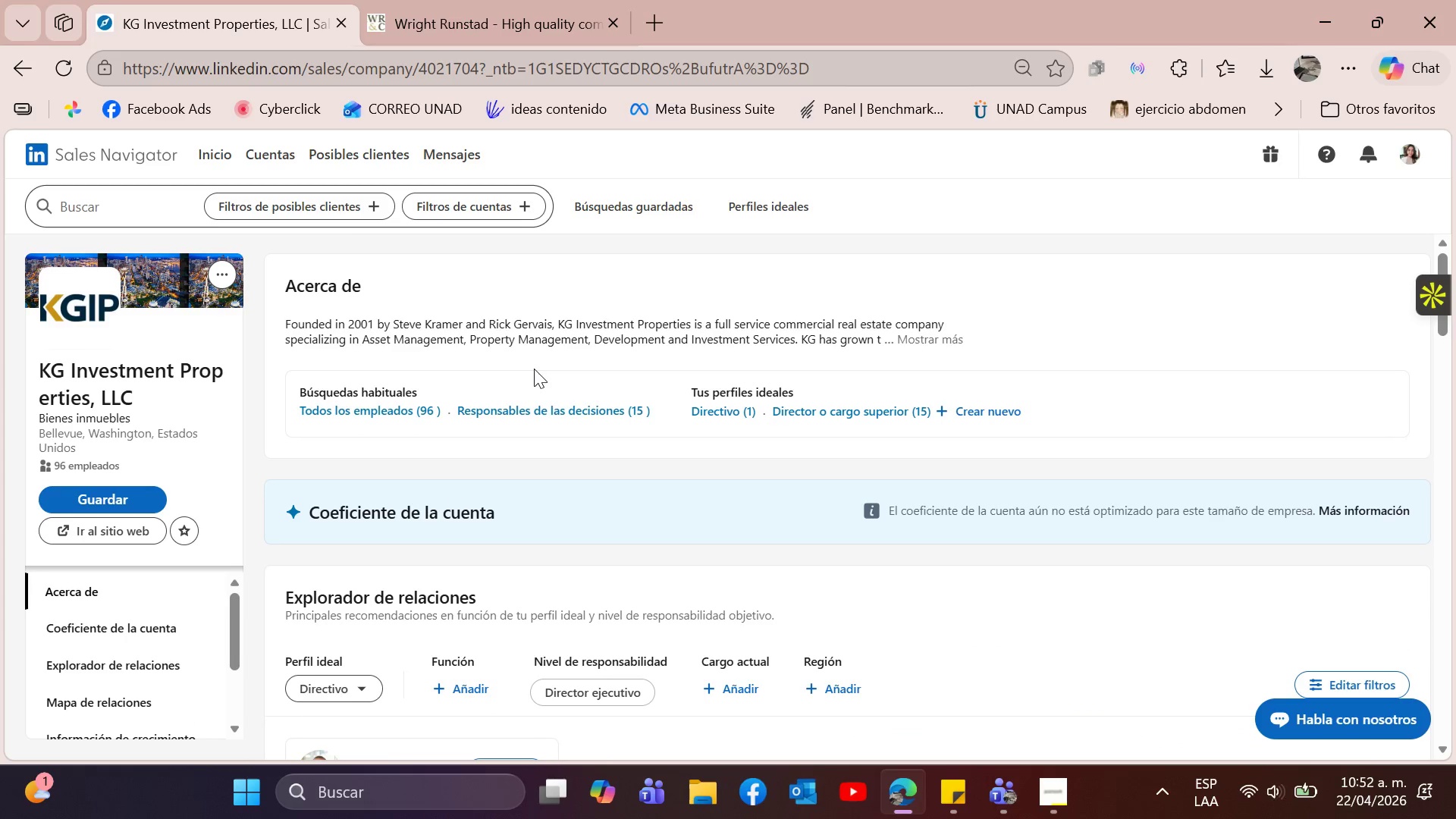 
left_click([153, 488])
 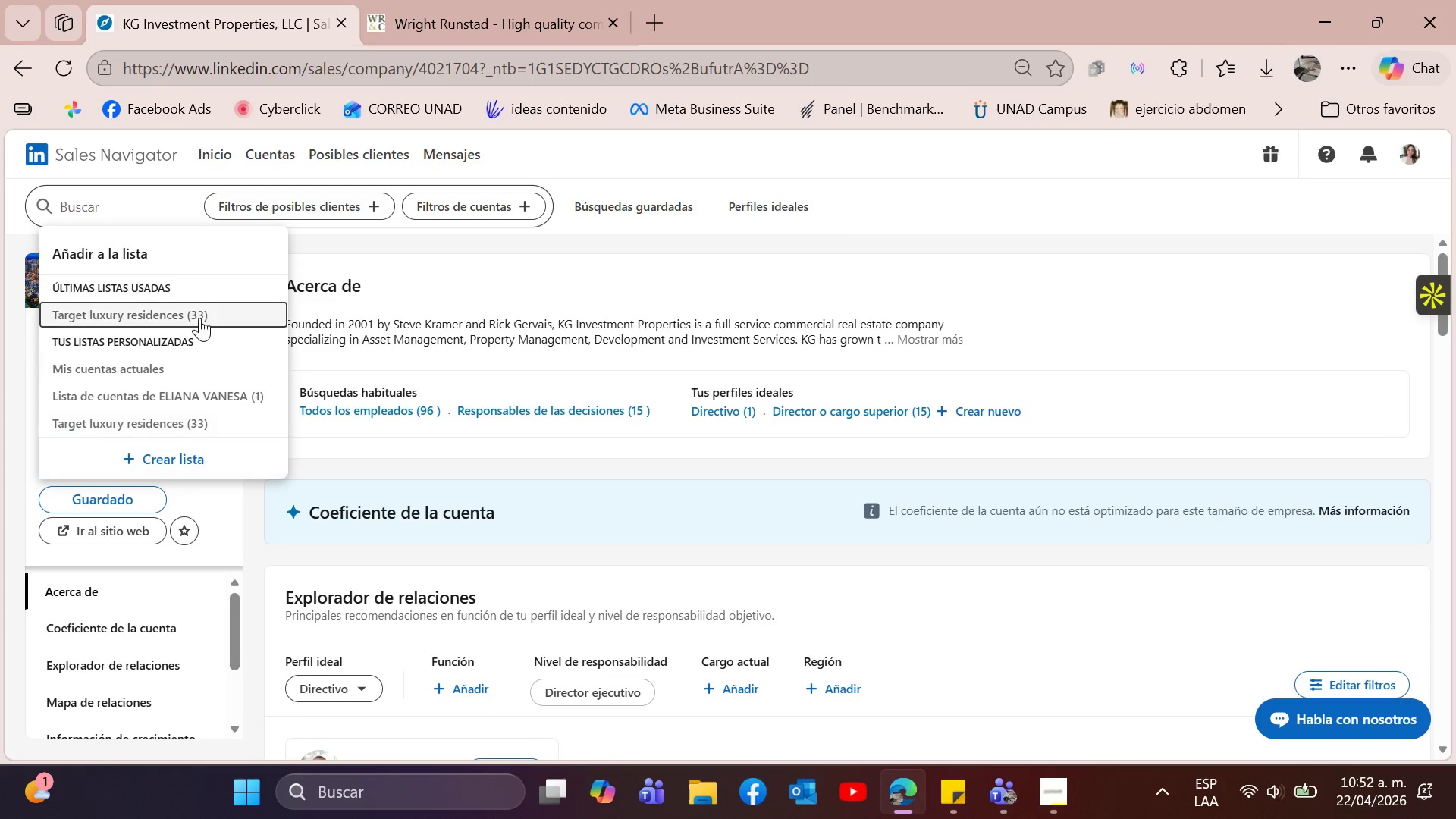 
left_click([199, 317])
 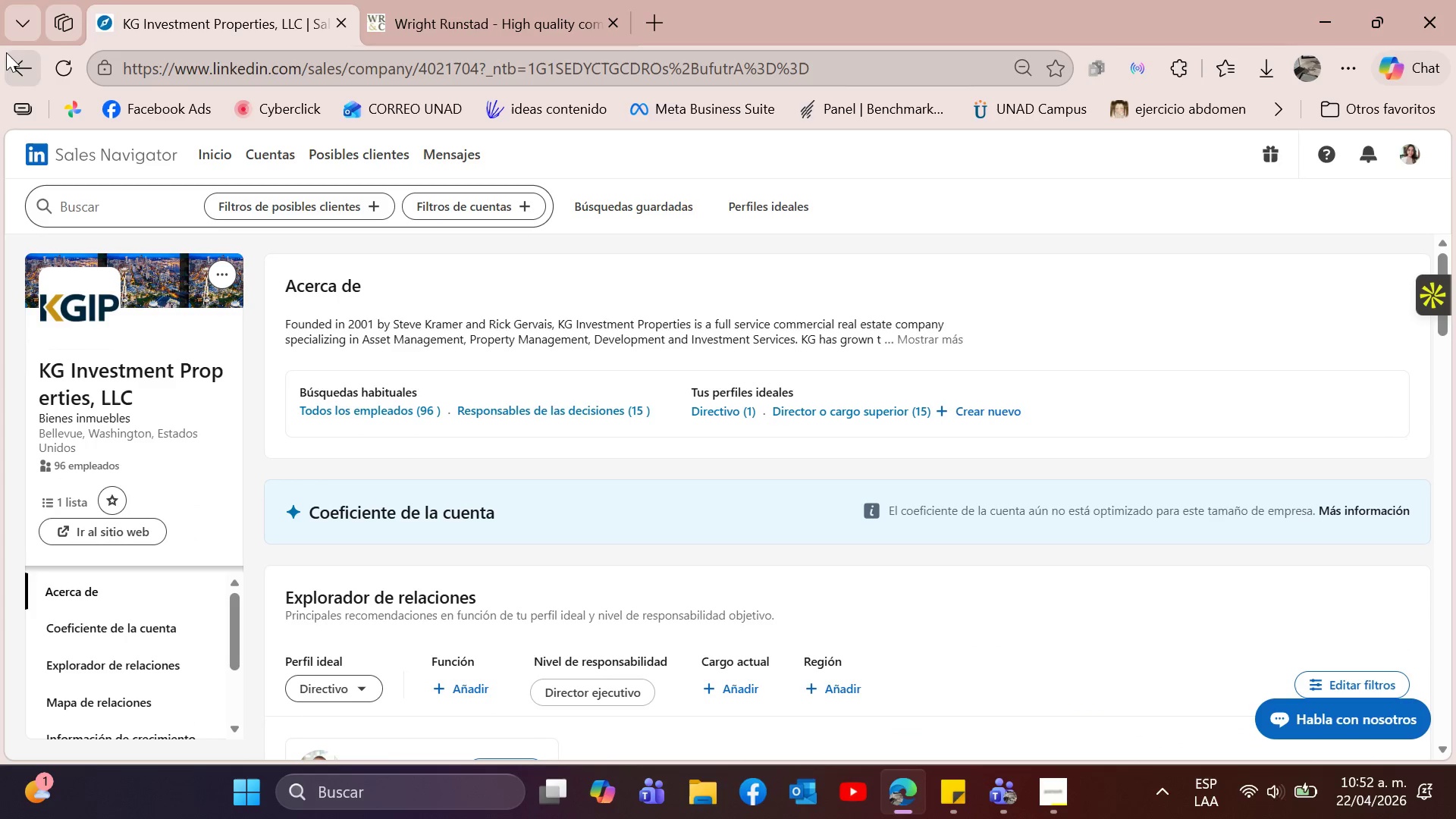 
left_click([30, 67])
 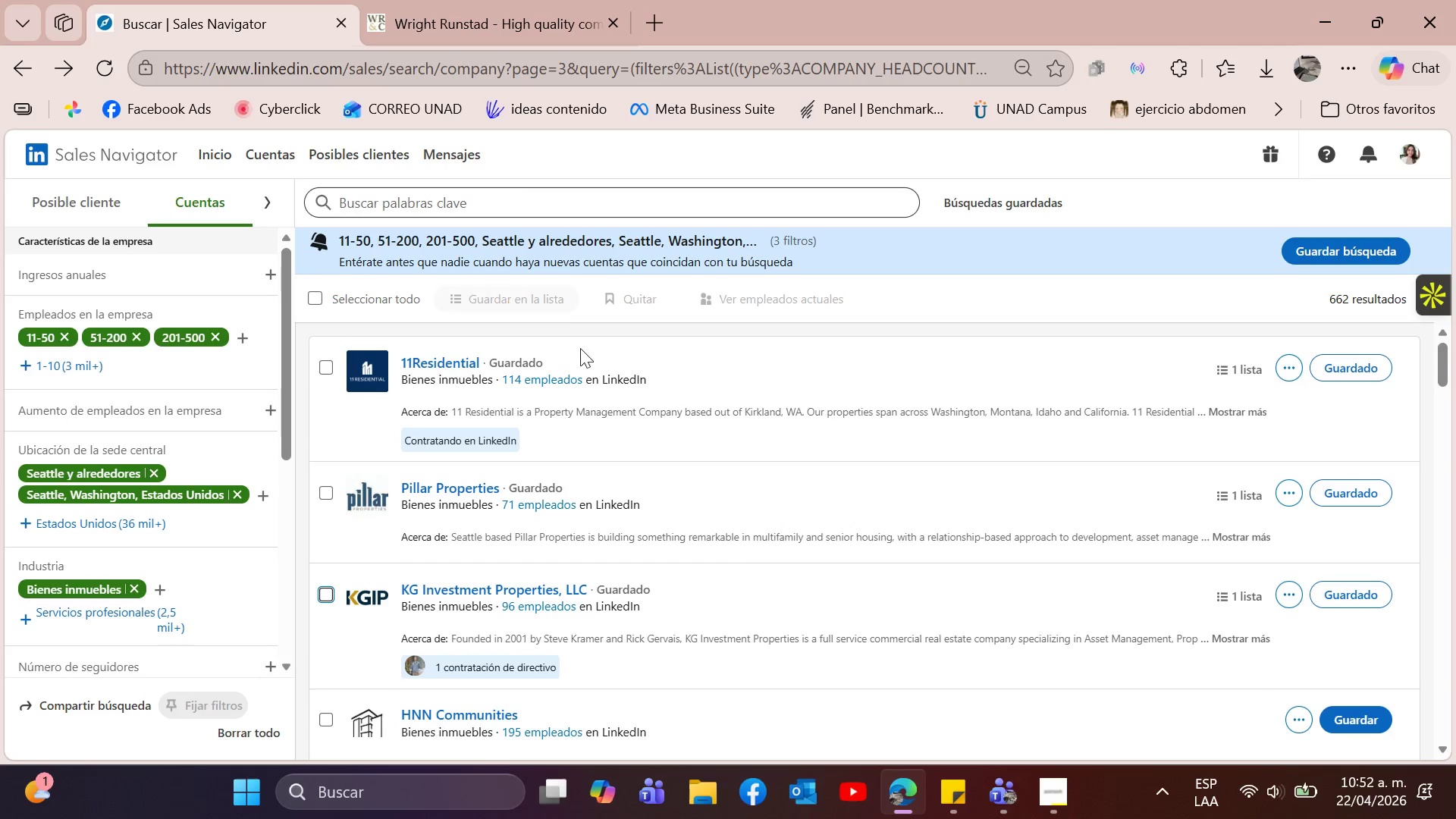 
scroll: coordinate [738, 432], scroll_direction: down, amount: 3.0
 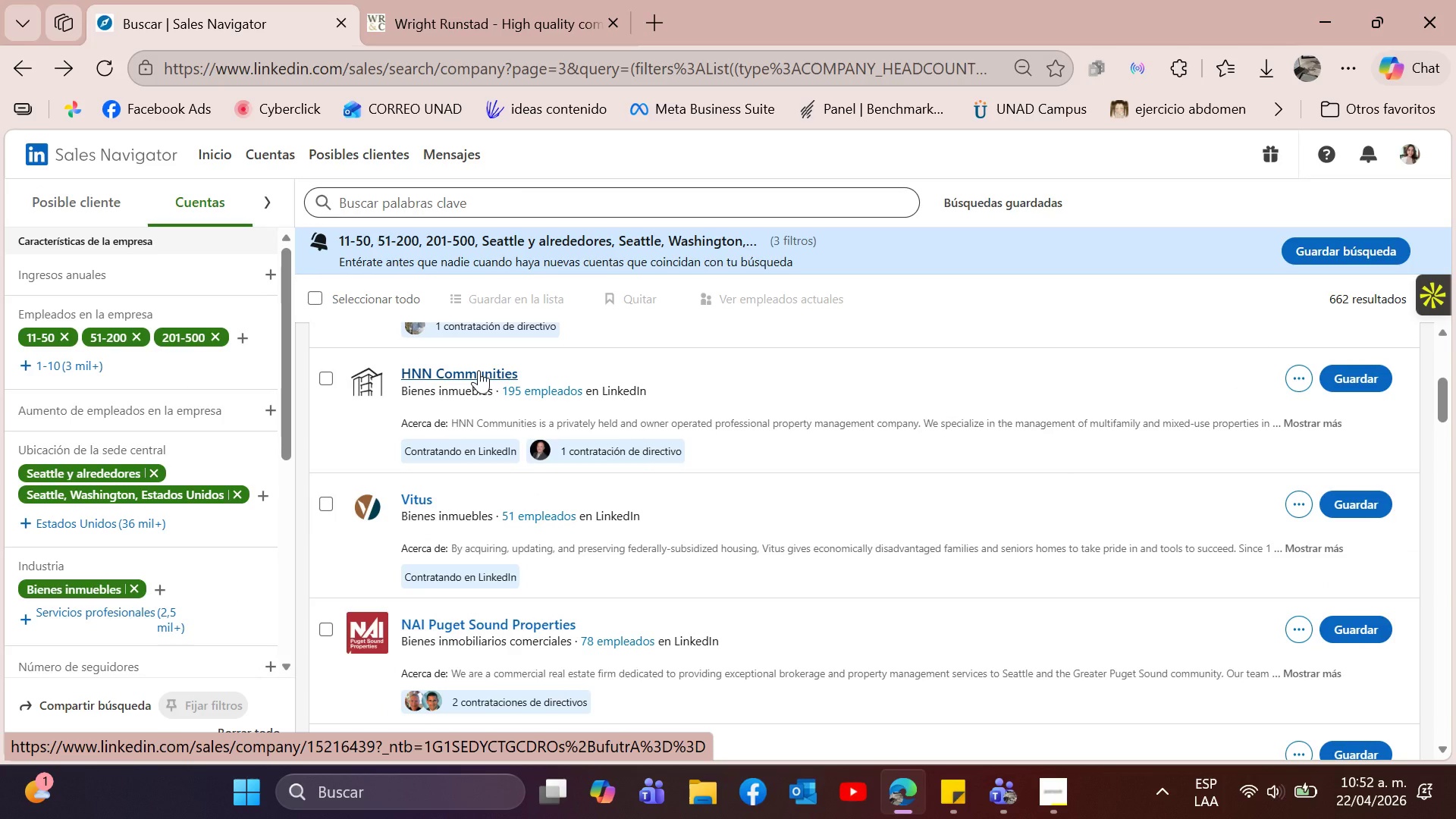 
left_click([328, 381])
 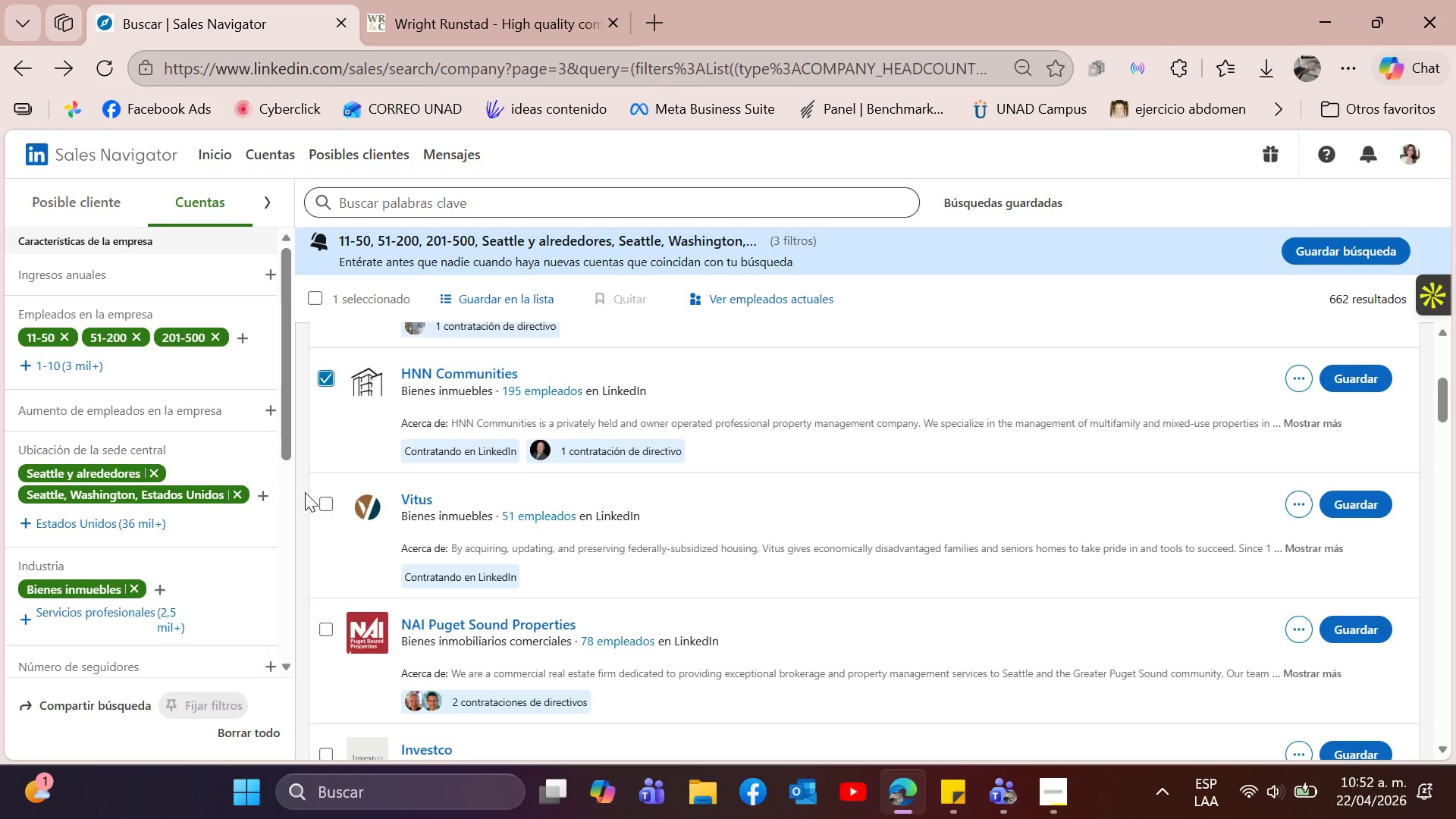 
left_click([325, 498])
 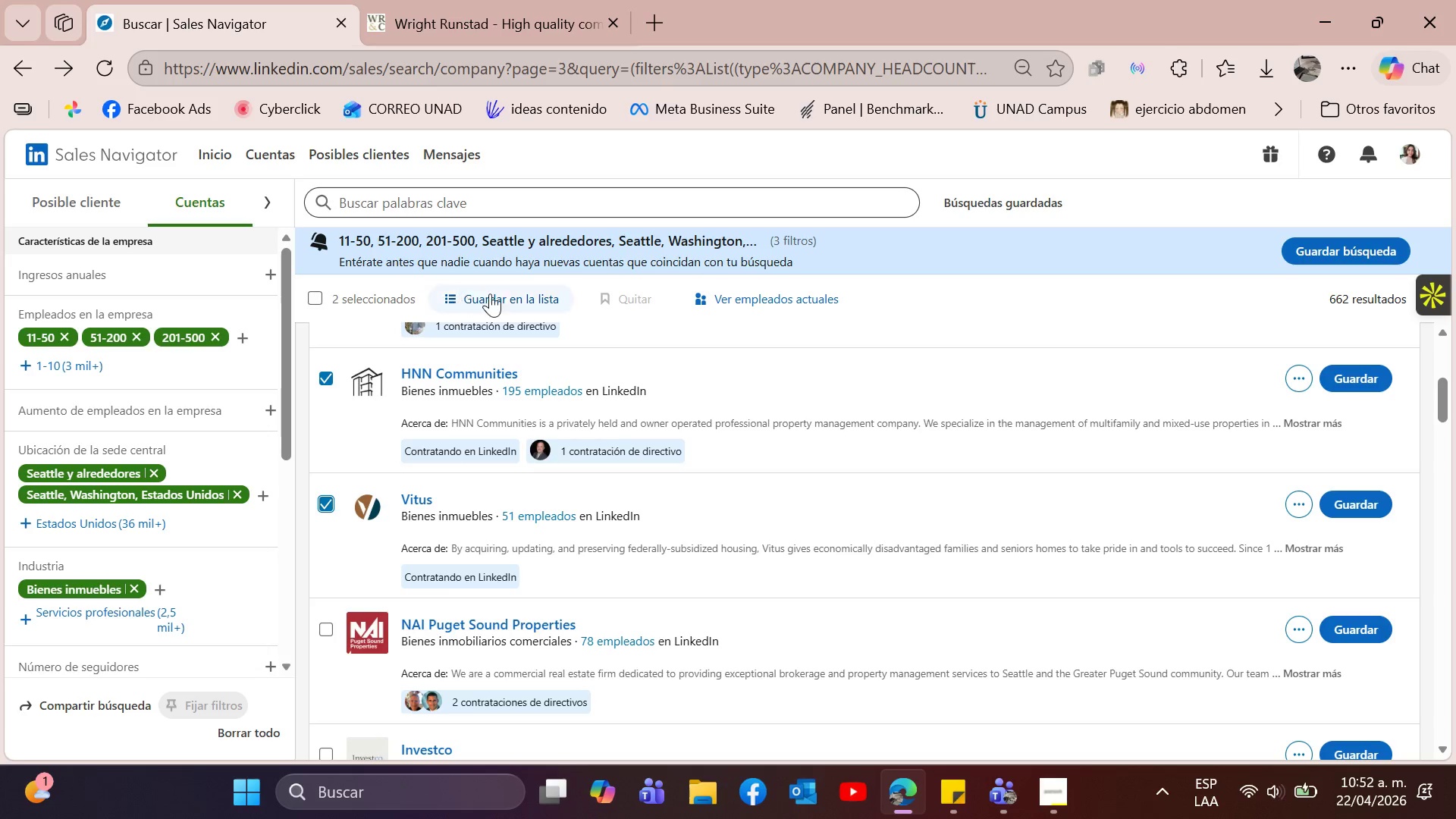 
left_click([495, 298])
 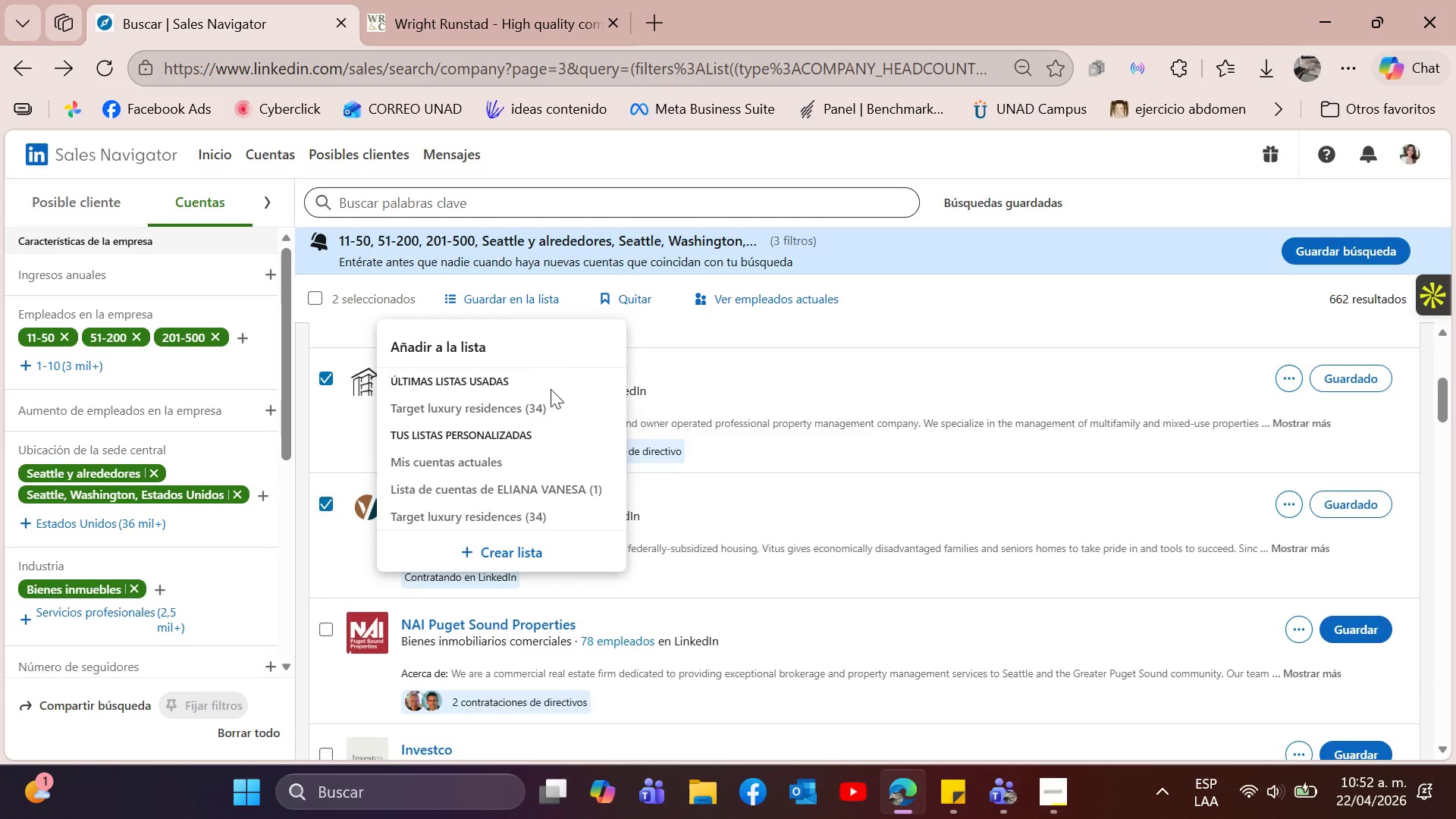 
left_click([548, 399])
 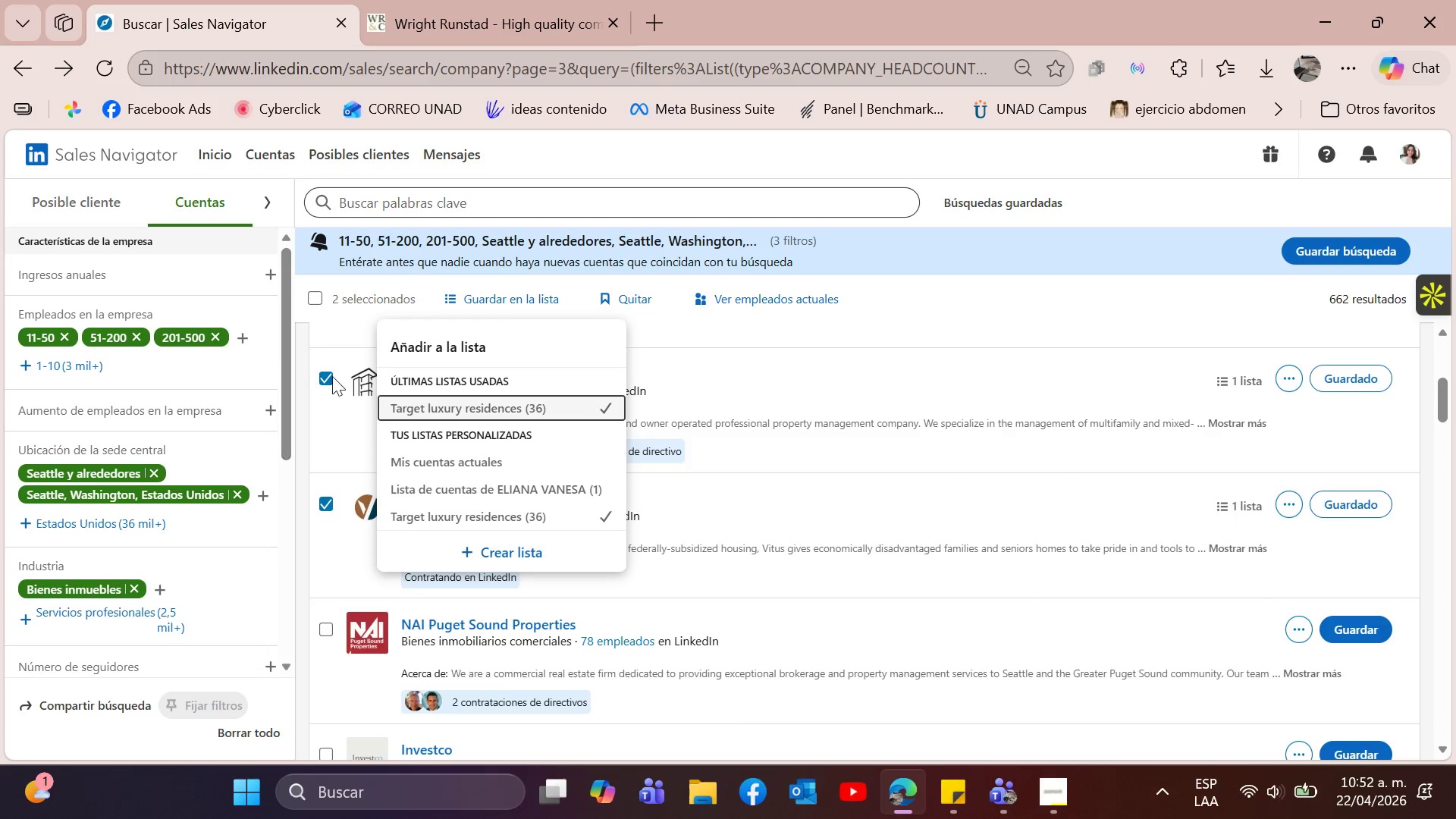 
left_click([328, 376])
 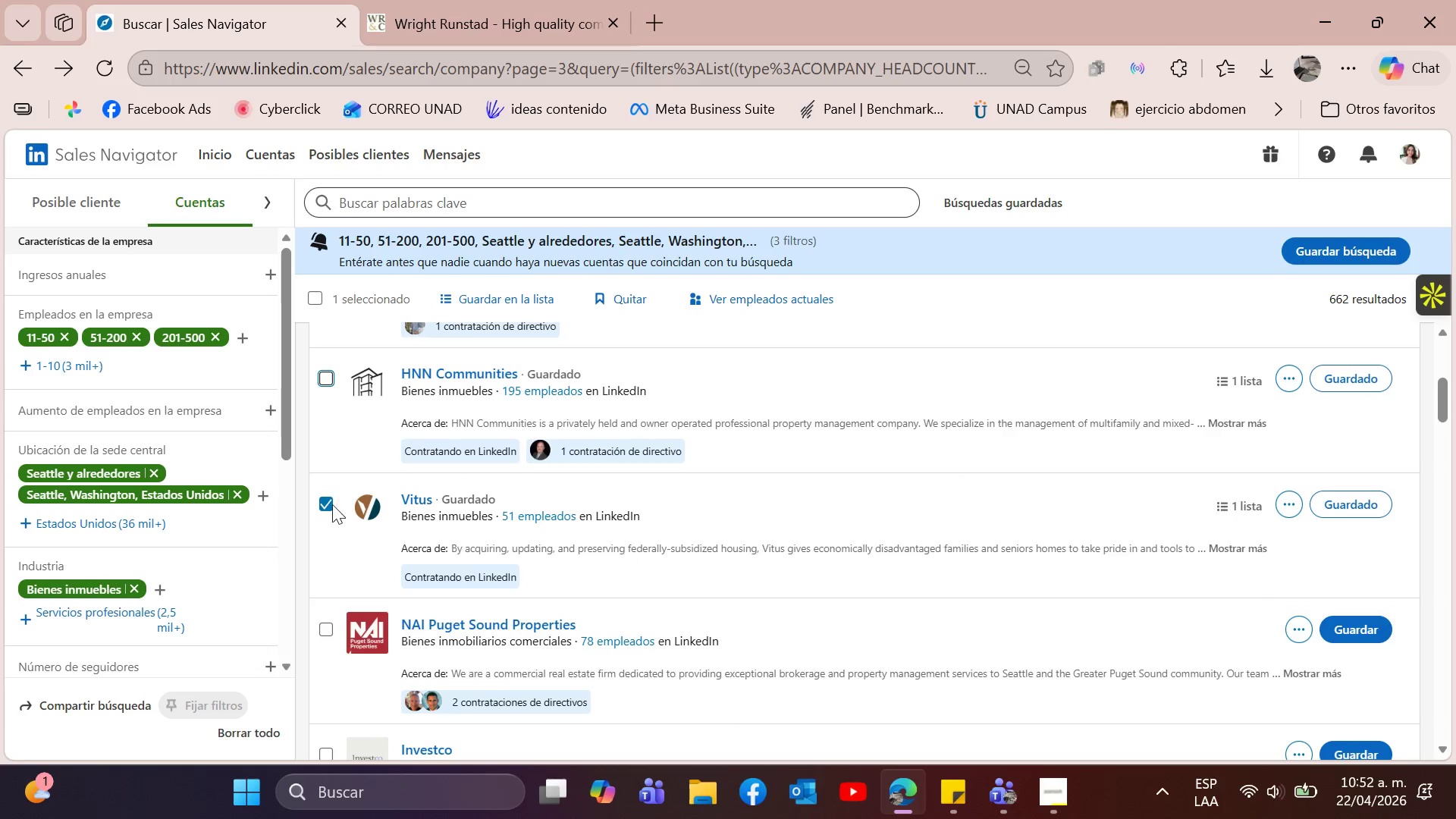 
left_click([331, 509])
 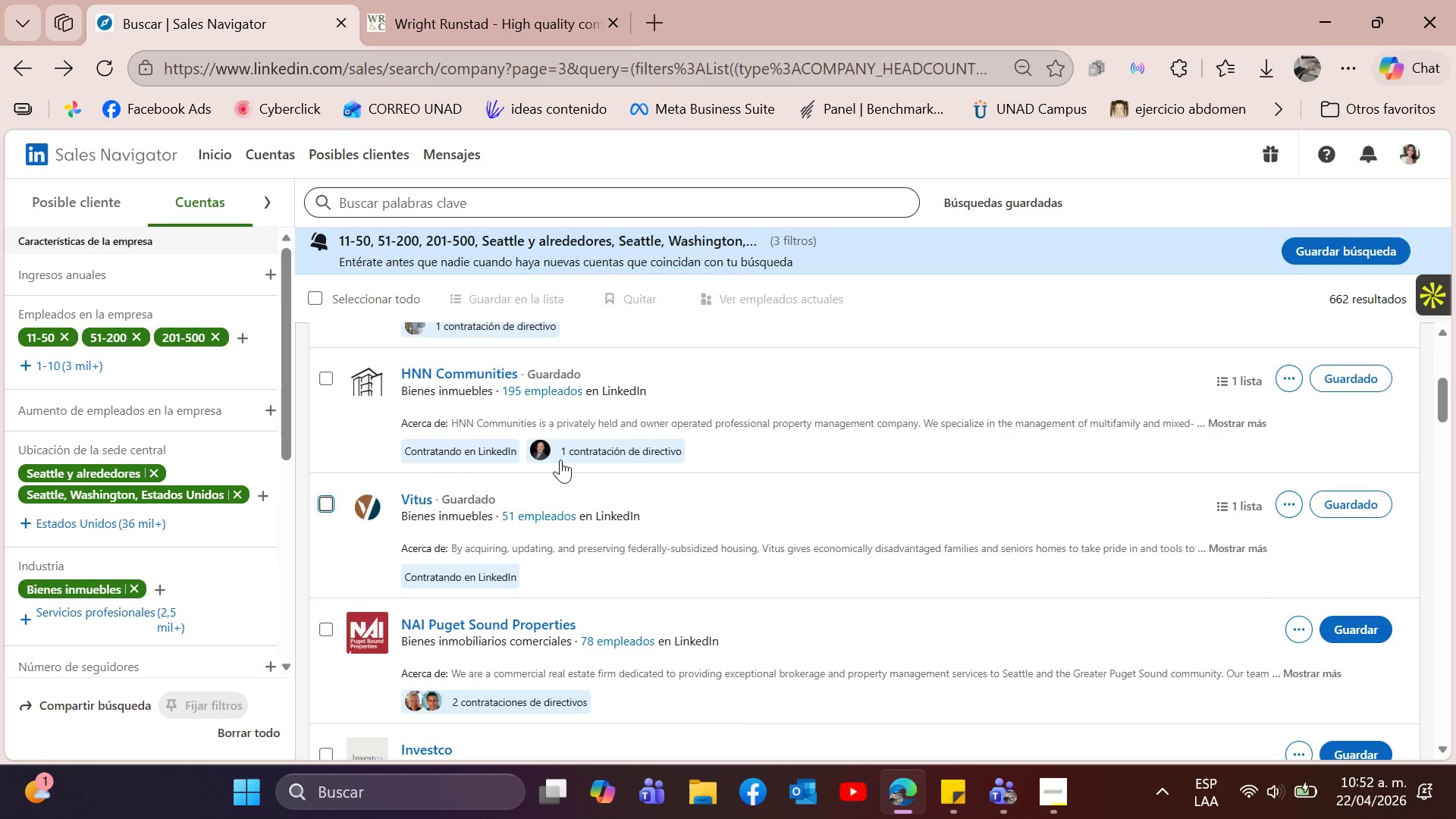 
scroll: coordinate [564, 458], scroll_direction: down, amount: 2.0
 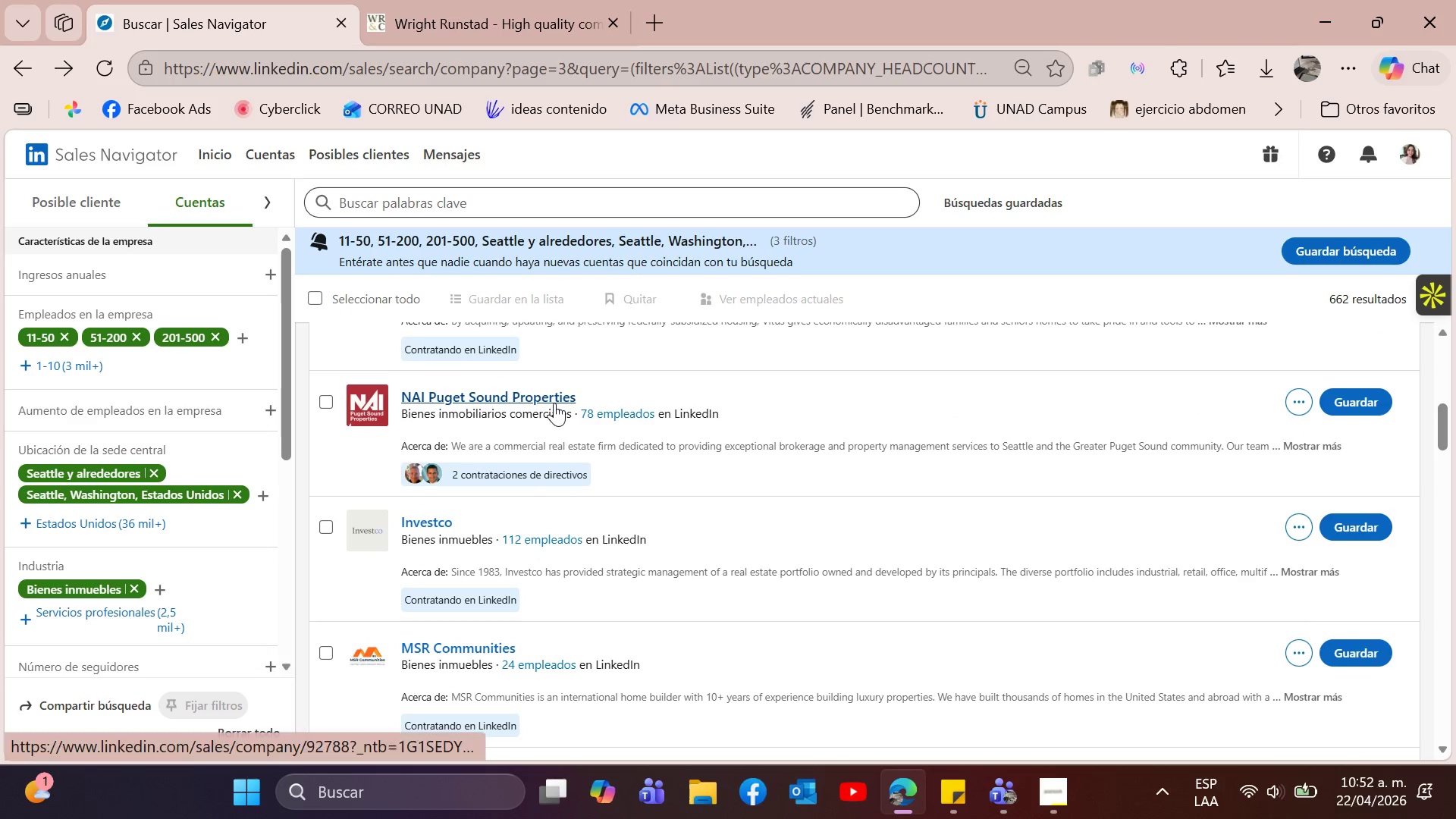 
left_click([554, 403])
 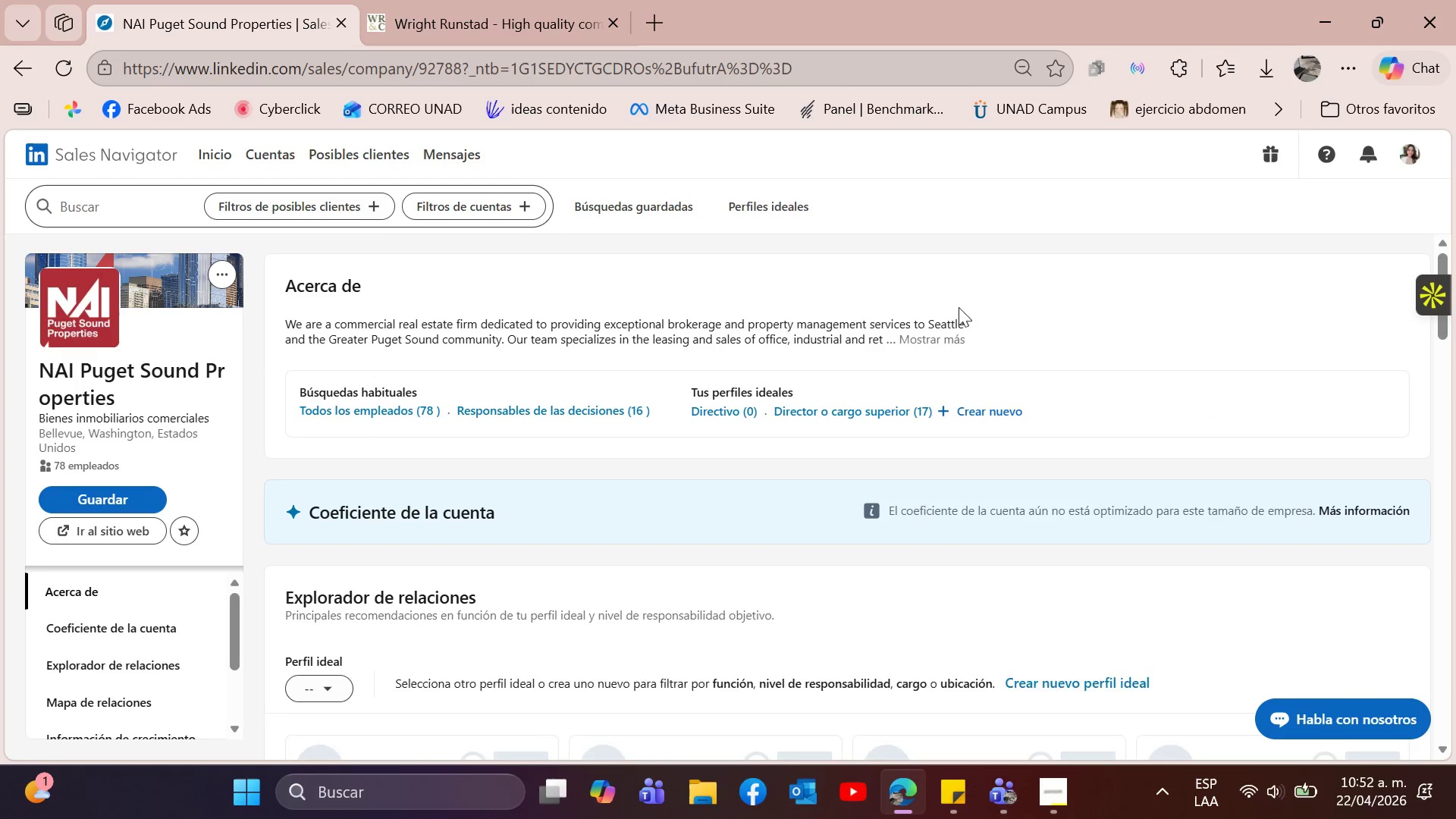 
left_click([912, 333])
 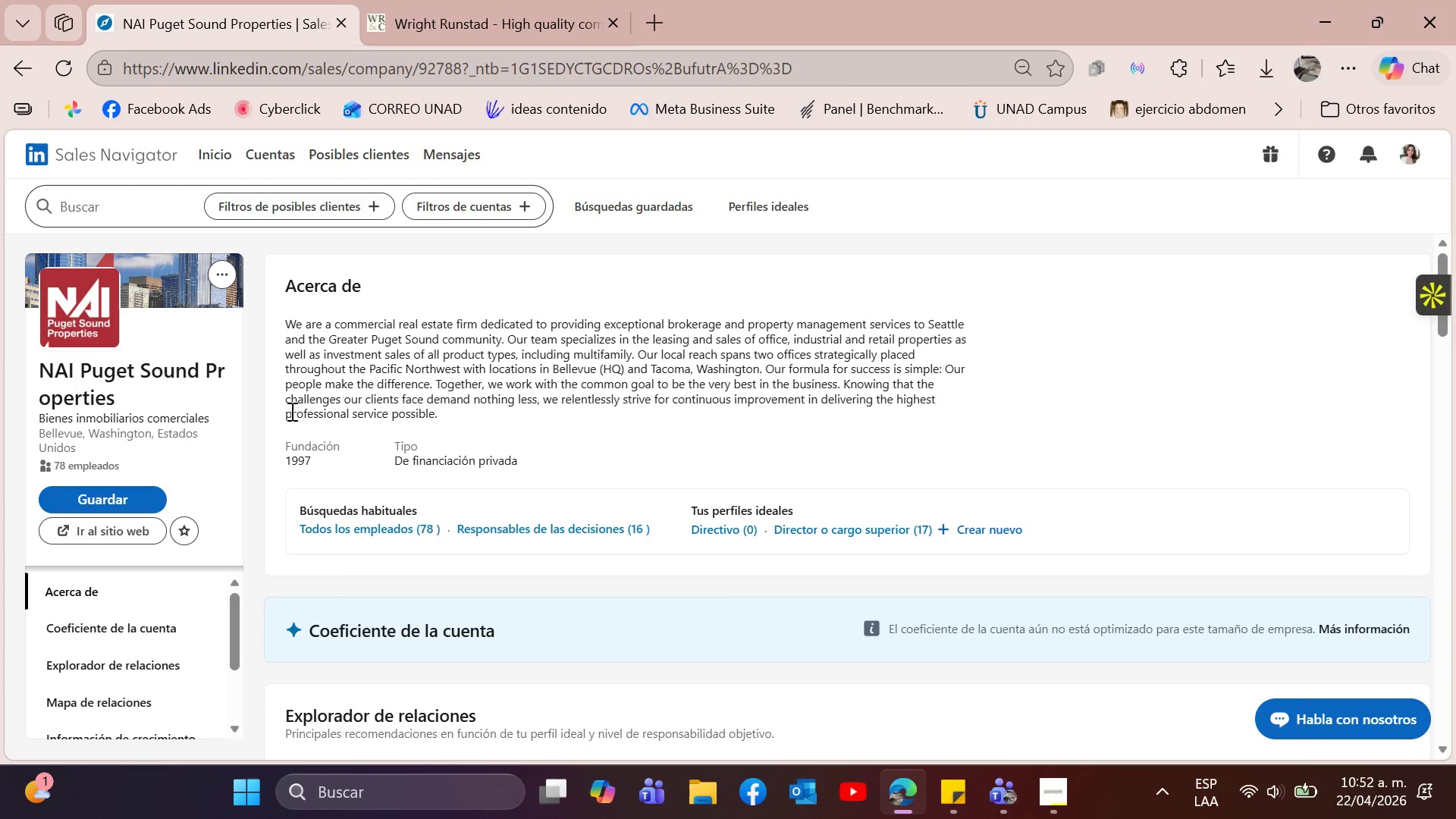 
left_click([146, 498])
 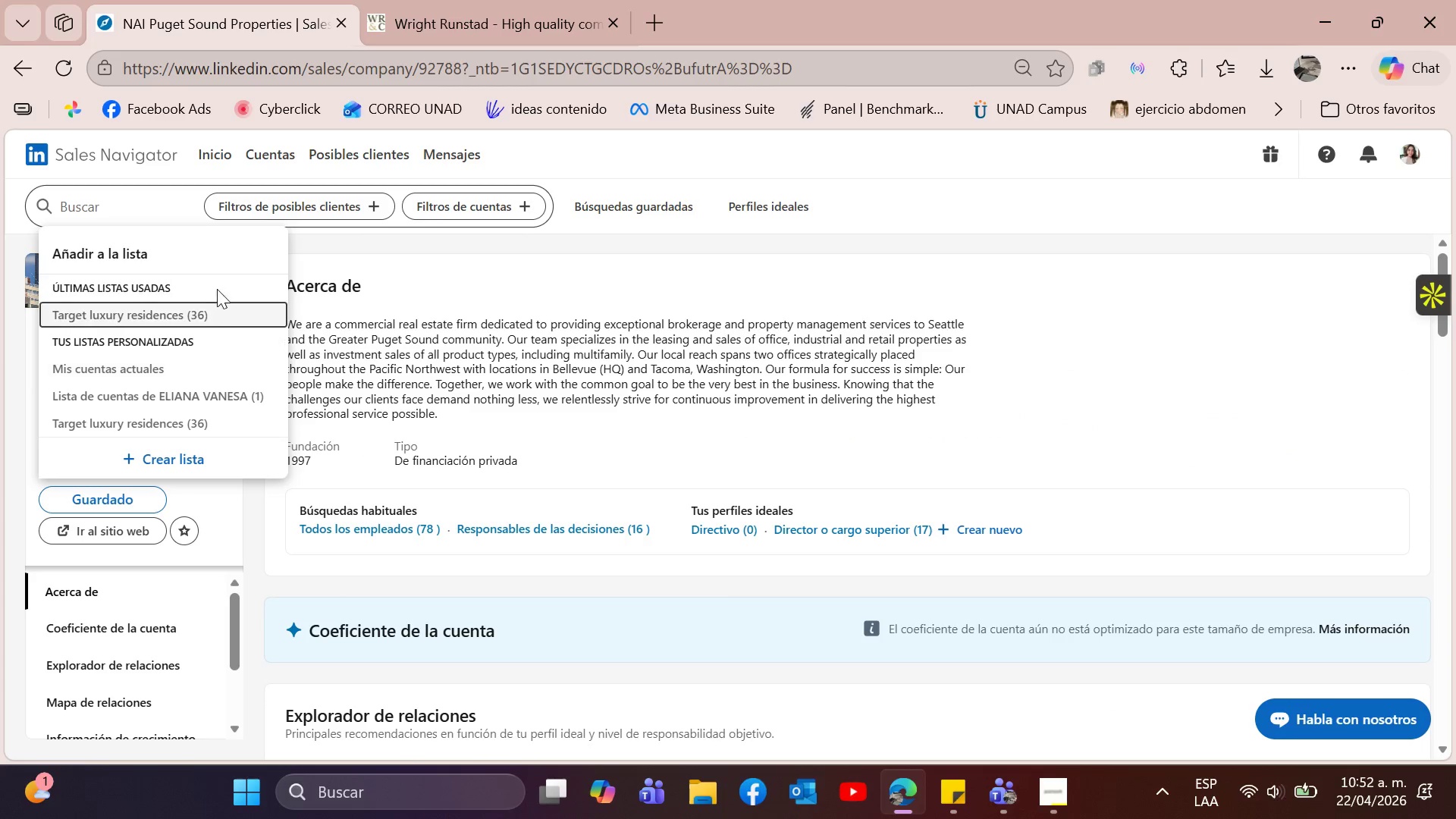 
left_click([230, 318])
 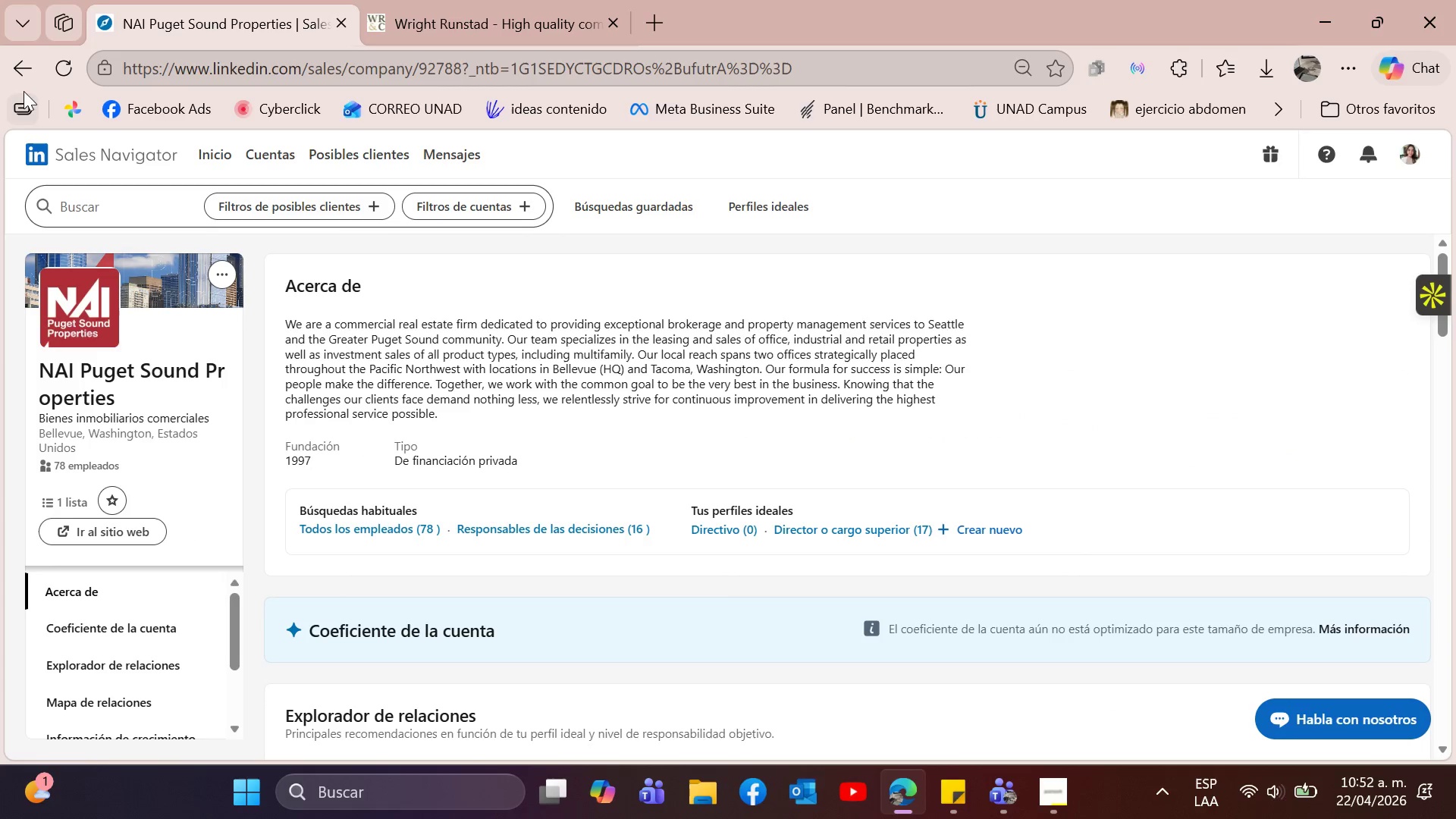 
left_click([21, 72])
 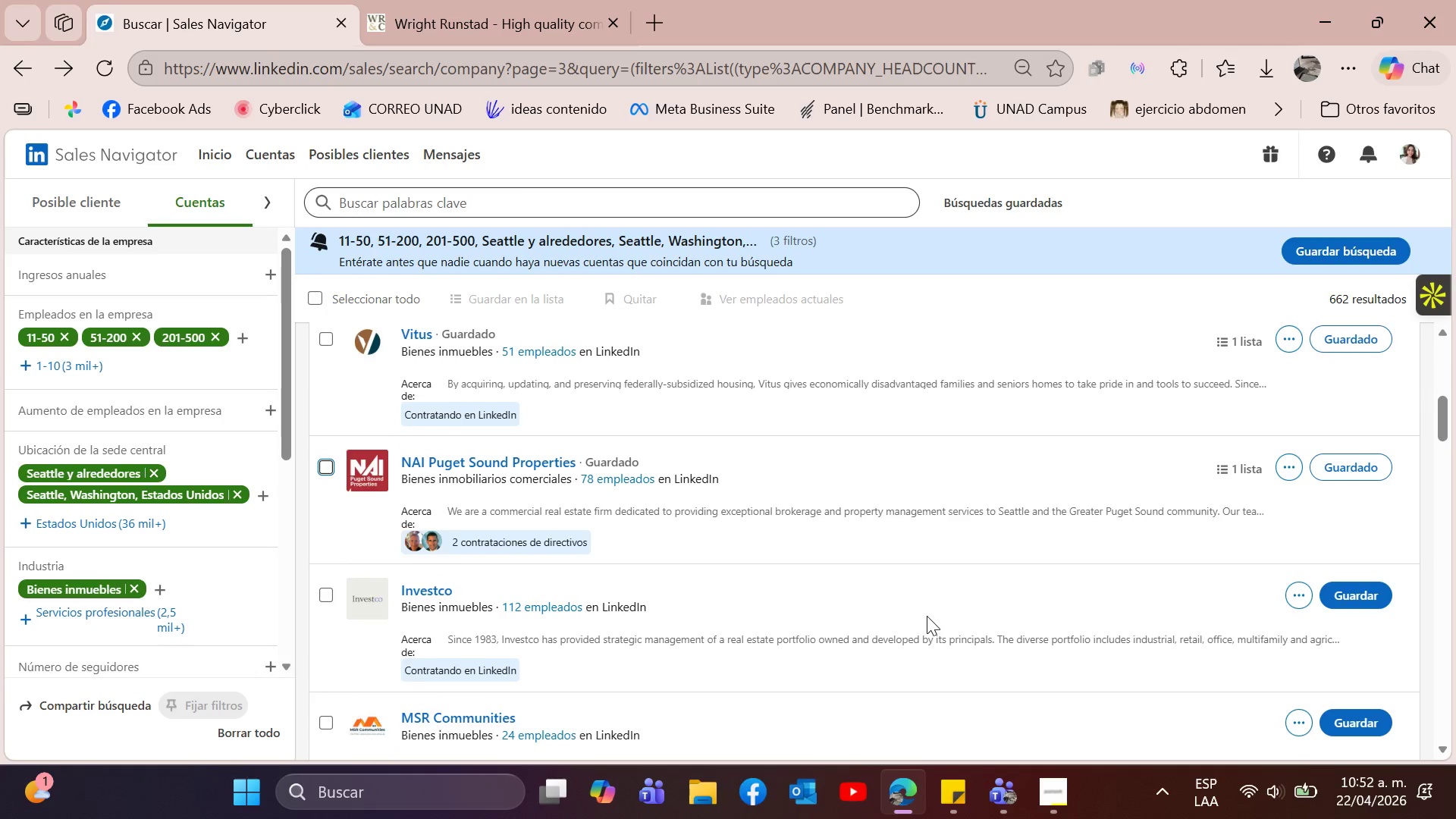 
scroll: coordinate [924, 581], scroll_direction: down, amount: 2.0
 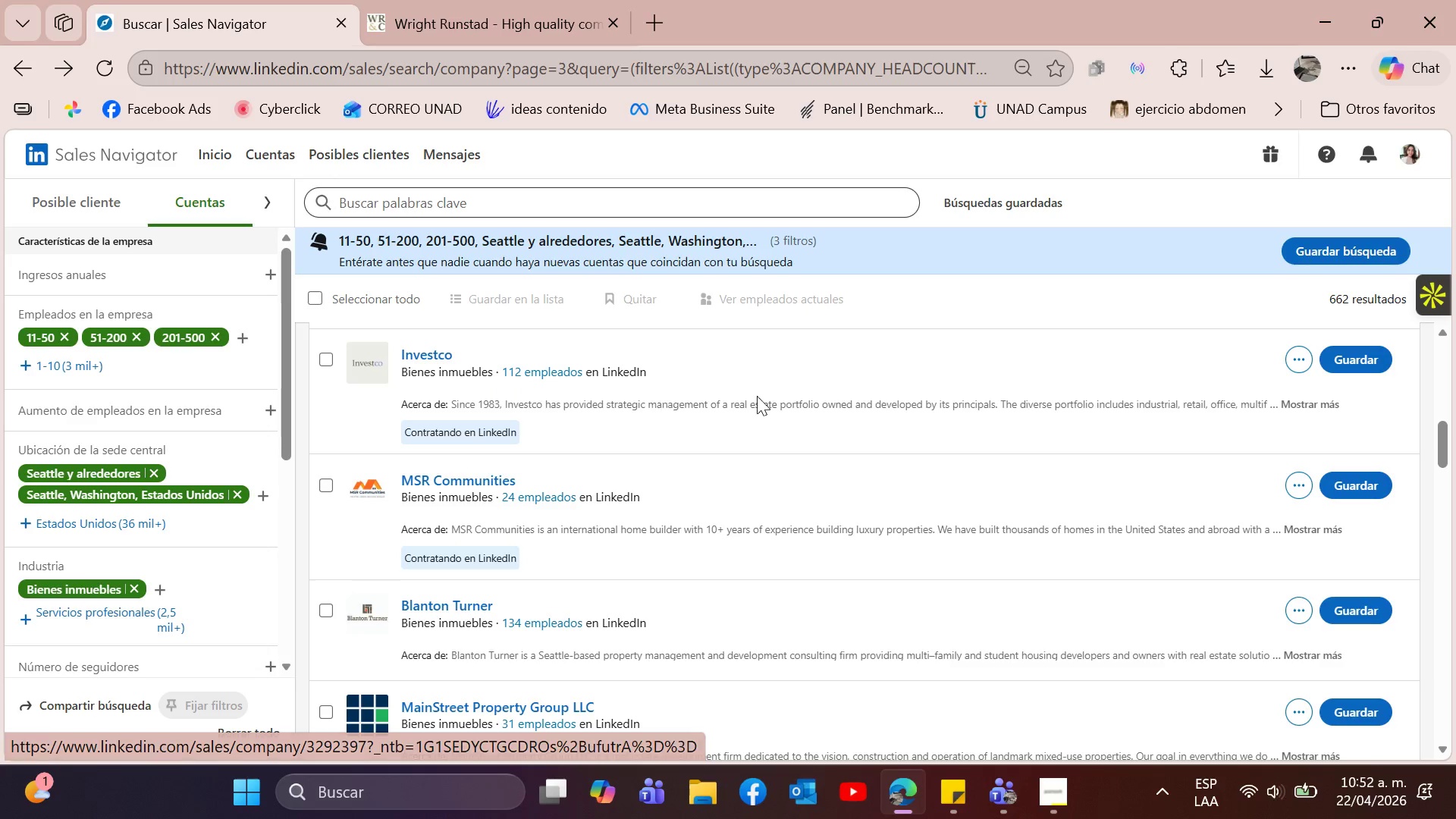 
left_click([1304, 406])
 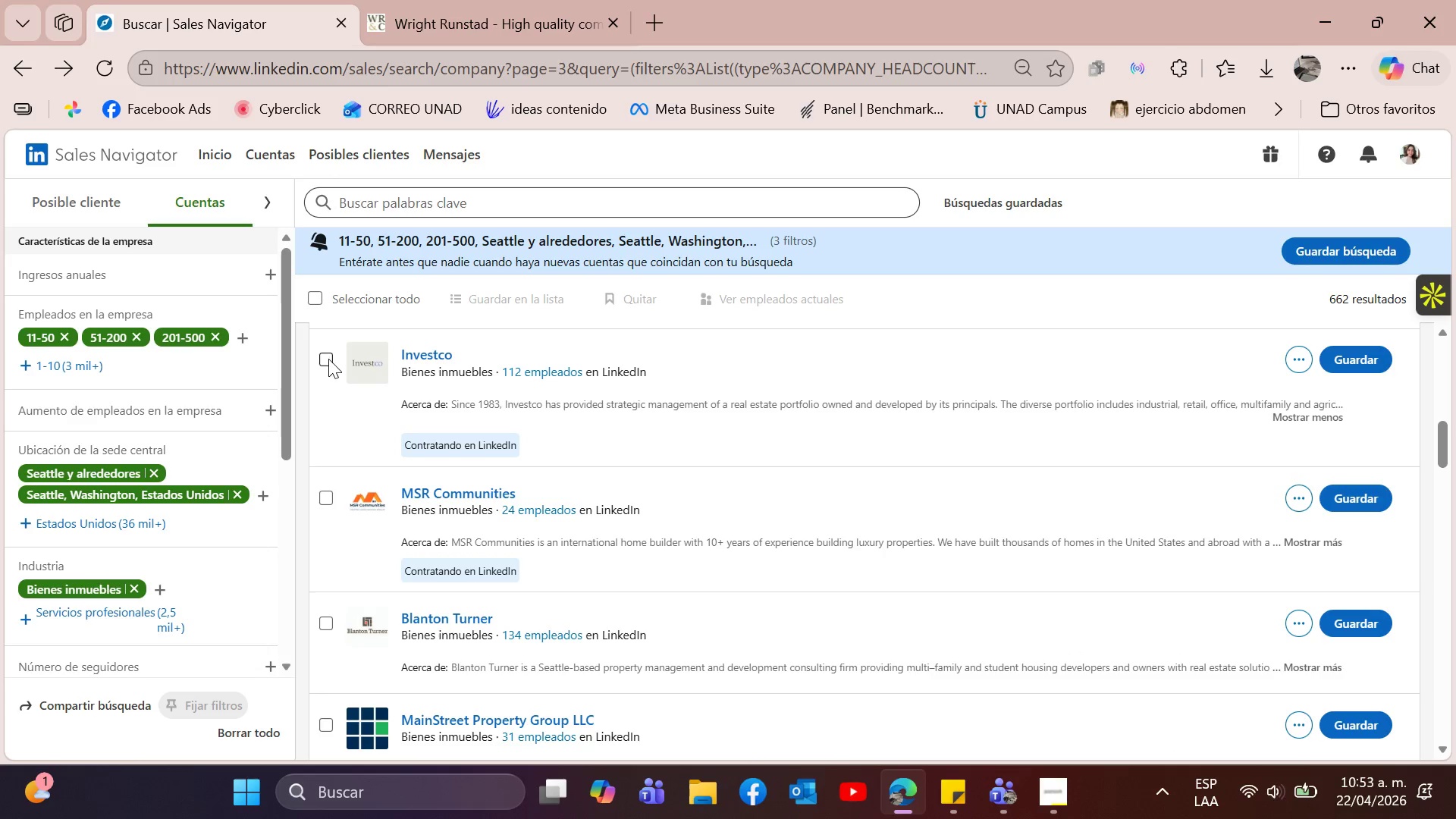 
left_click([328, 359])
 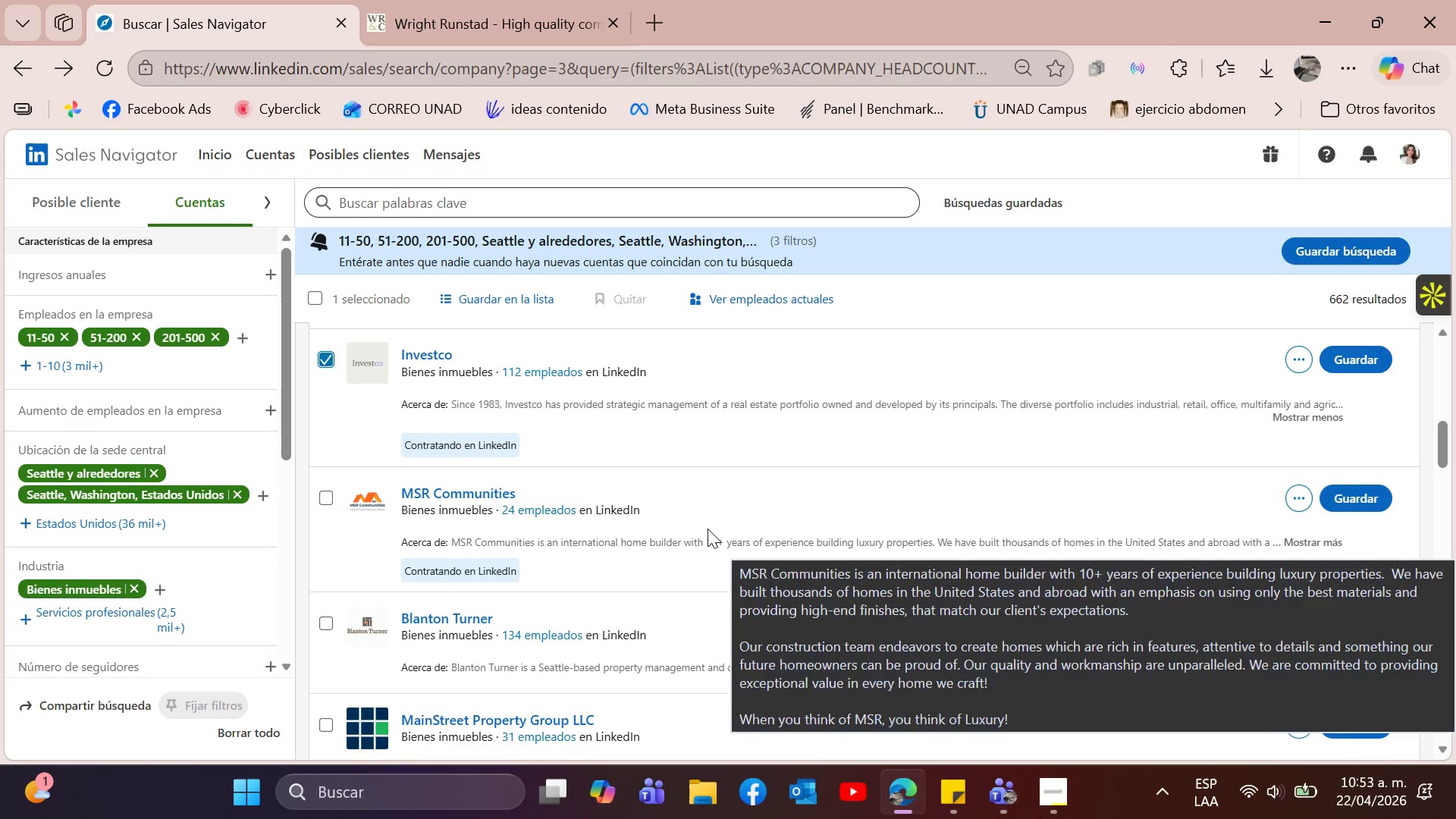 
left_click([325, 497])
 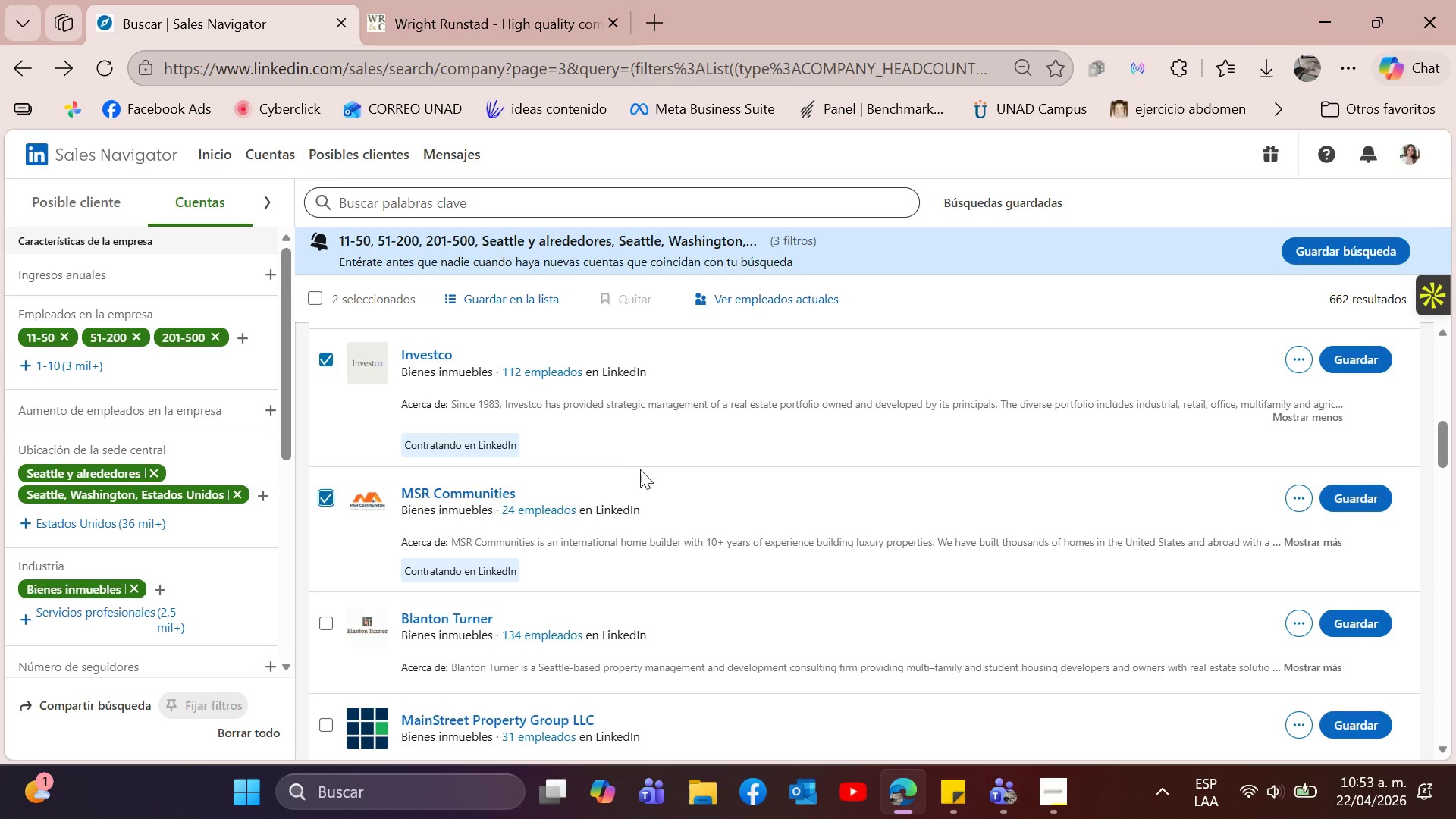 
scroll: coordinate [622, 494], scroll_direction: down, amount: 3.0
 